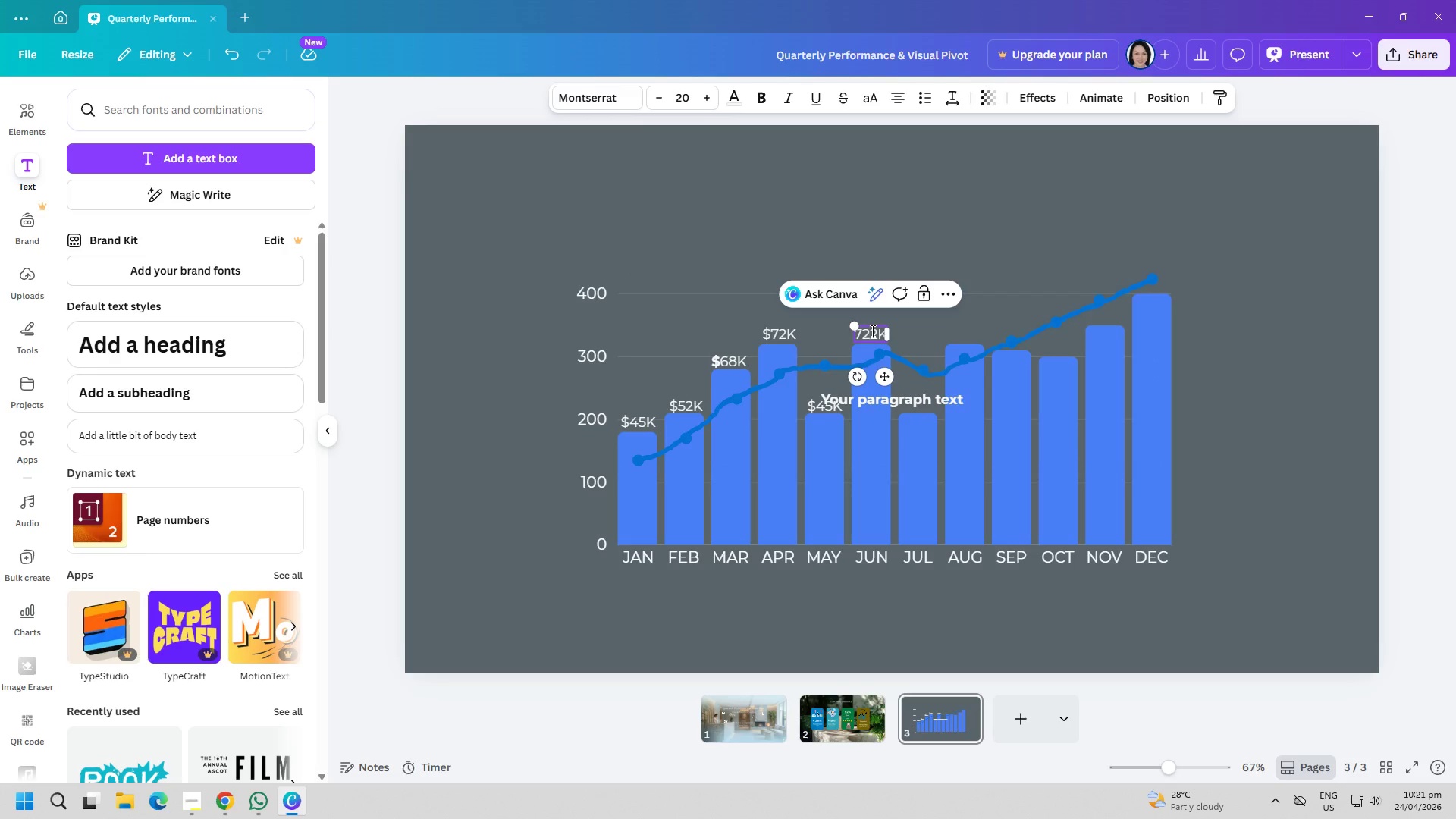 
left_click([871, 331])
 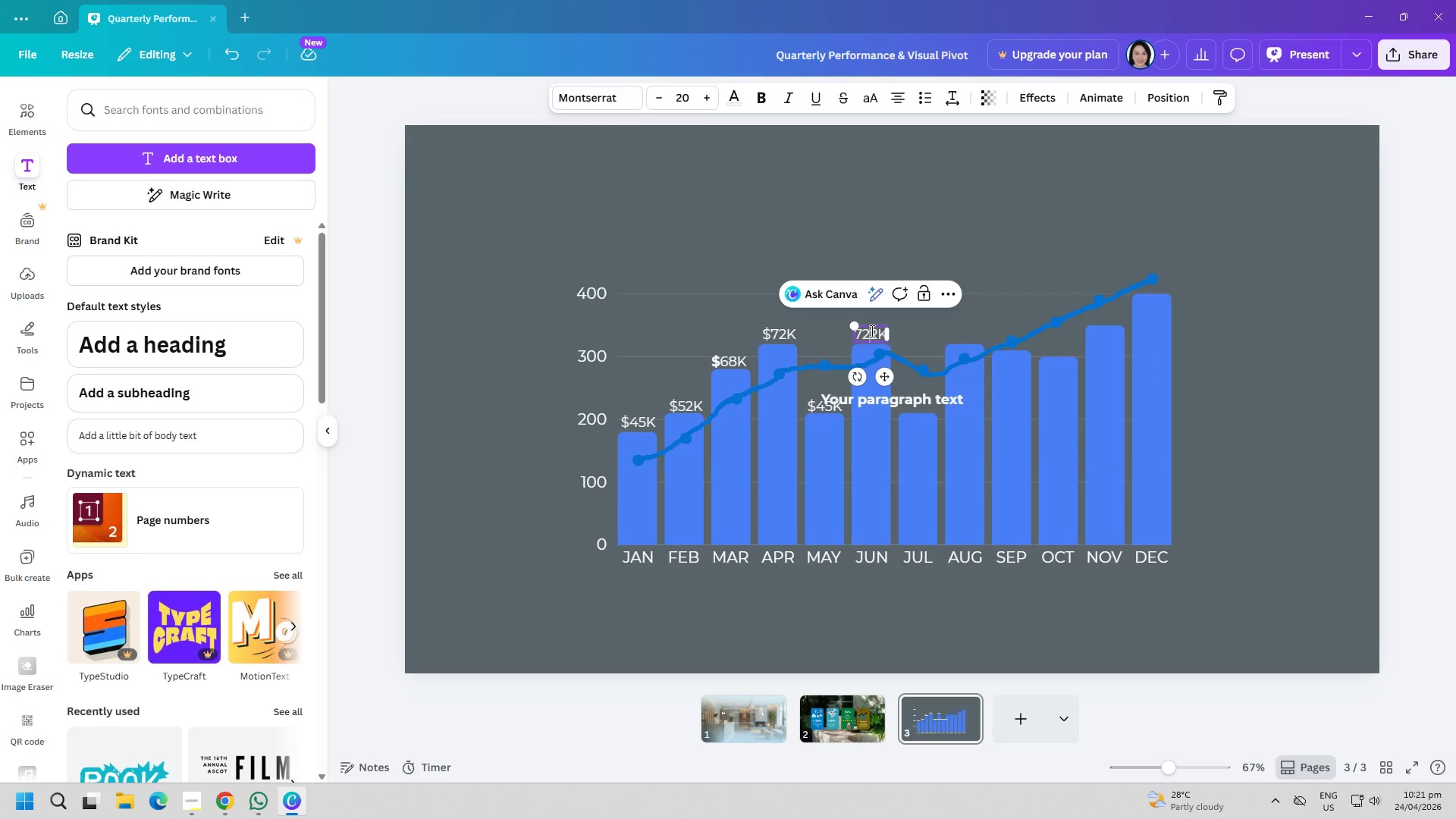 
key(ArrowLeft)
 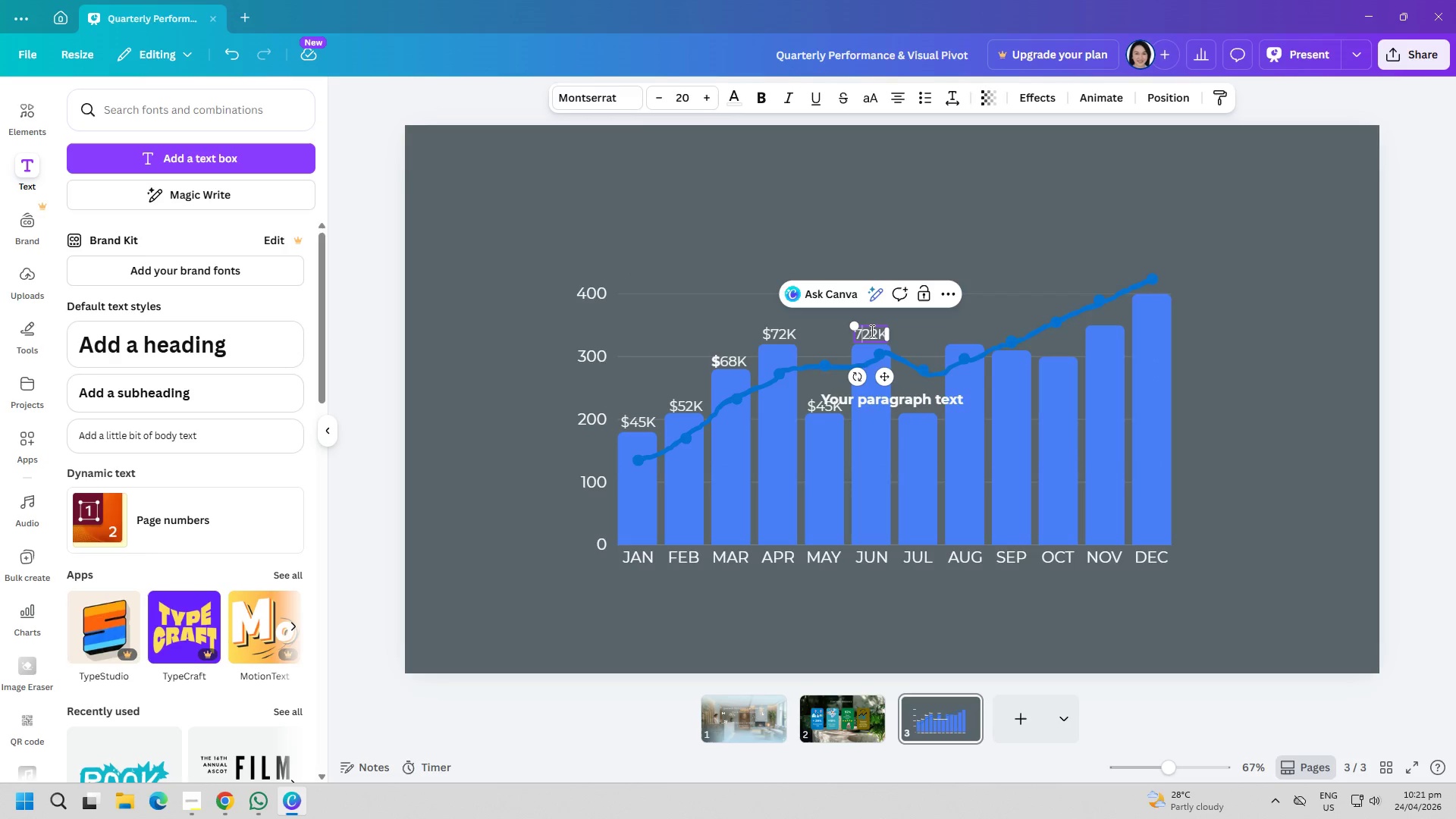 
key(ArrowLeft)
 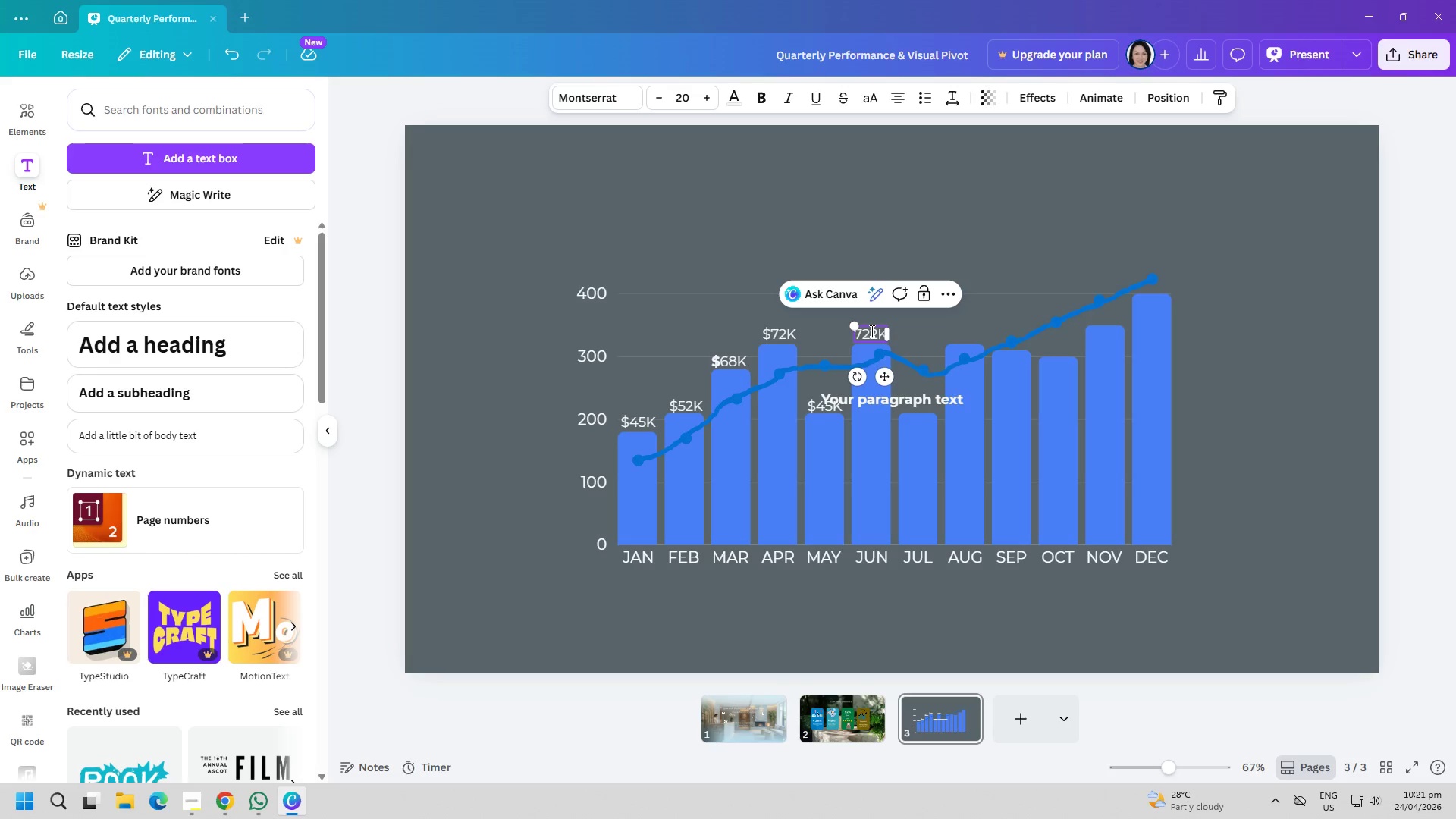 
wait(20.45)
 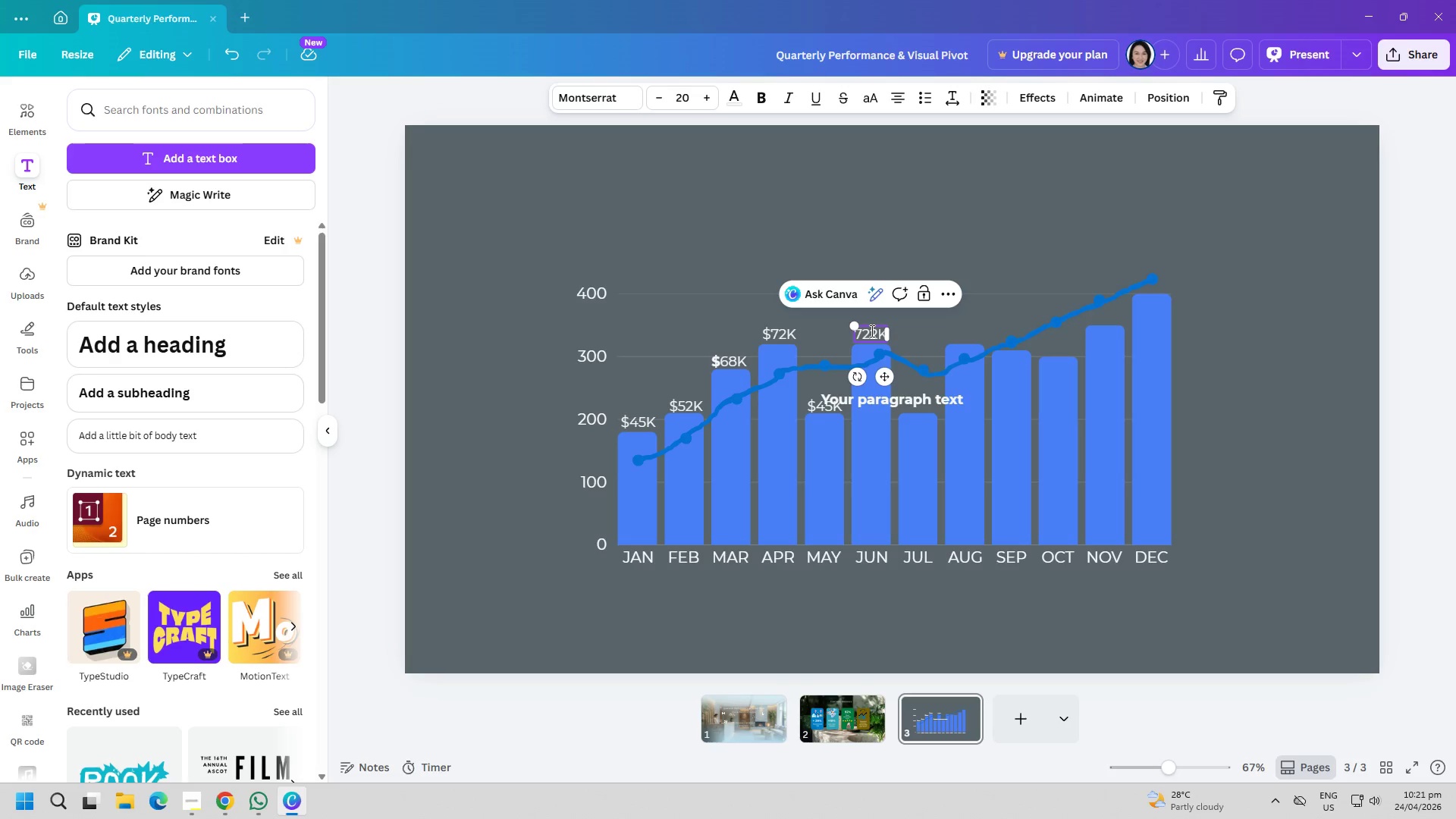 
left_click([916, 393])
 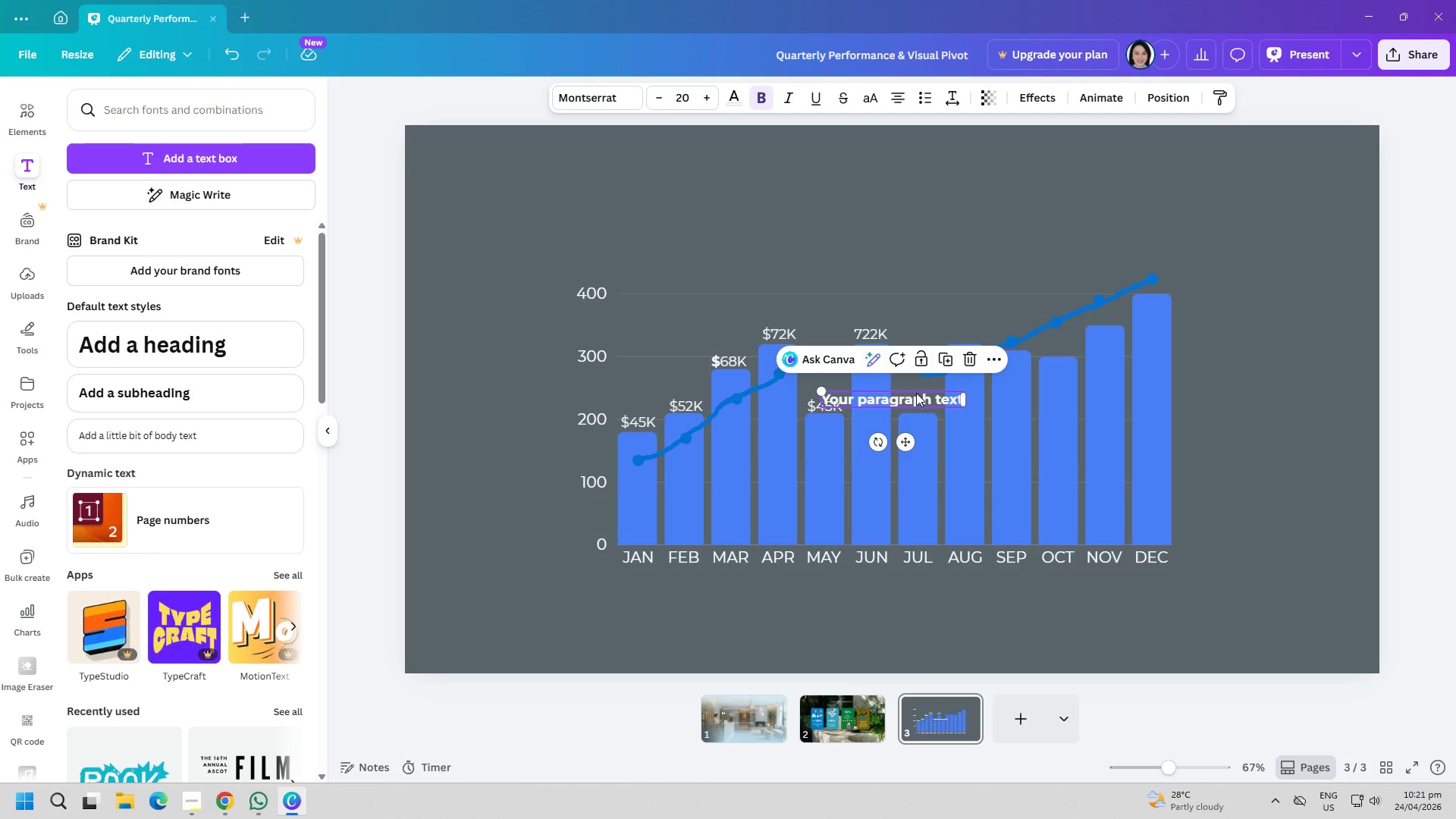 
key(Delete)
 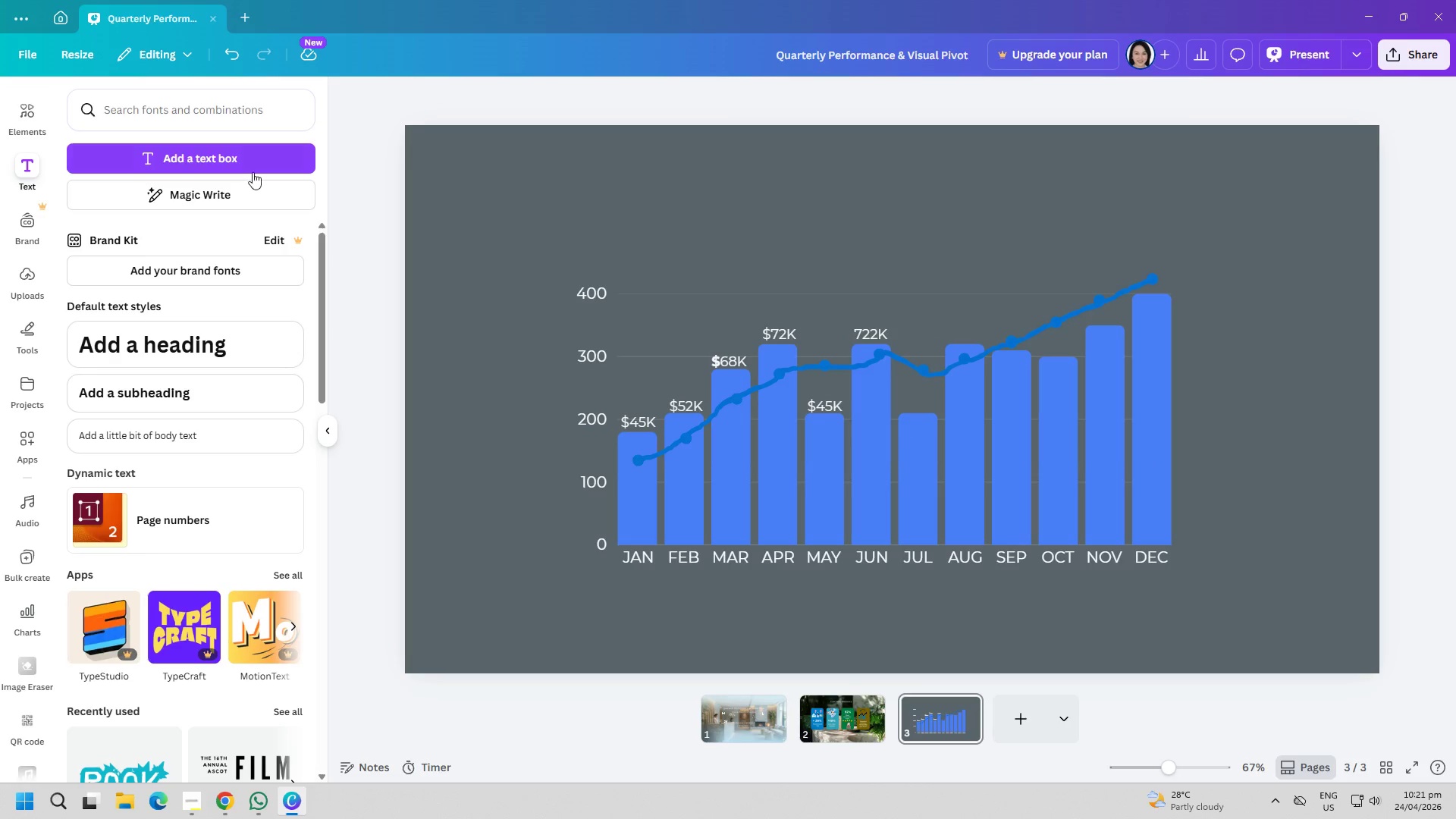 
left_click([251, 172])
 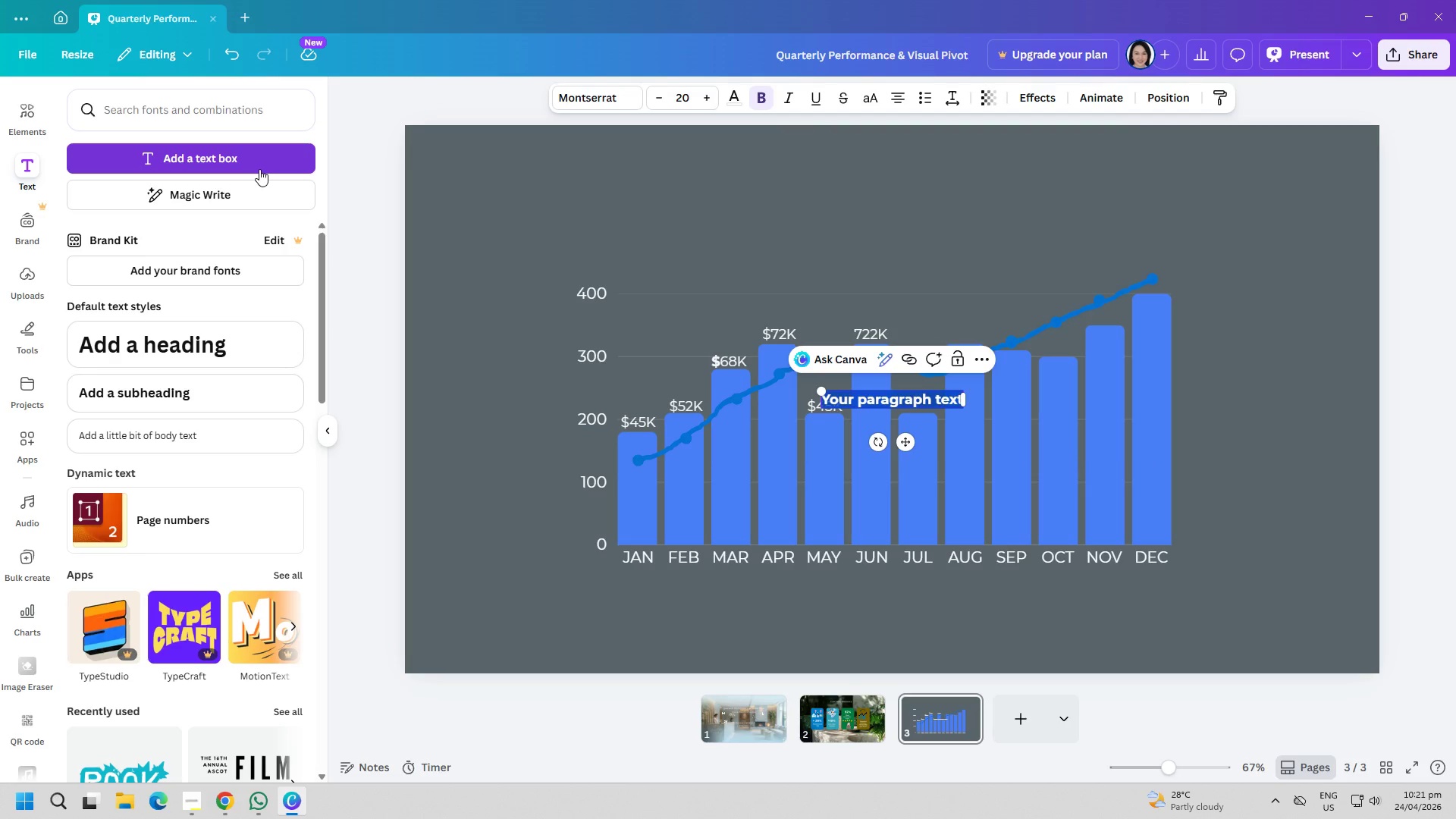 
type($50K)
 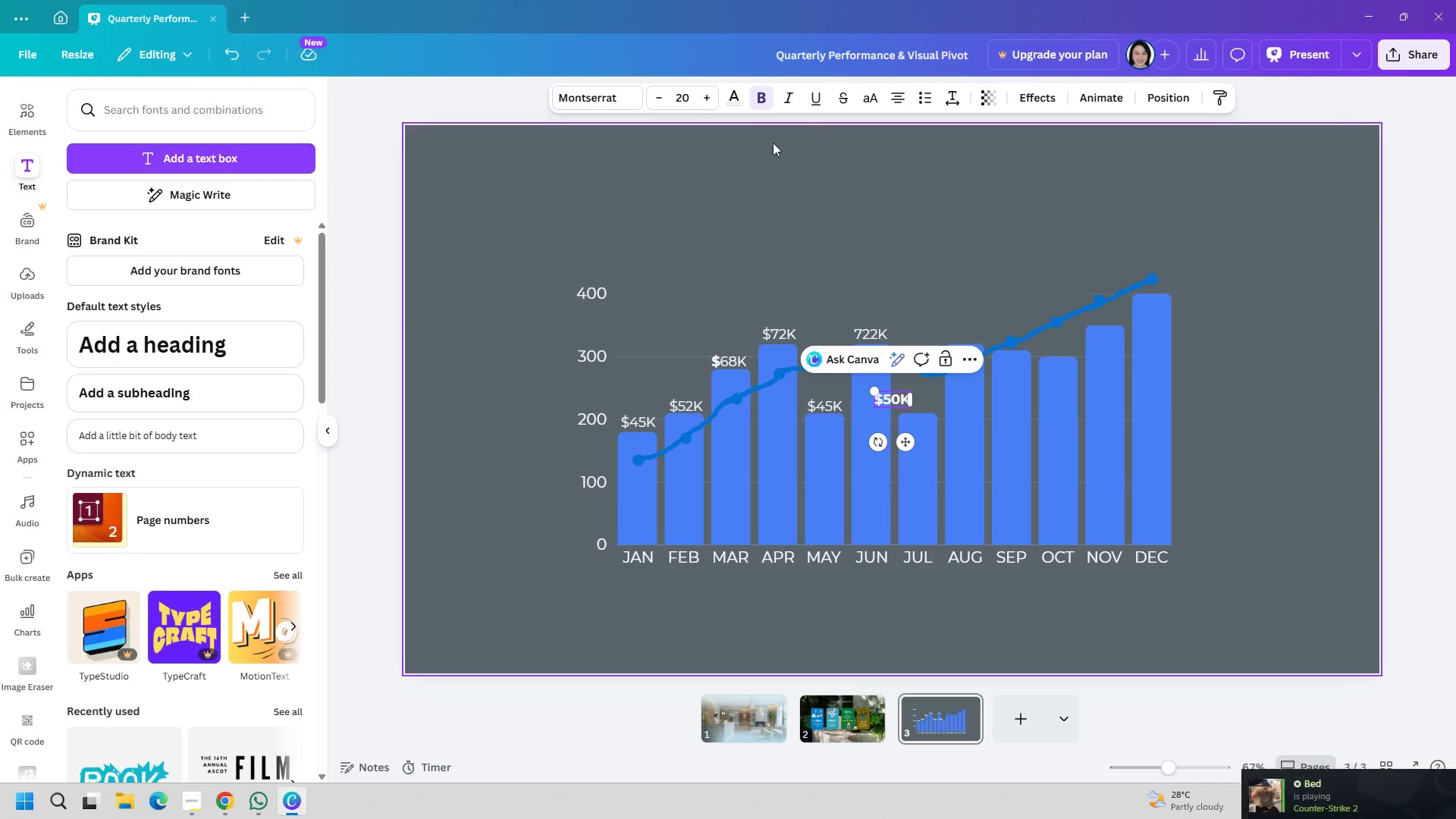 
key(Control+ControlLeft)
 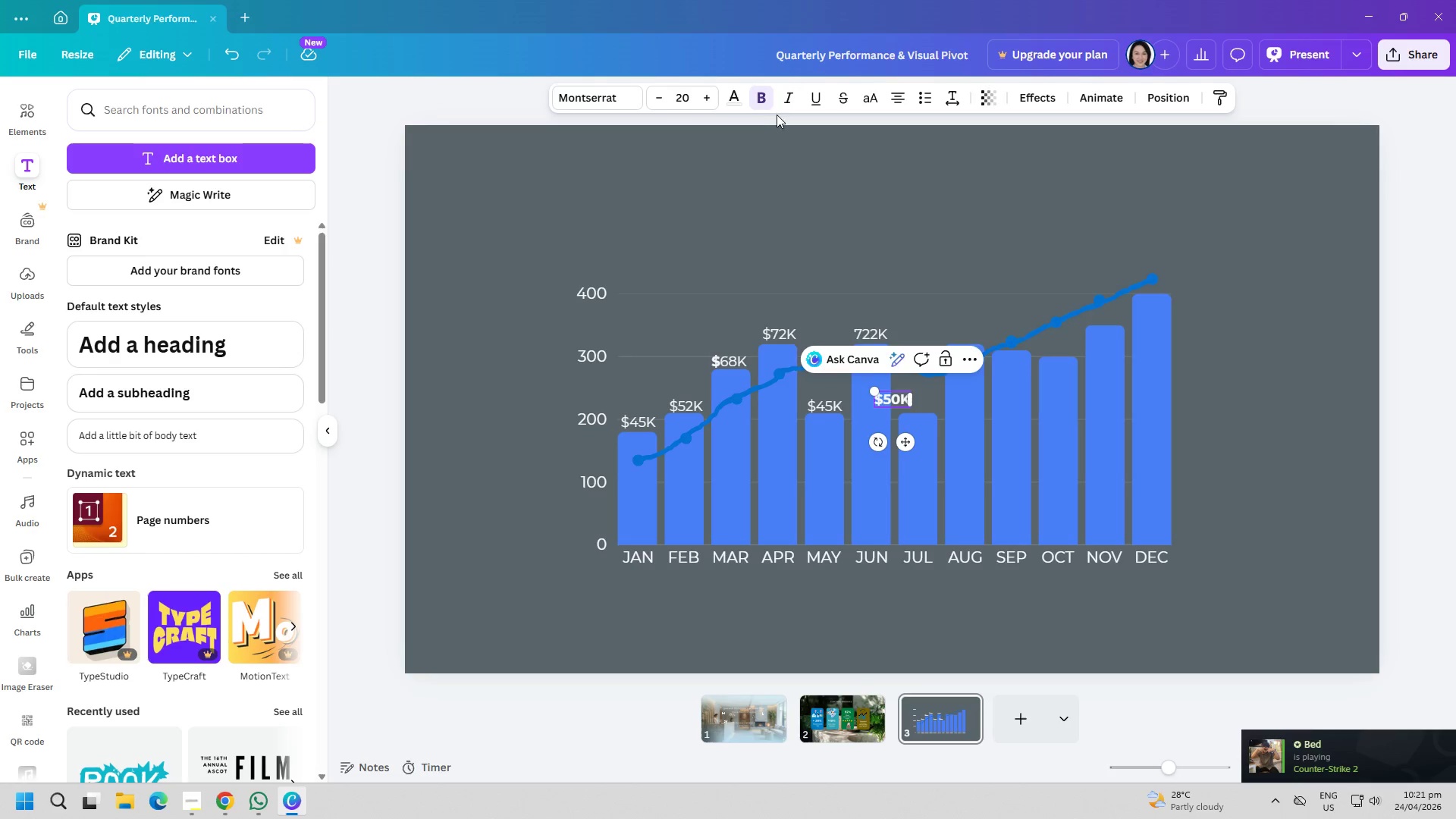 
key(Control+A)
 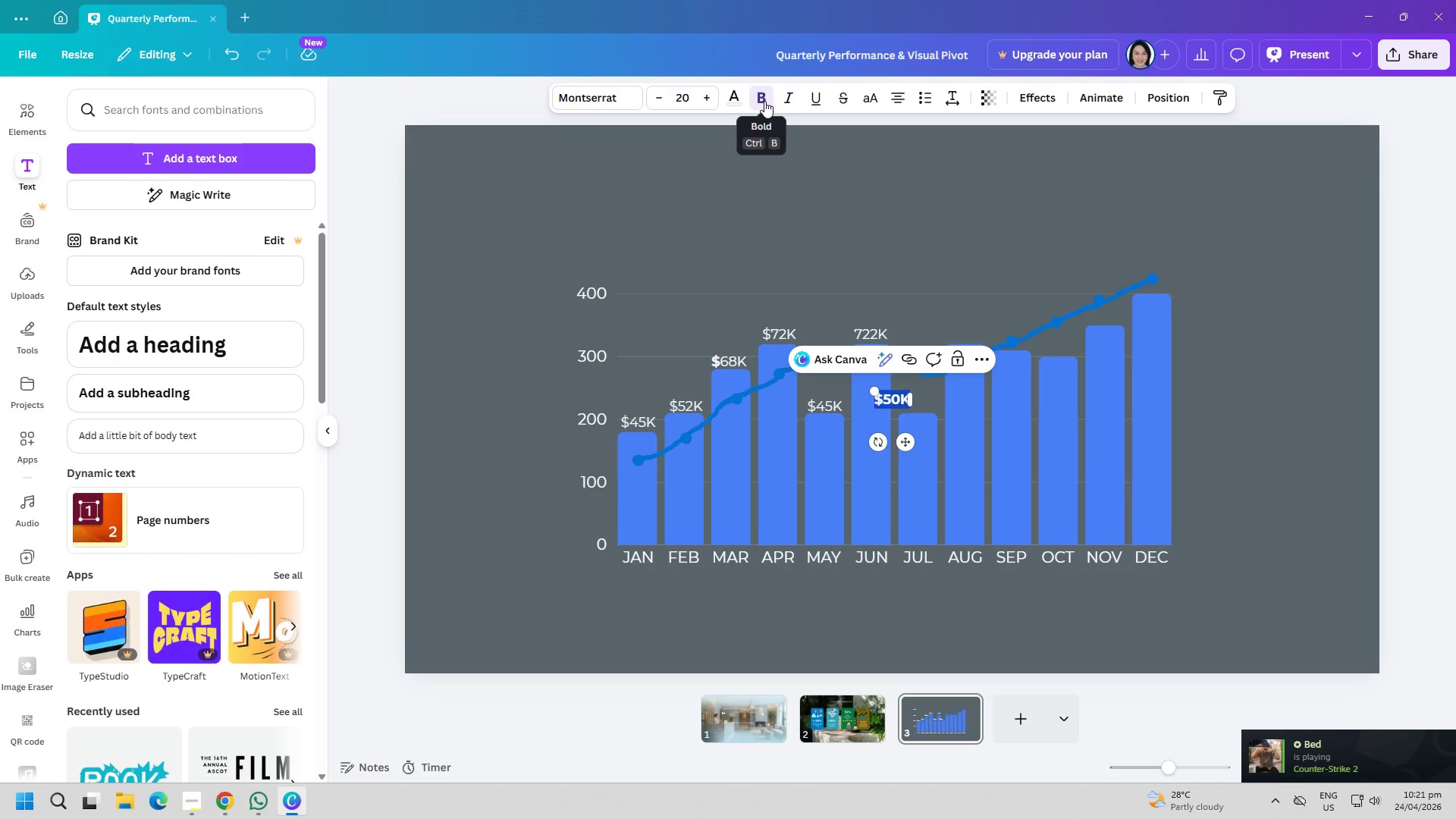 
left_click([764, 101])
 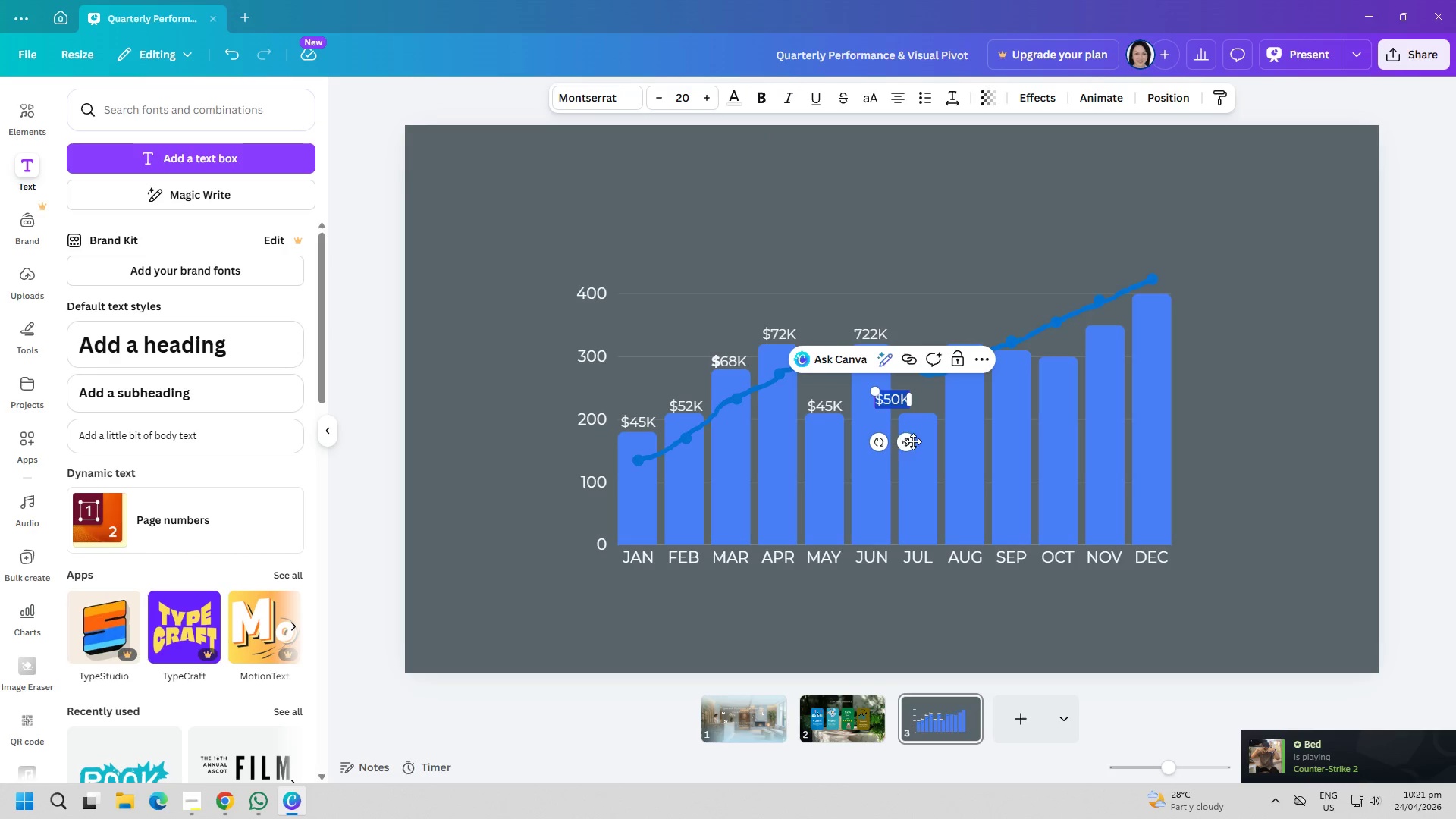 
left_click_drag(start_coordinate=[910, 448], to_coordinate=[935, 452])
 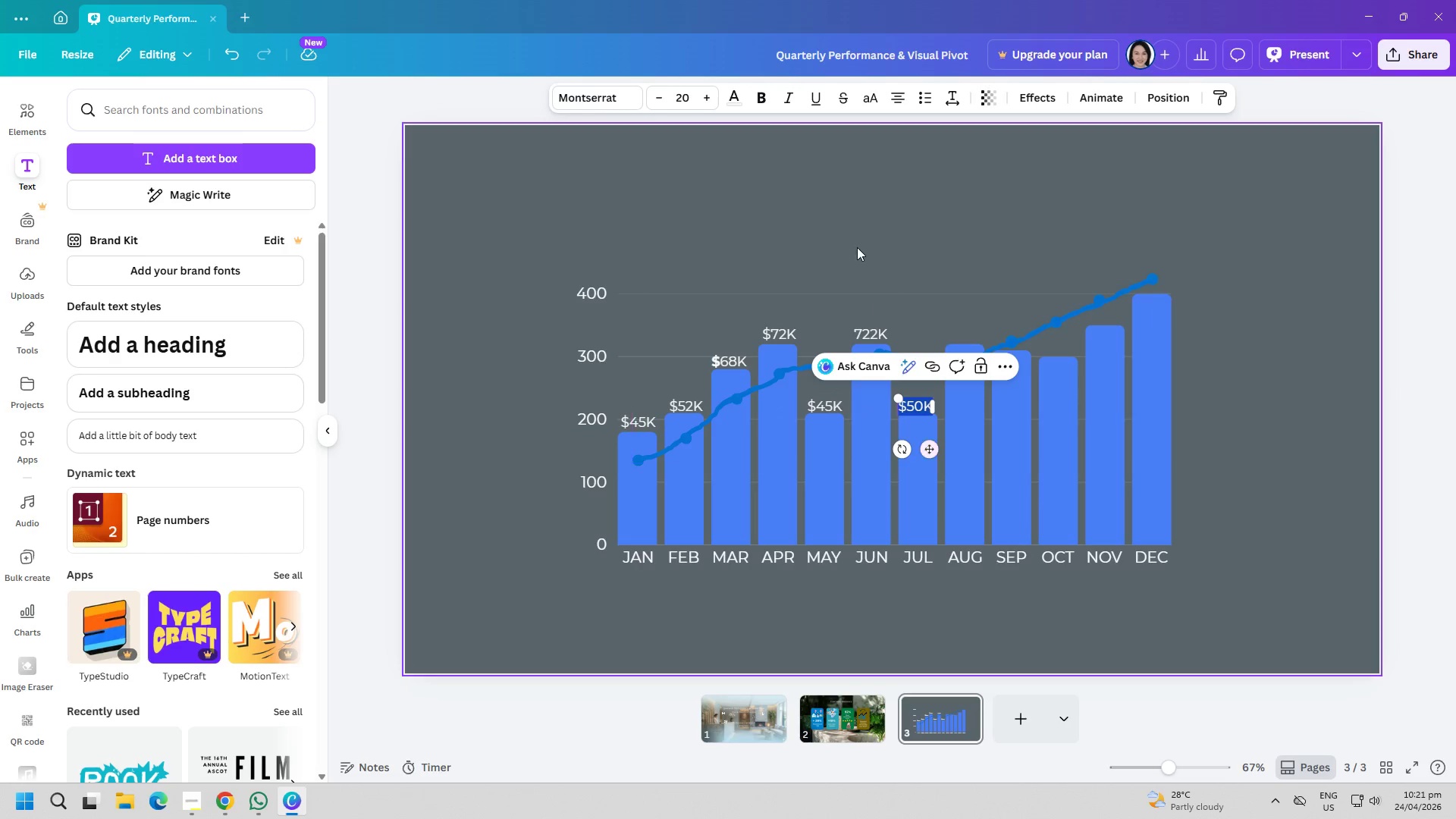 
left_click([853, 243])
 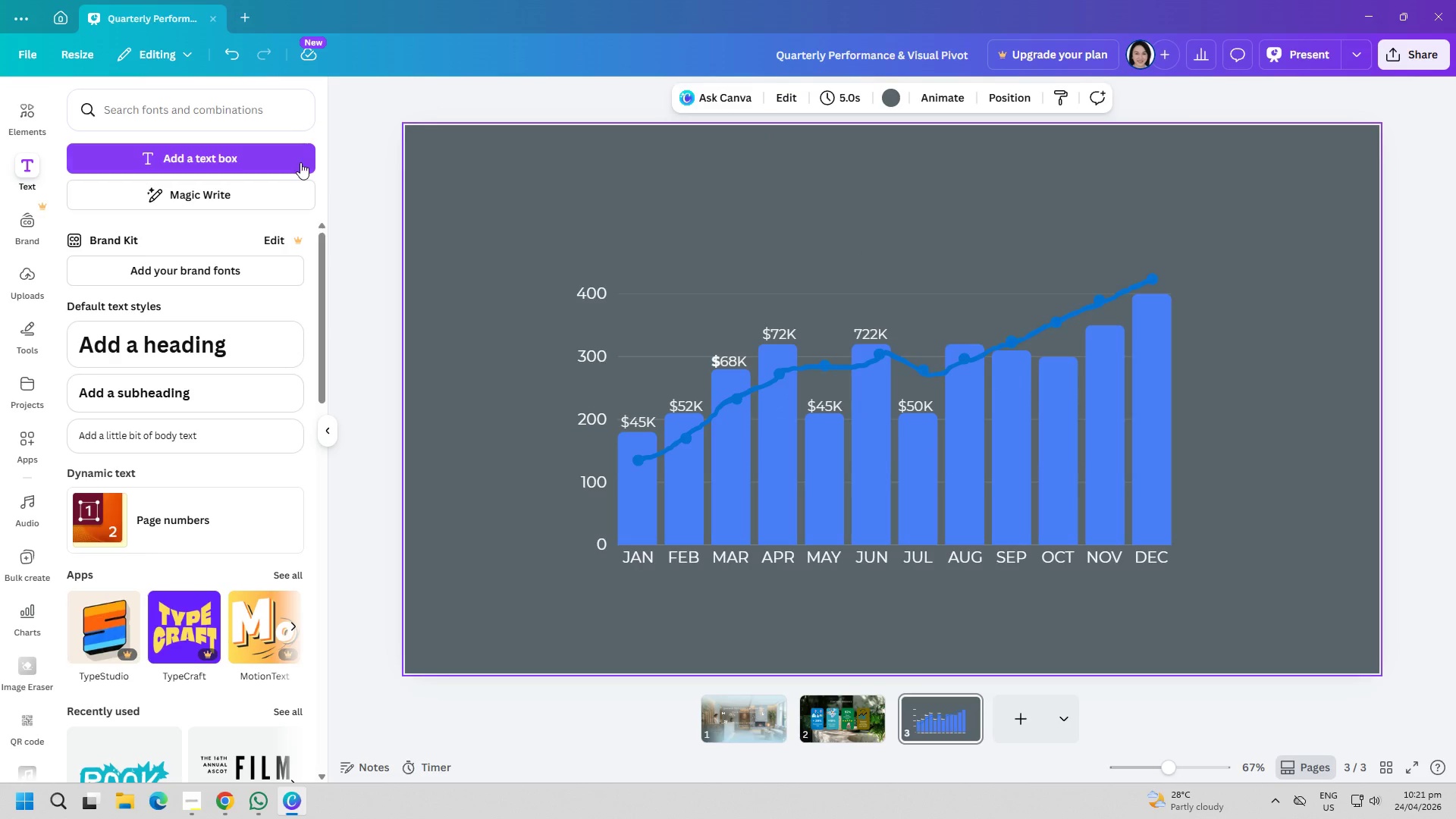 
left_click([296, 161])
 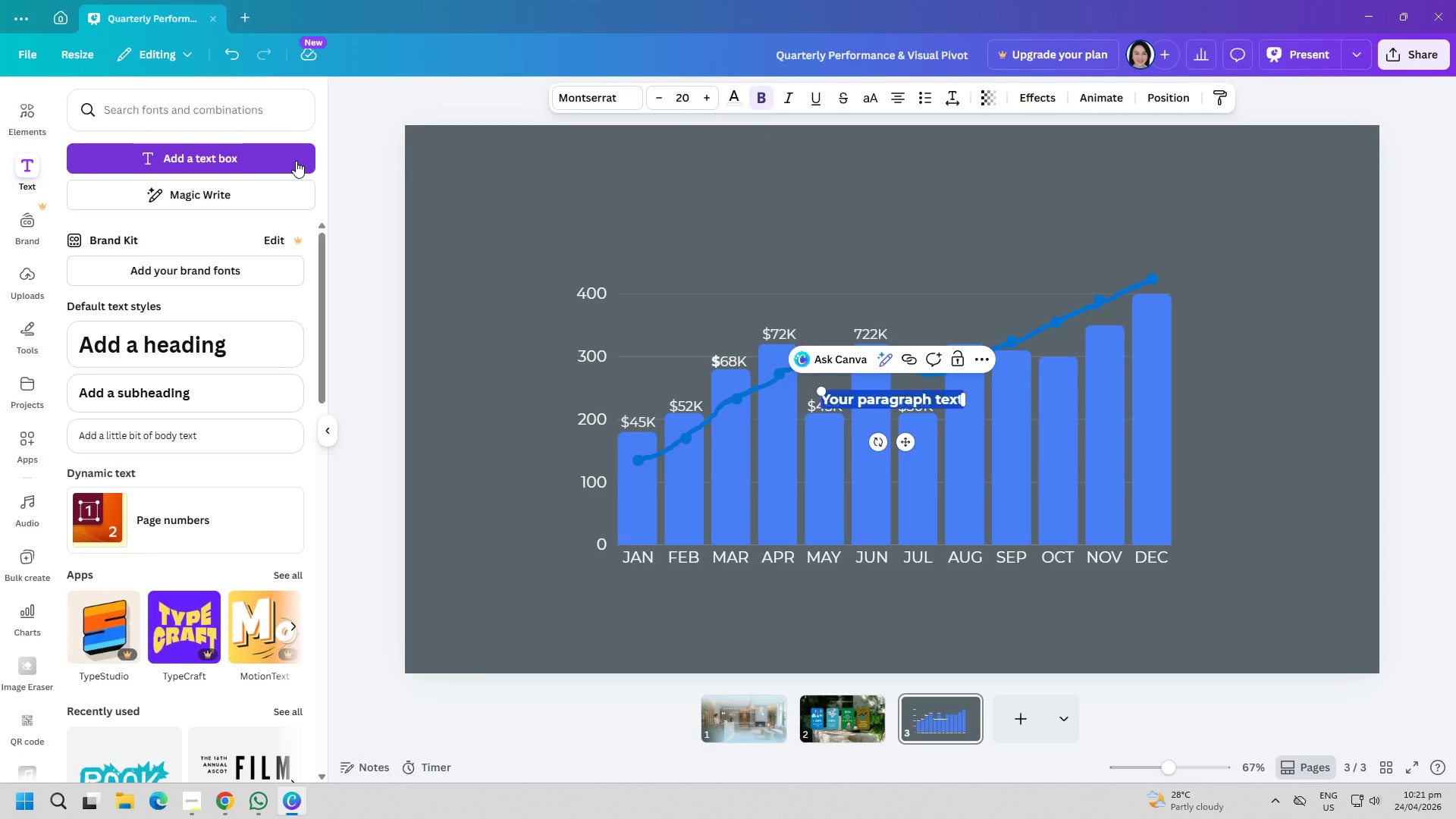 
type($60K)
 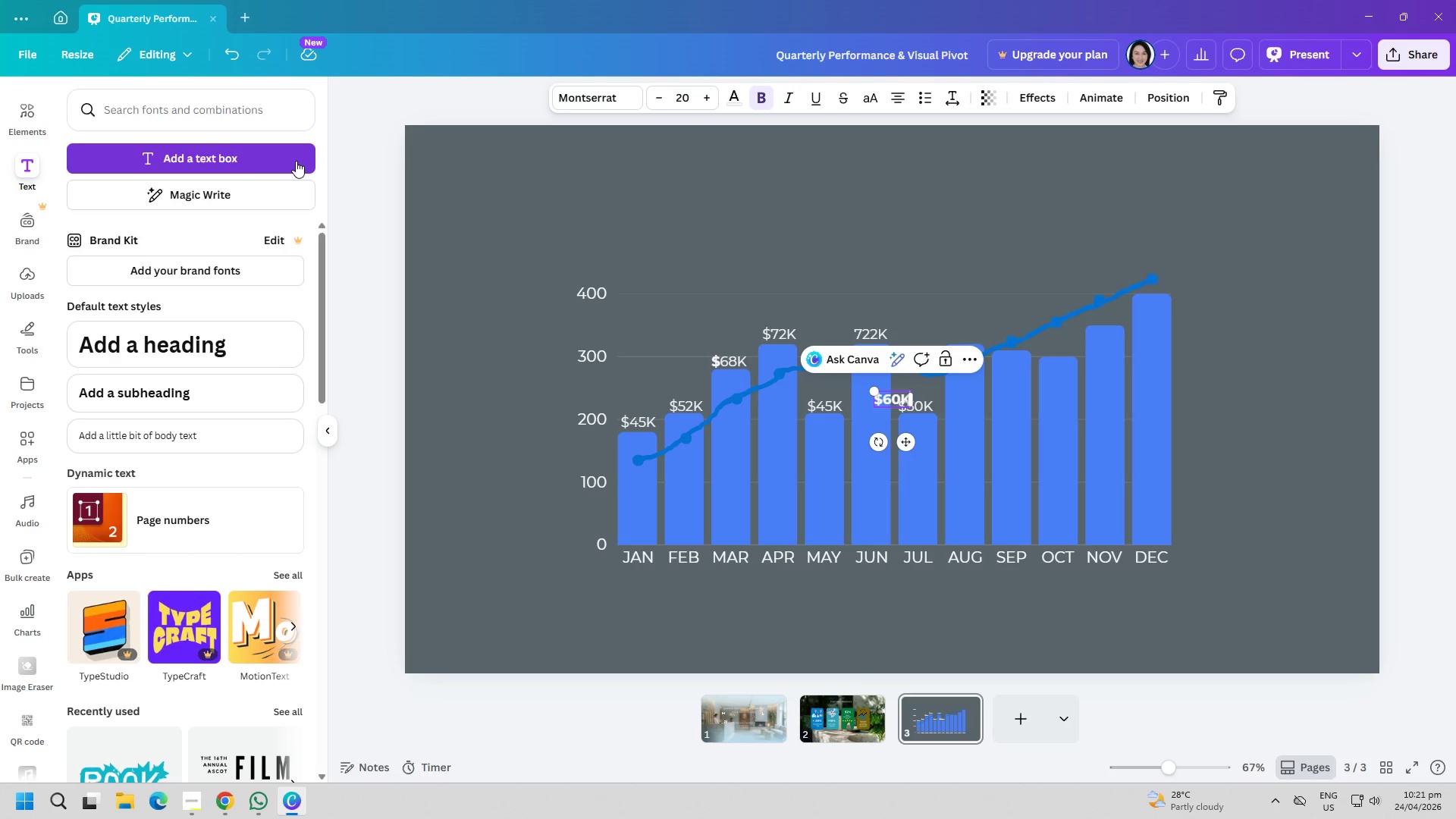 
key(Control+A)
 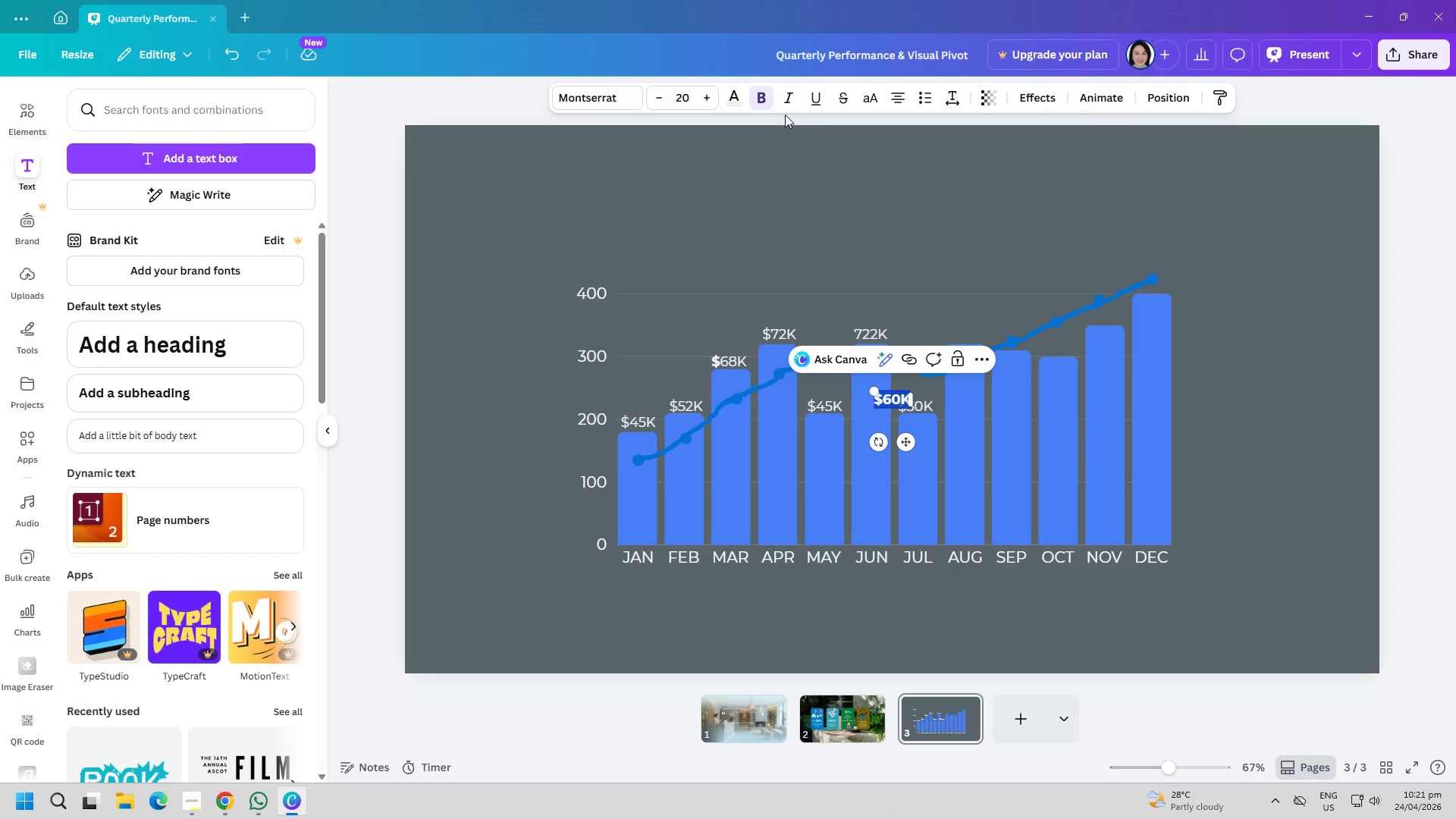 
left_click([763, 96])
 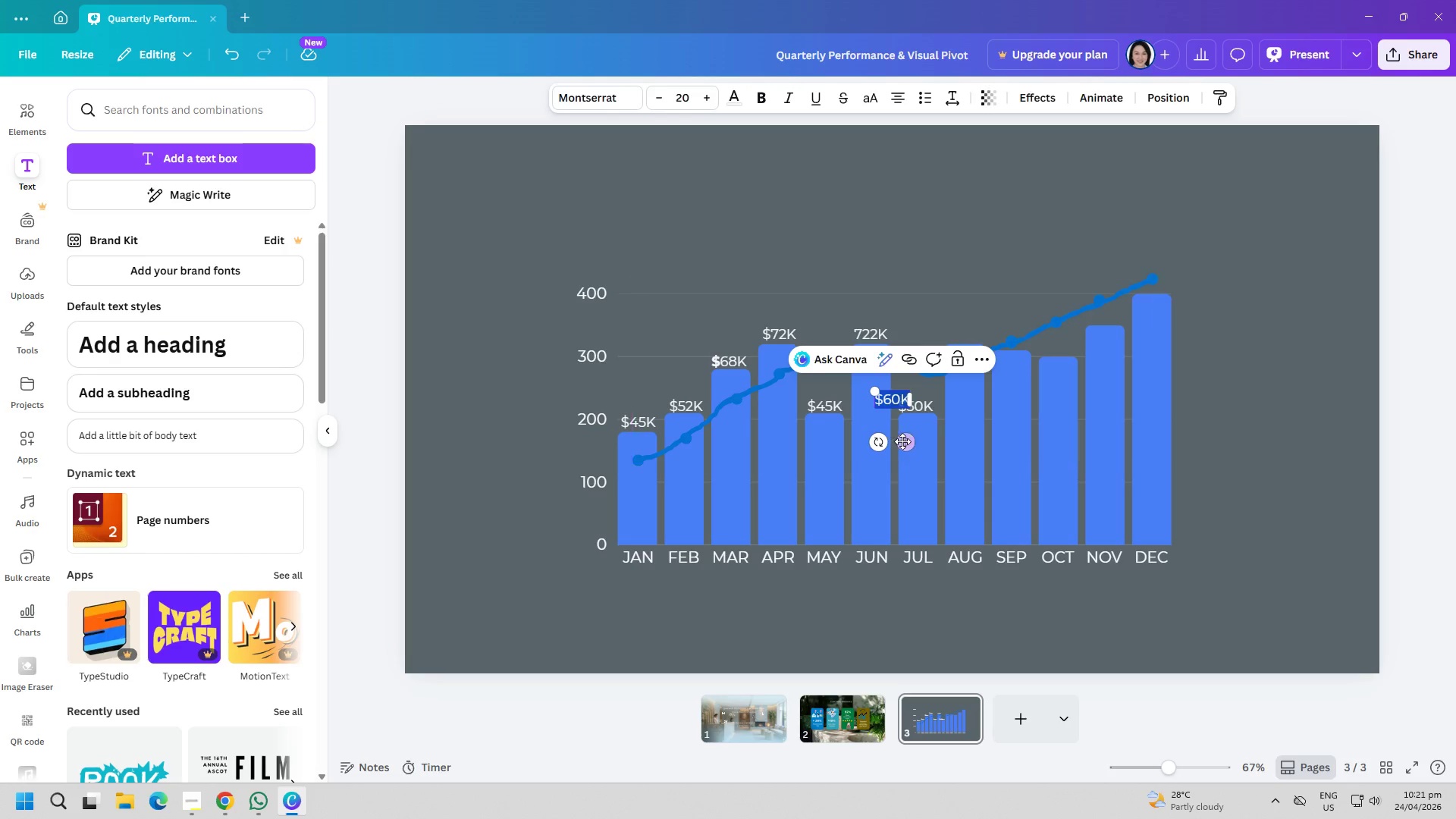 
left_click_drag(start_coordinate=[908, 441], to_coordinate=[977, 377])
 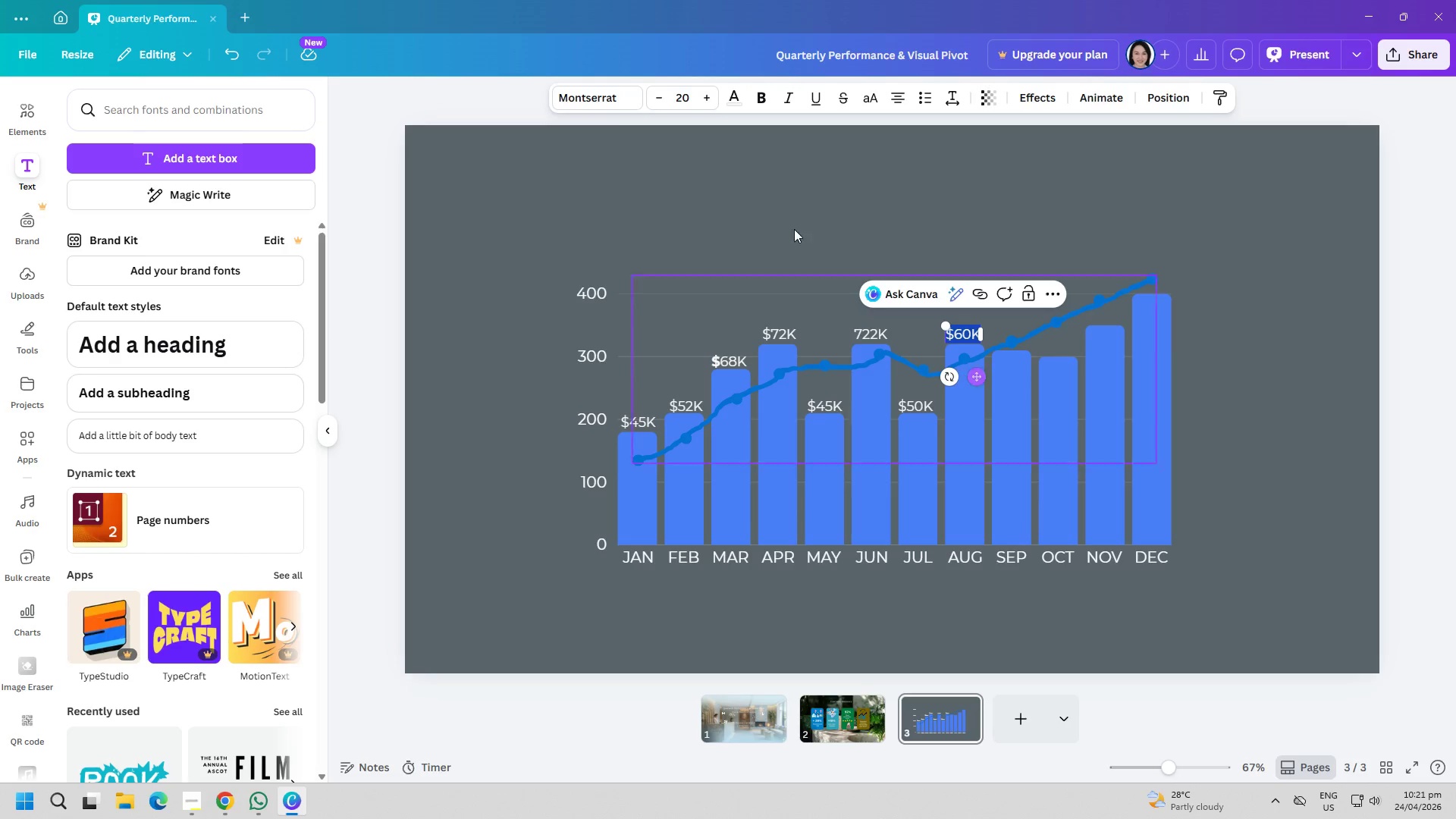 
left_click([761, 217])
 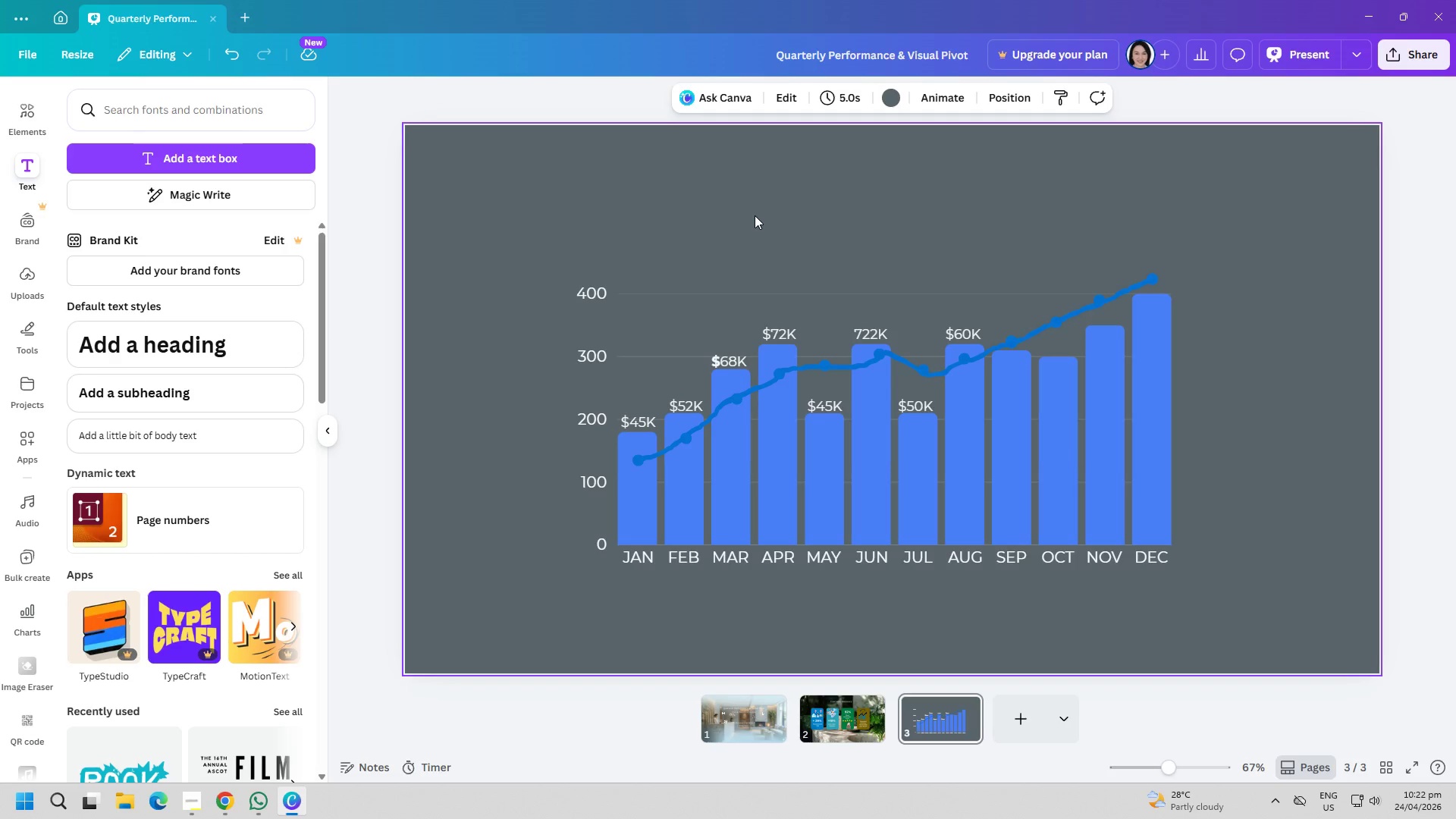 
wait(5.72)
 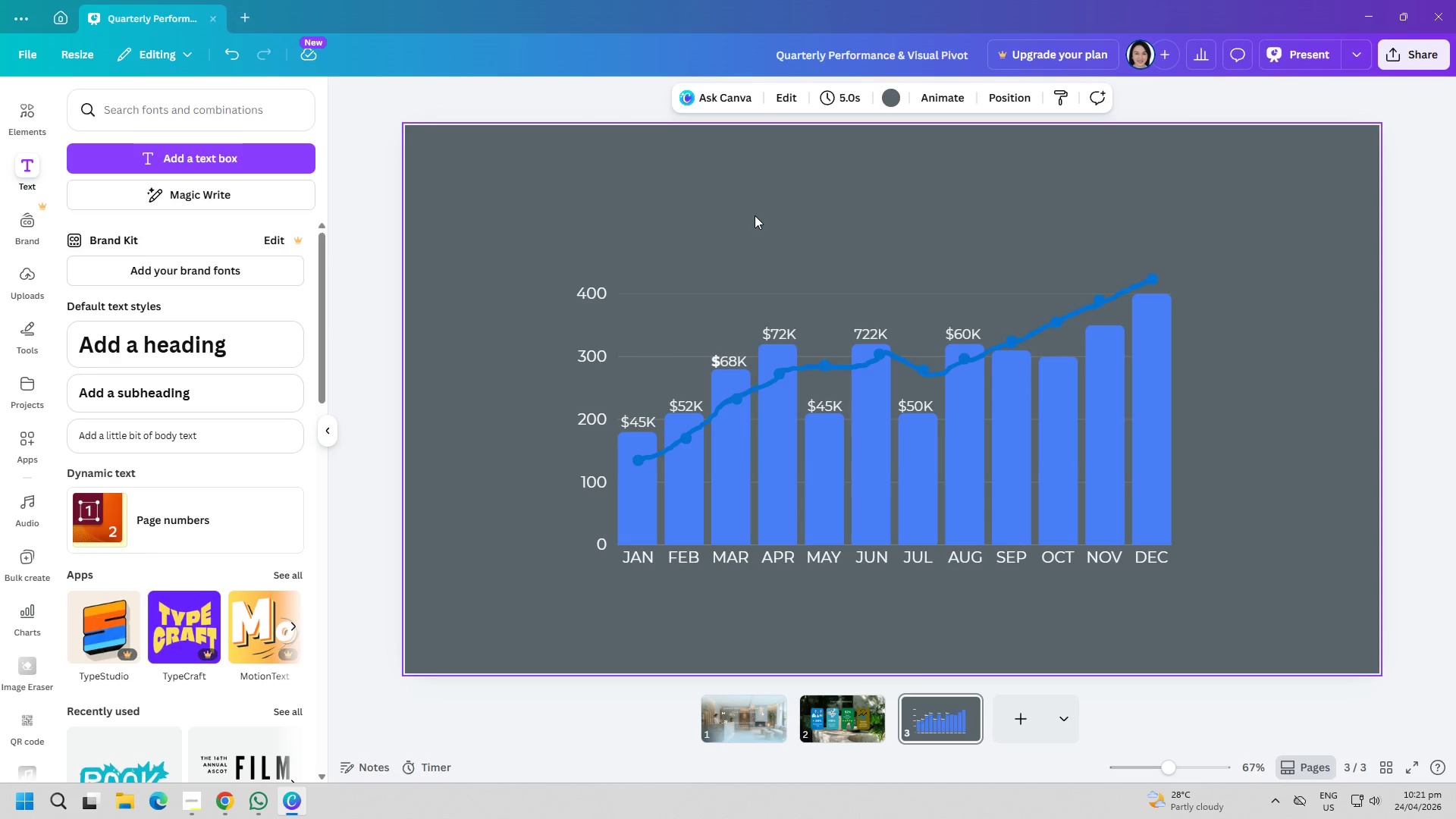 
left_click_drag(start_coordinate=[1015, 339], to_coordinate=[1007, 325])
 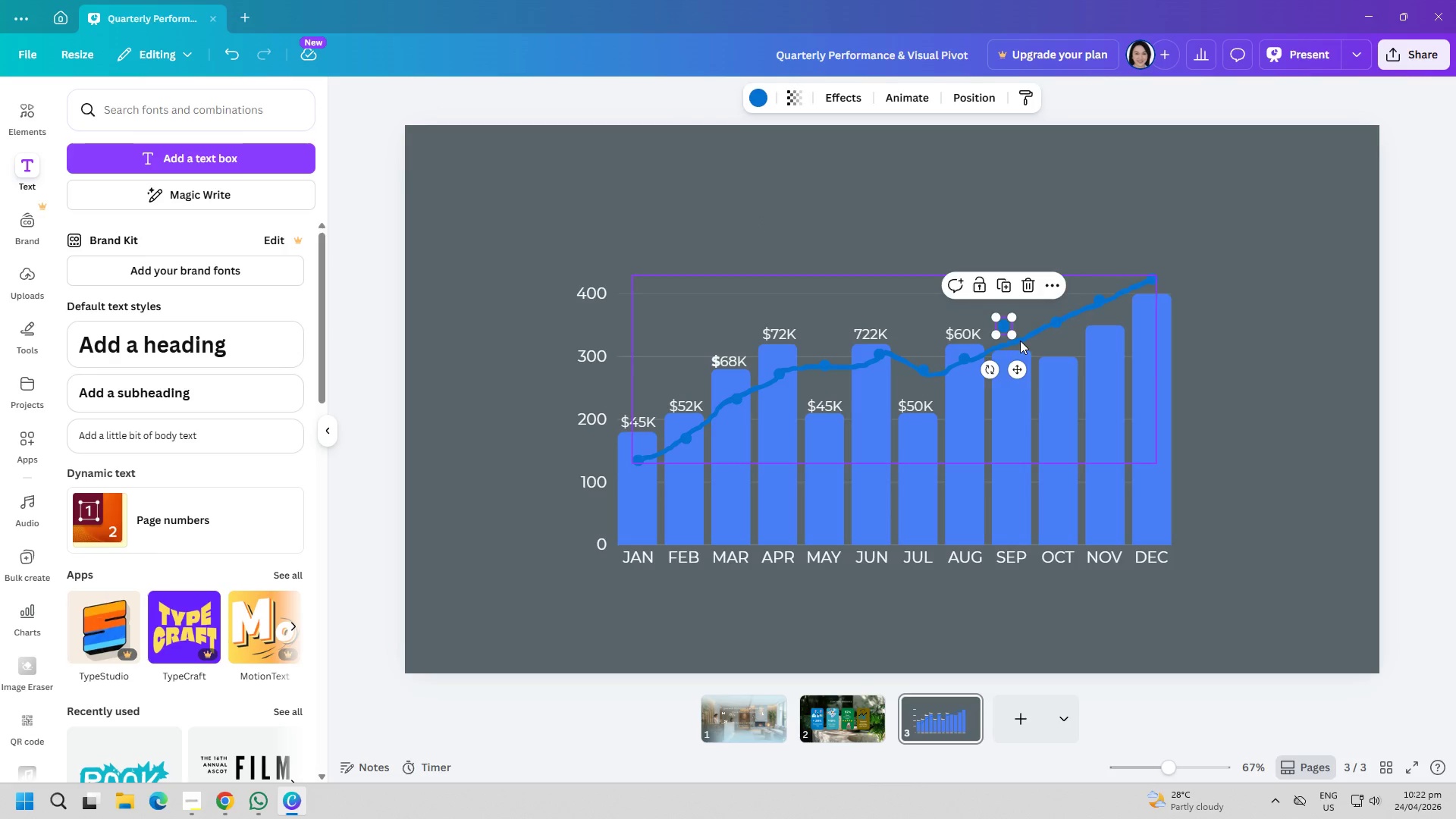 
left_click_drag(start_coordinate=[1020, 340], to_coordinate=[1012, 334])
 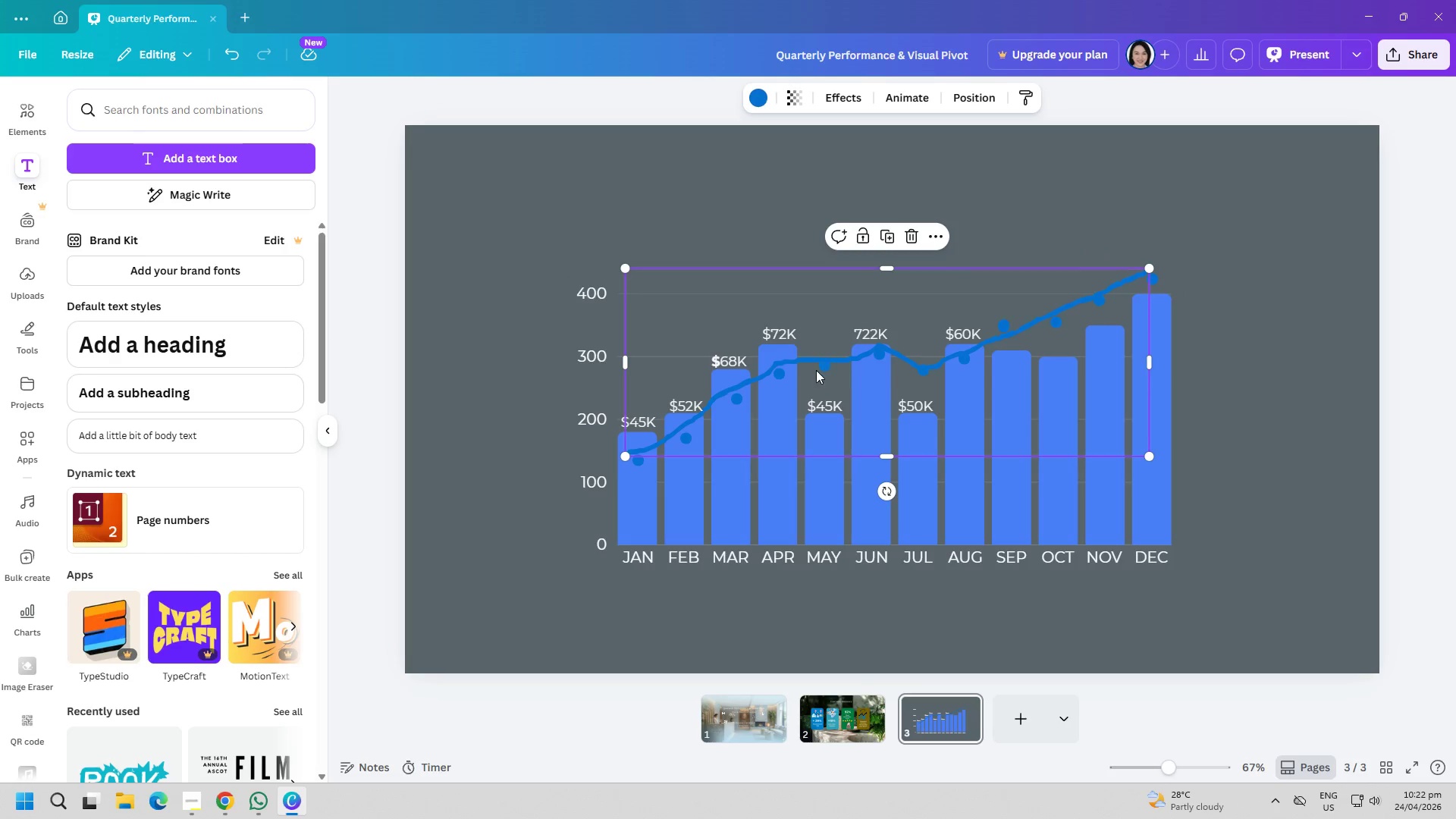 
left_click_drag(start_coordinate=[827, 366], to_coordinate=[830, 358])
 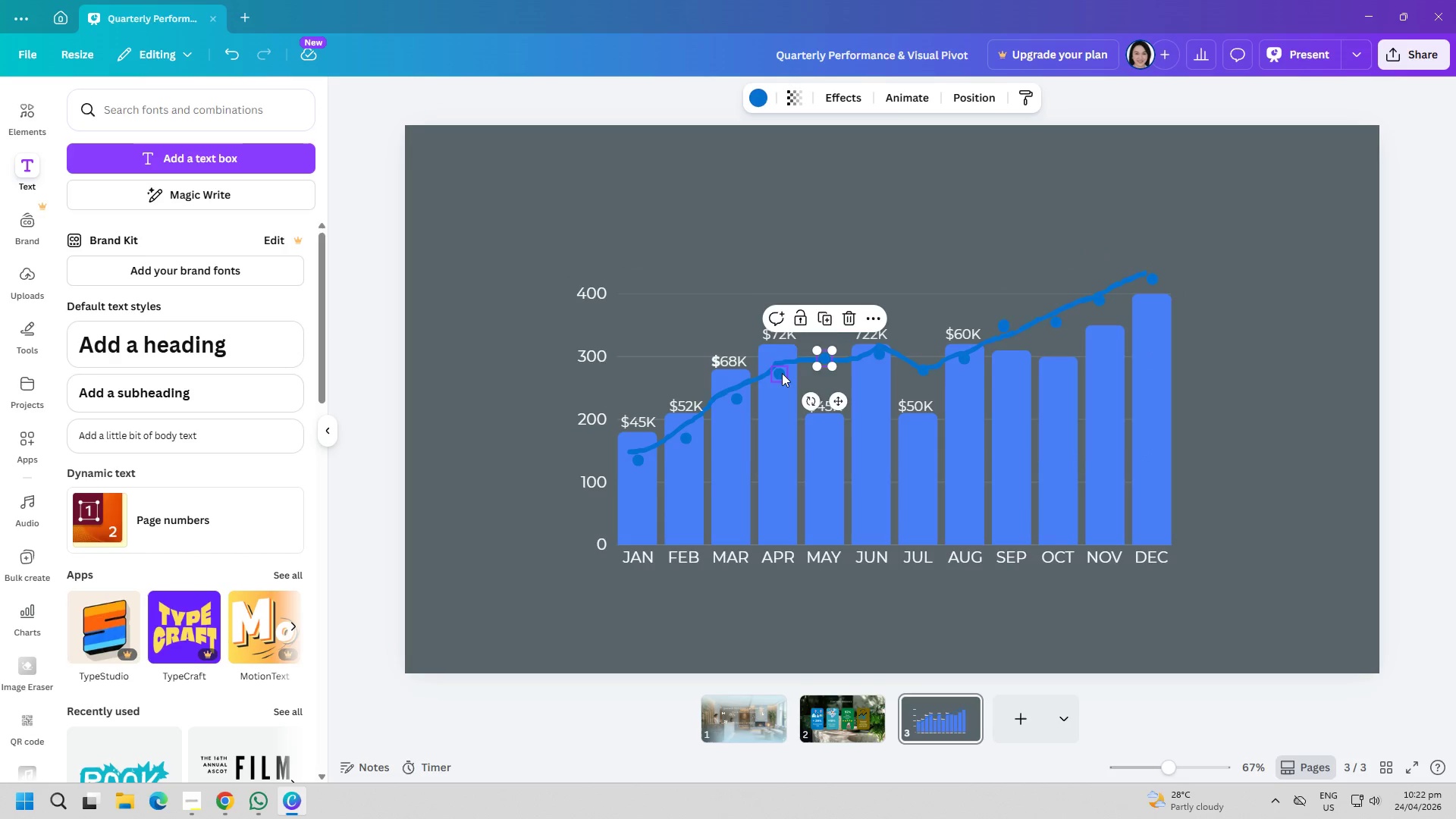 
left_click_drag(start_coordinate=[782, 373], to_coordinate=[782, 363])
 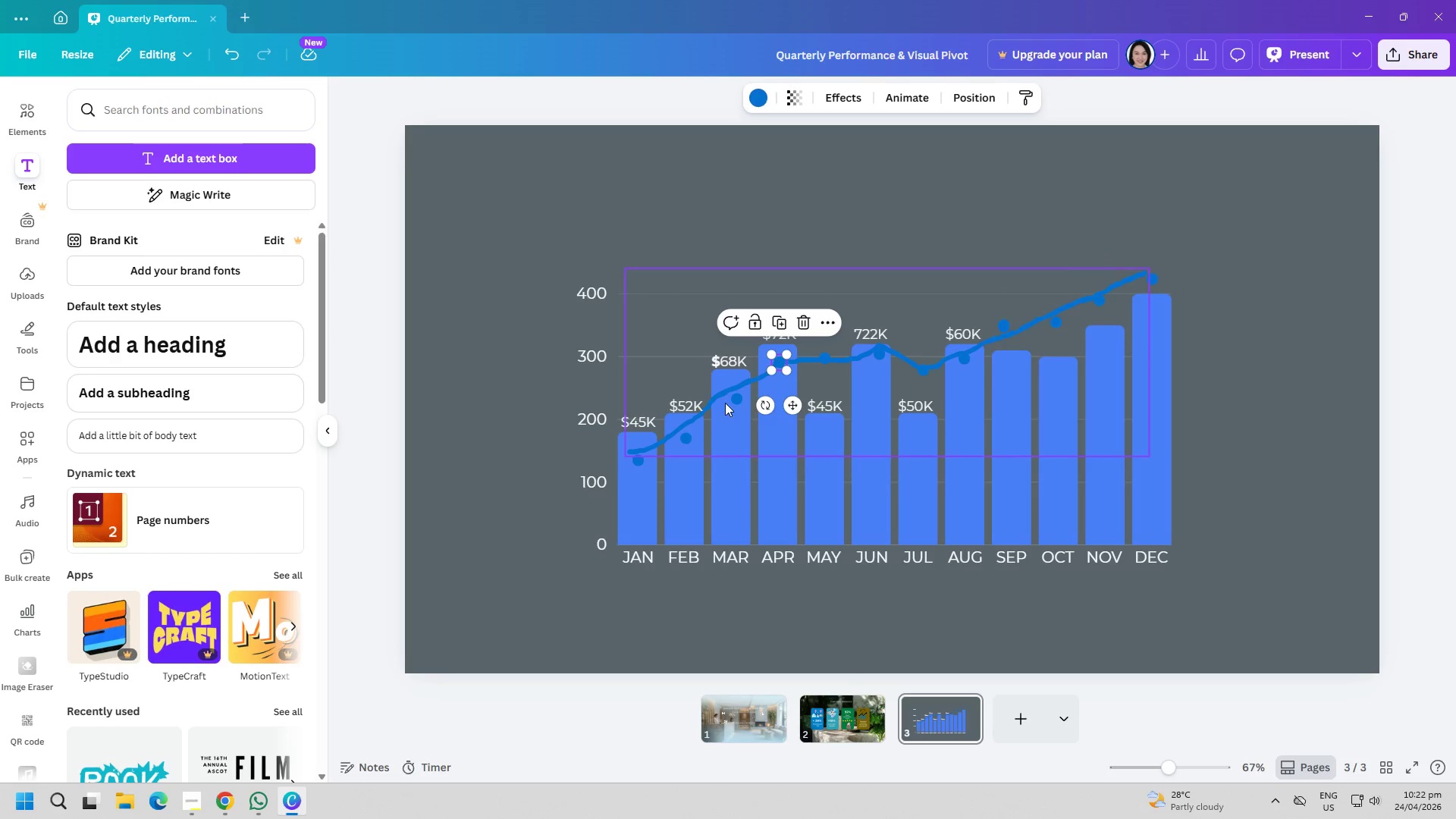 
left_click_drag(start_coordinate=[735, 401], to_coordinate=[730, 393])
 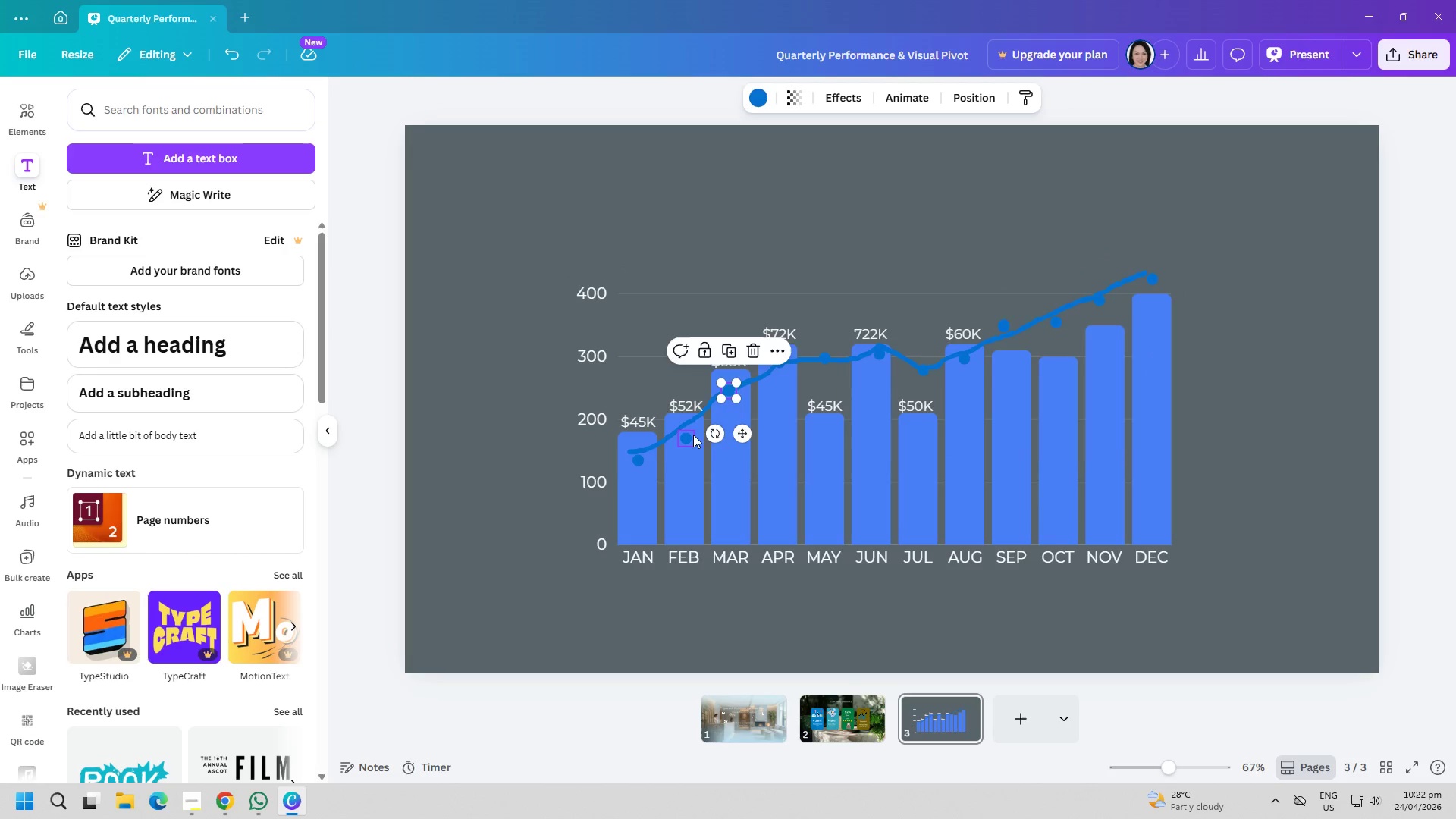 
left_click_drag(start_coordinate=[692, 435], to_coordinate=[686, 427])
 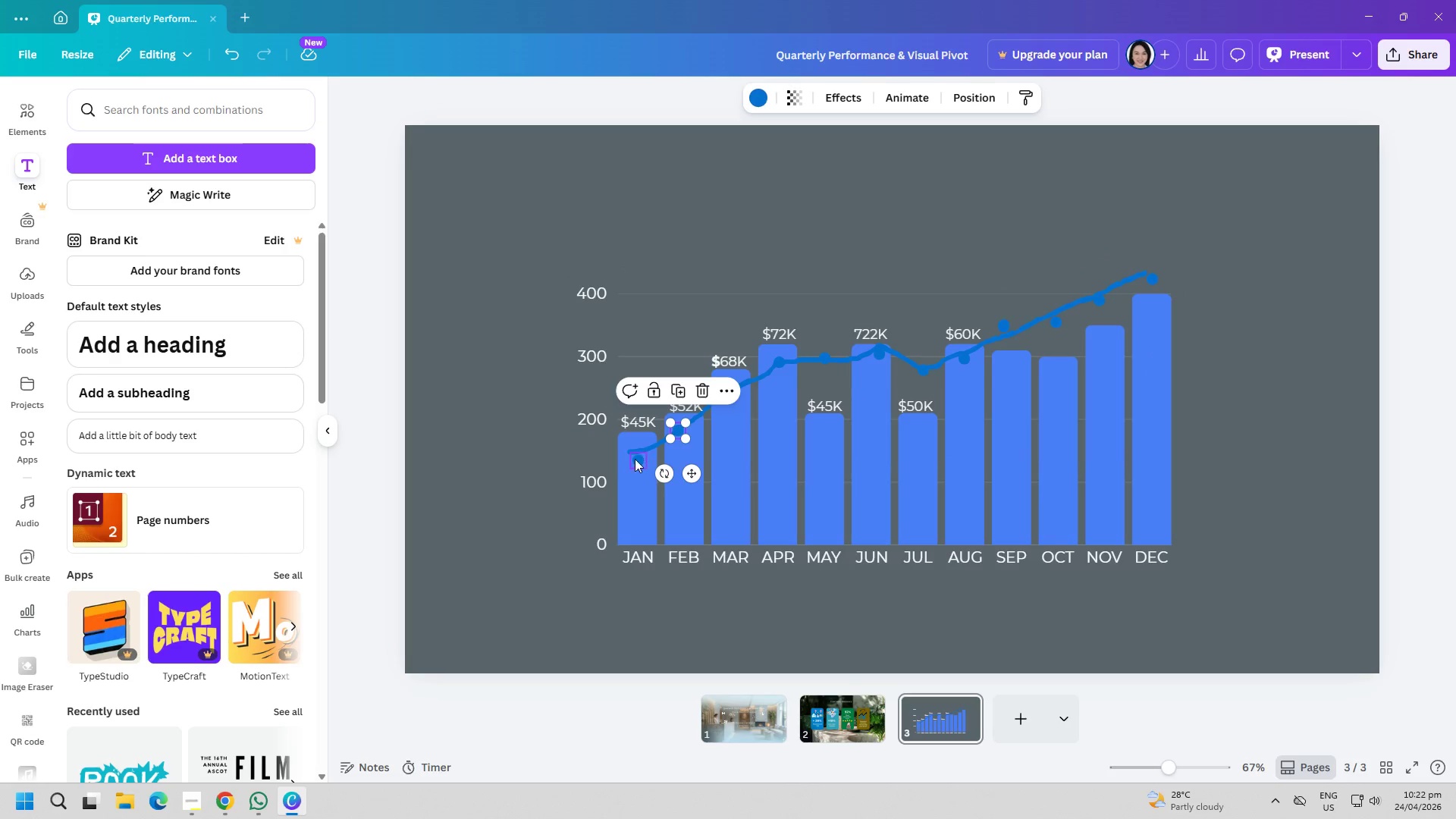 
left_click_drag(start_coordinate=[635, 460], to_coordinate=[632, 452])
 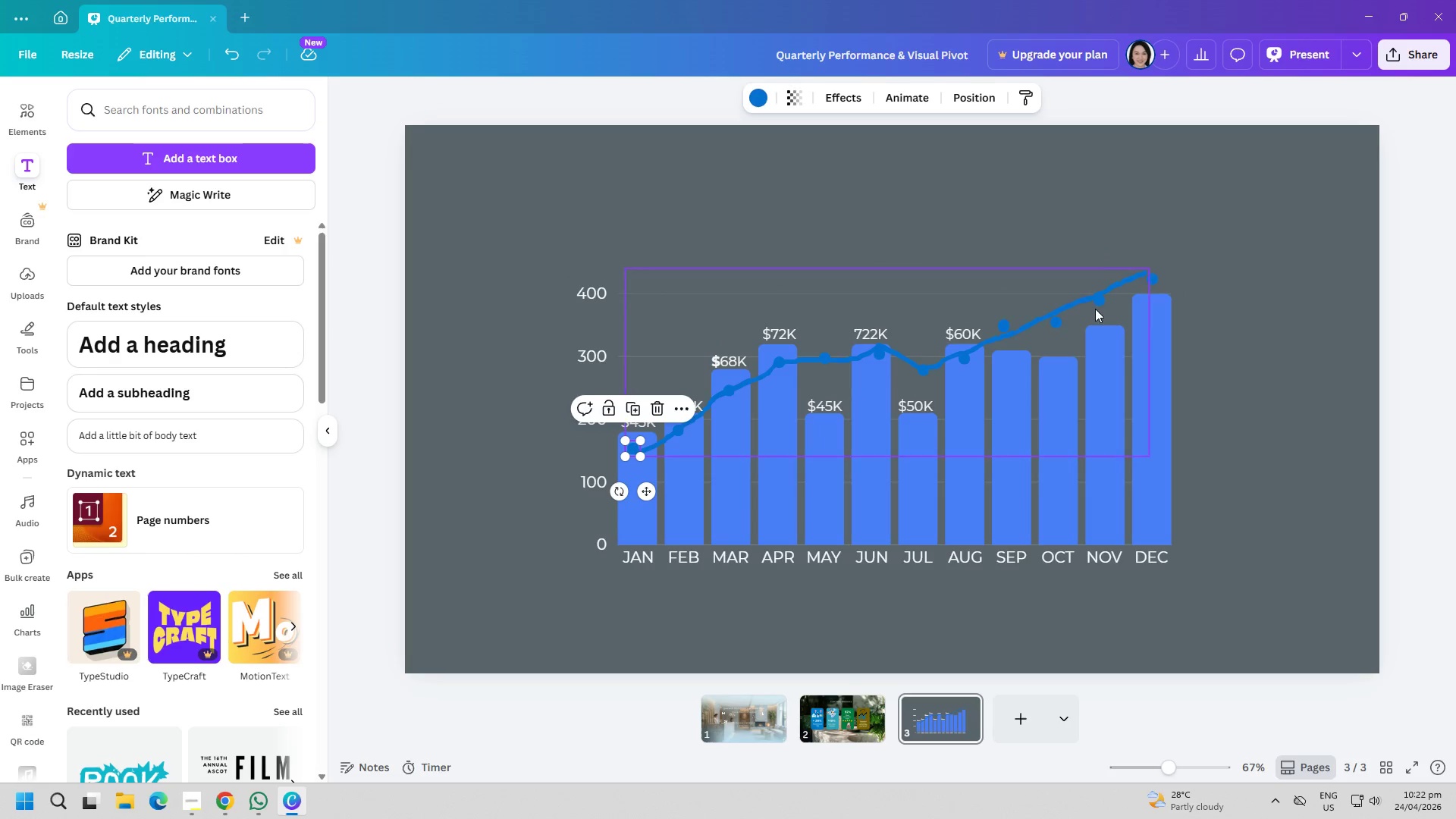 
left_click_drag(start_coordinate=[1102, 302], to_coordinate=[1097, 300])
 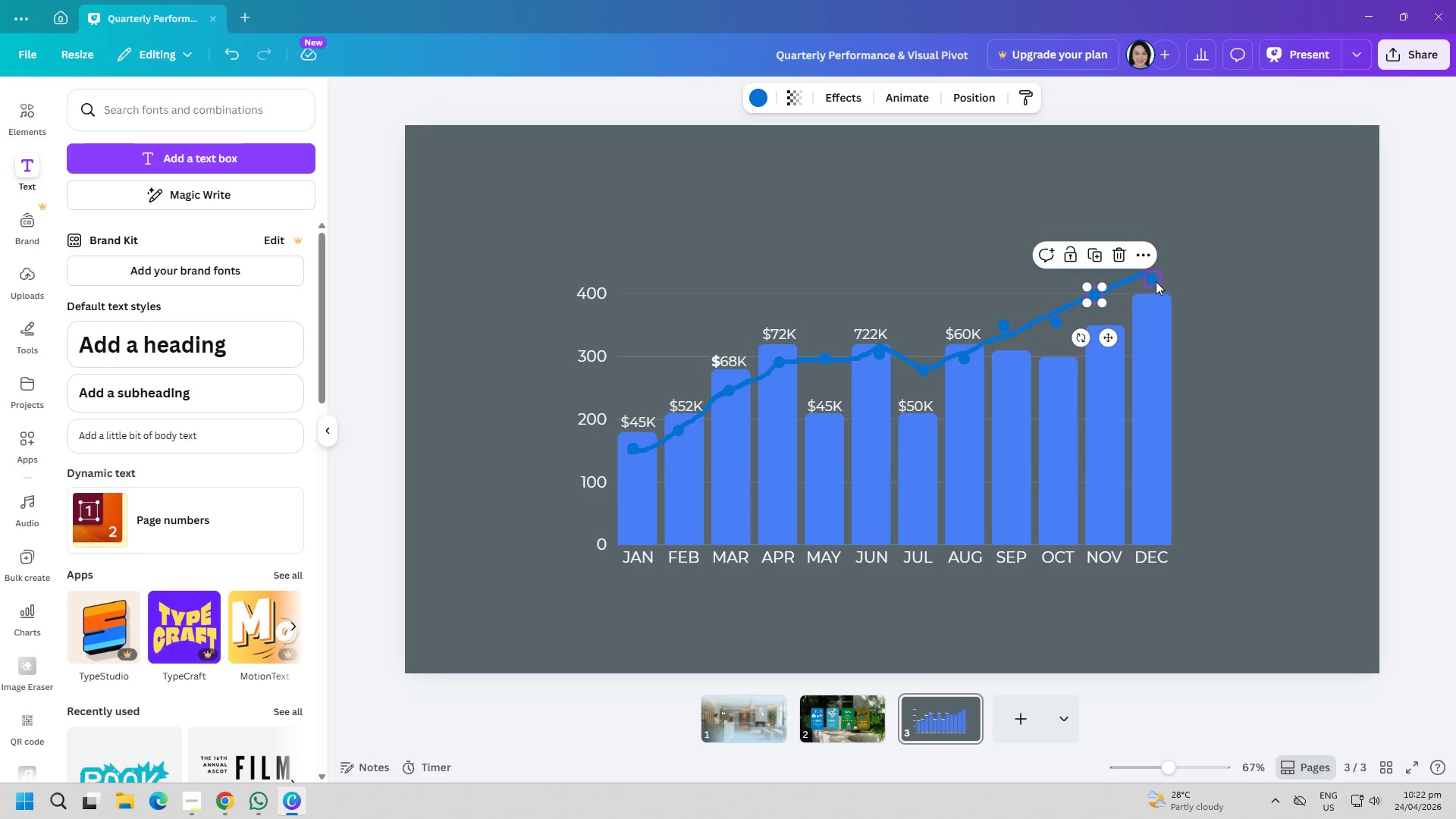 
left_click_drag(start_coordinate=[1153, 281], to_coordinate=[1147, 277])
 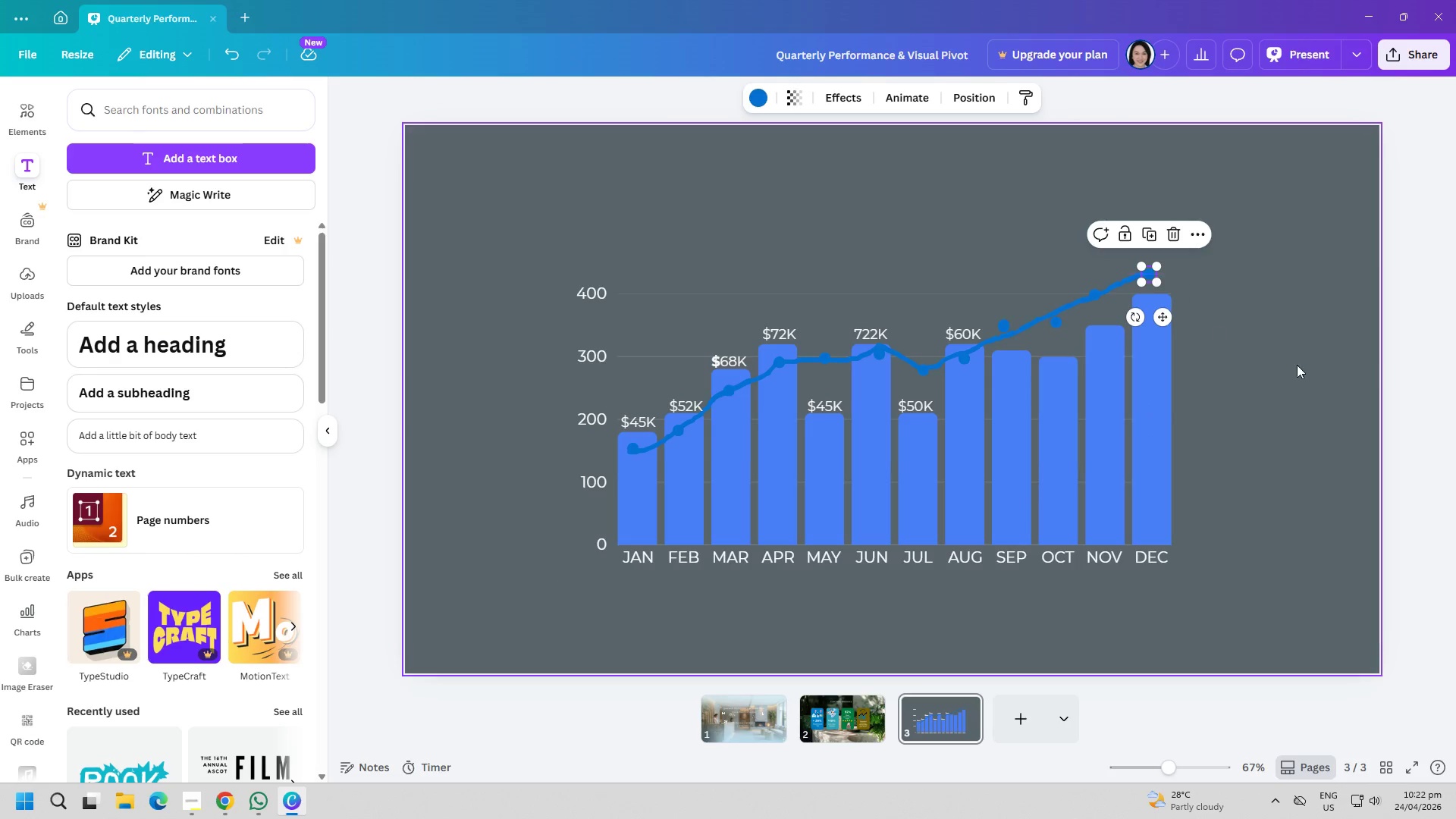 
left_click([1297, 365])
 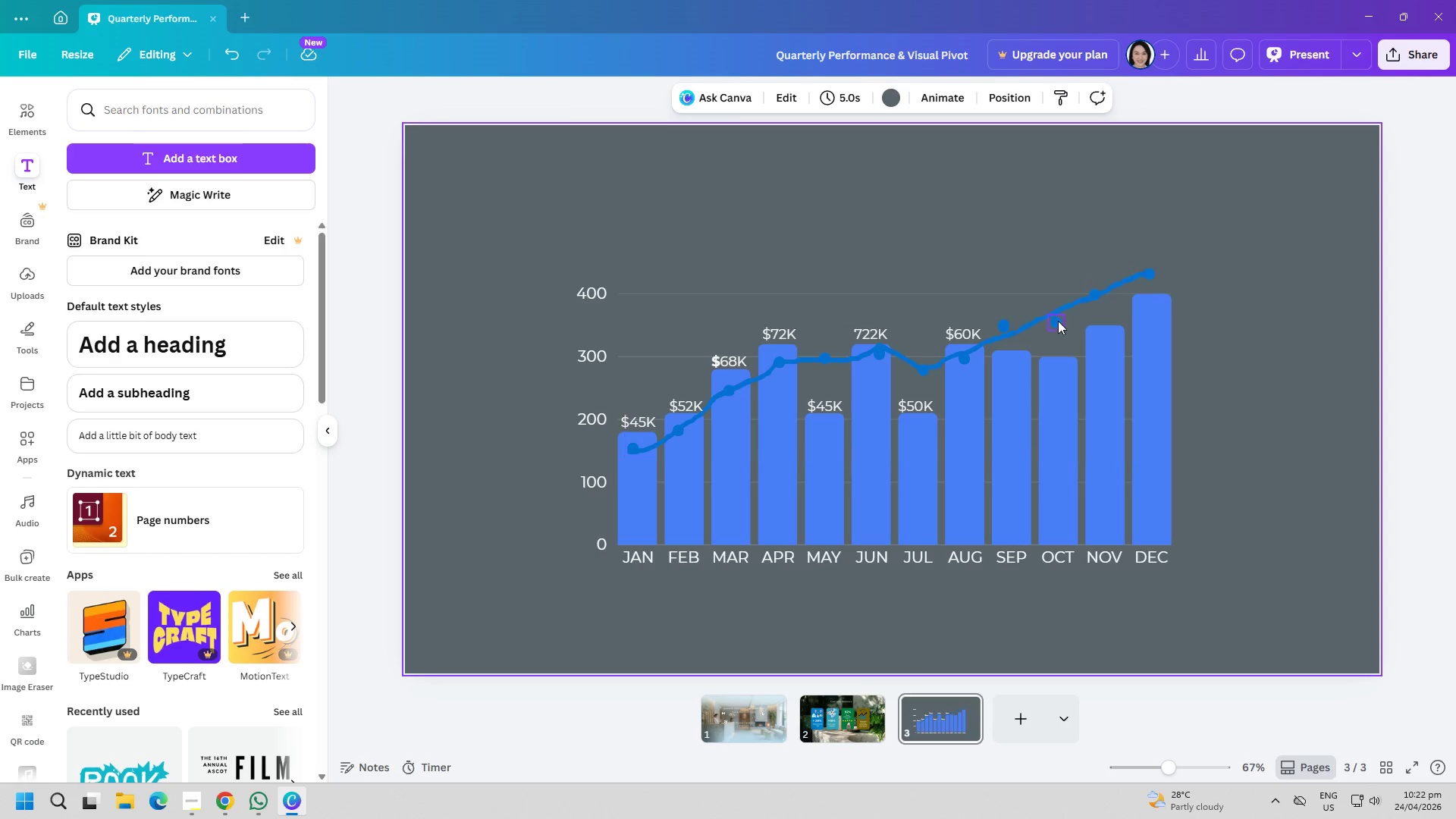 
left_click_drag(start_coordinate=[1056, 321], to_coordinate=[1051, 314])
 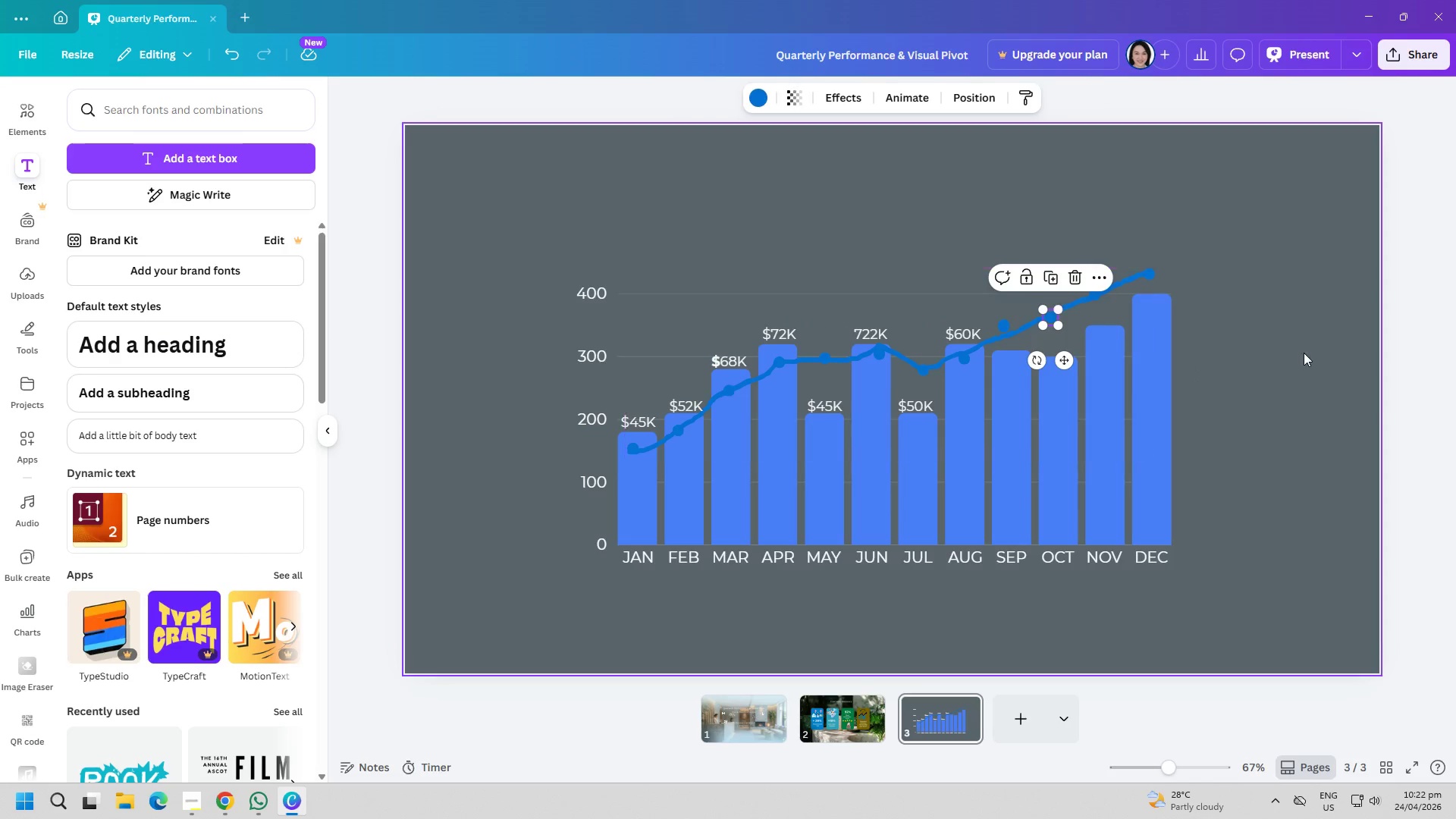 
left_click([1307, 352])
 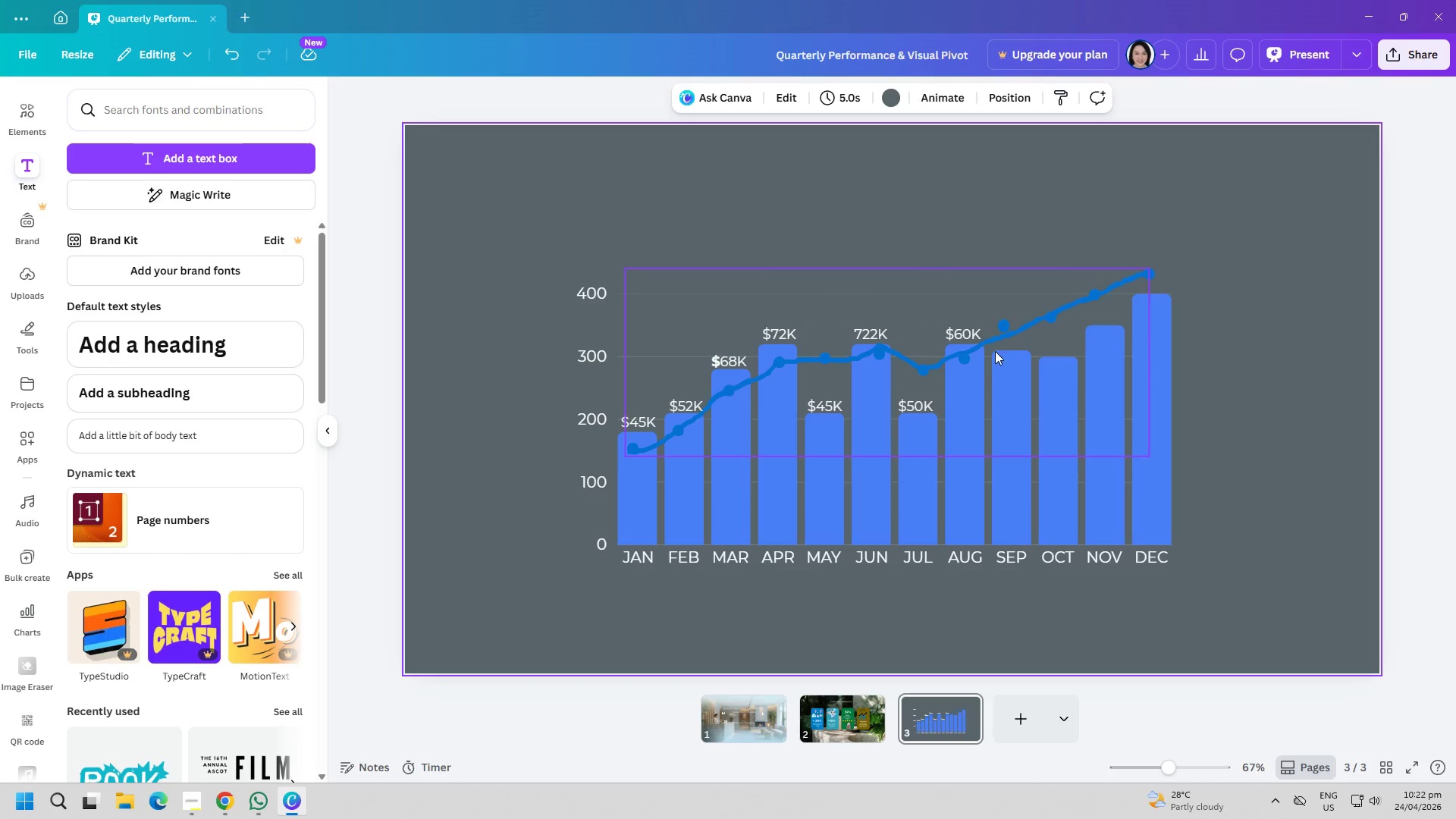 
left_click_drag(start_coordinate=[1006, 325], to_coordinate=[1012, 333])
 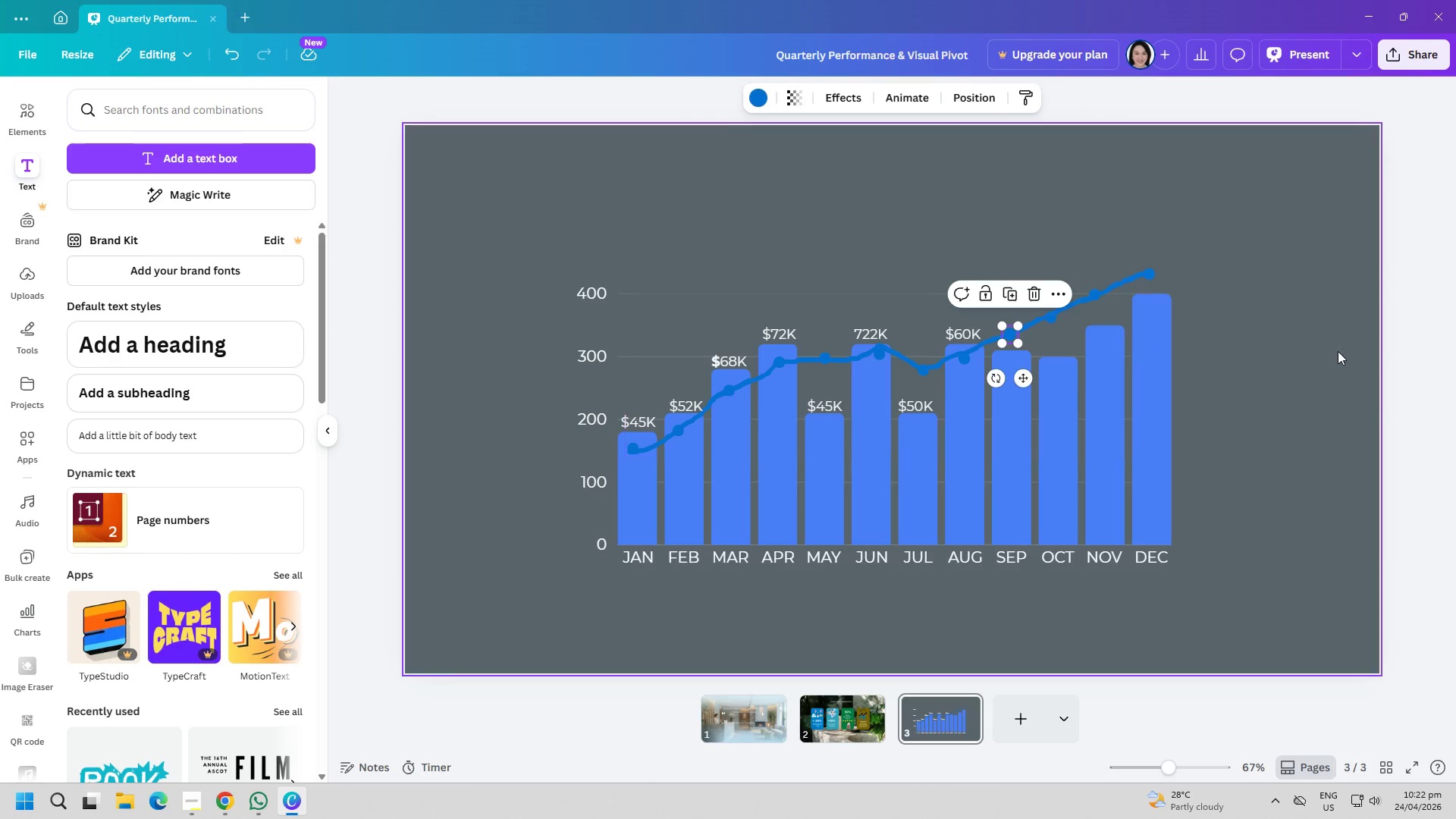 
left_click_drag(start_coordinate=[1339, 351], to_coordinate=[1324, 347])
 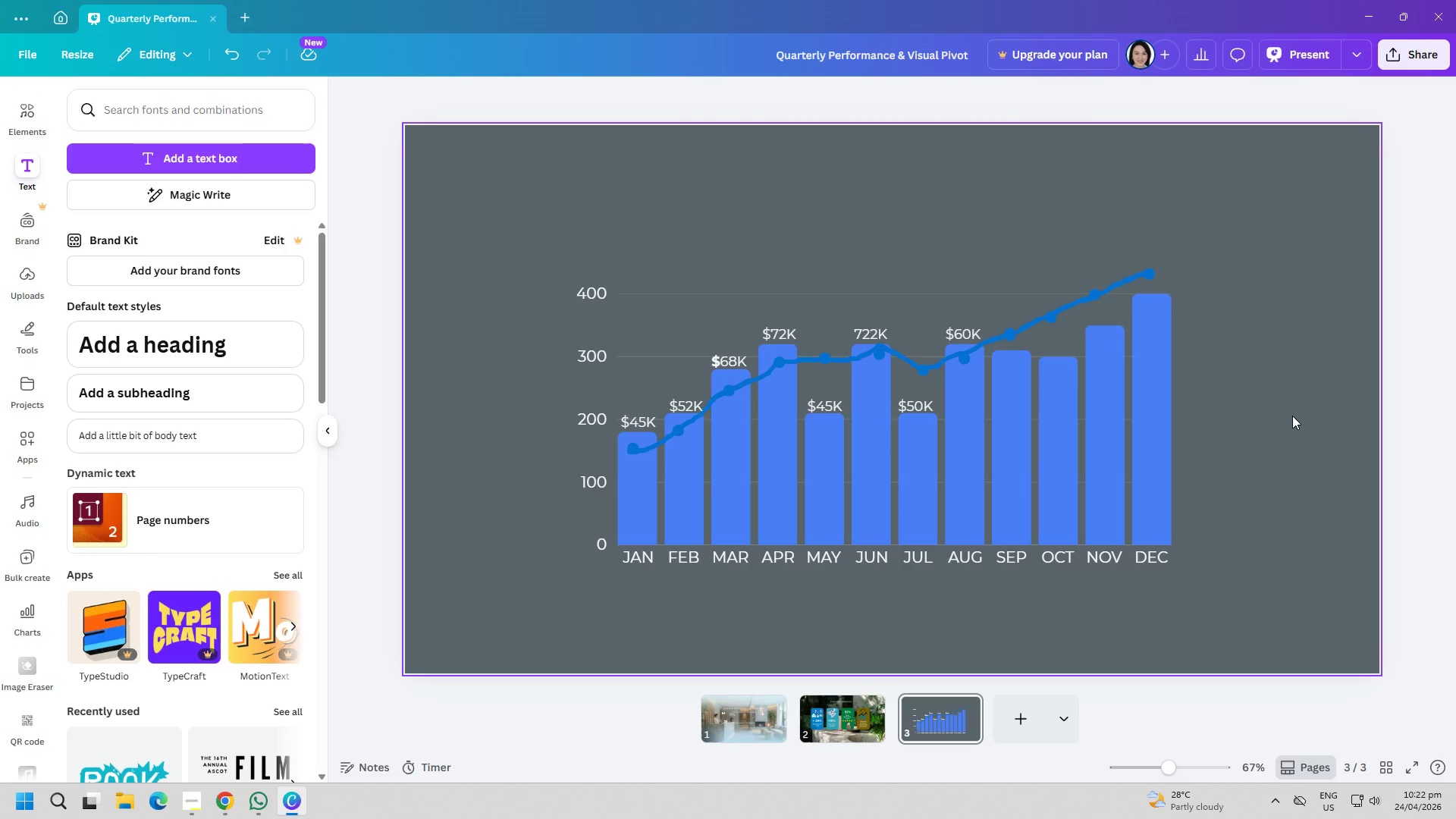 
wait(6.38)
 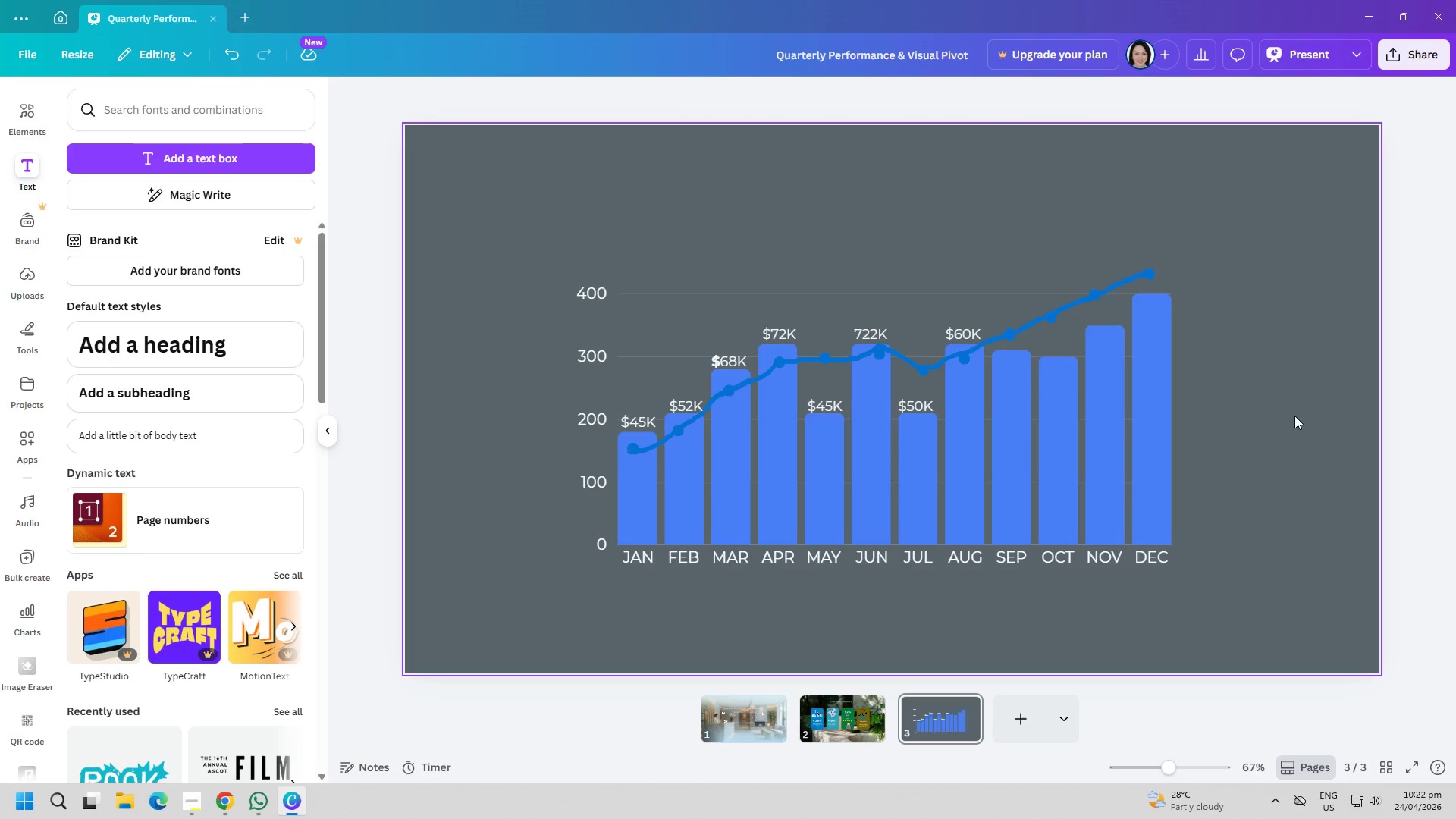 
left_click([1155, 273])
 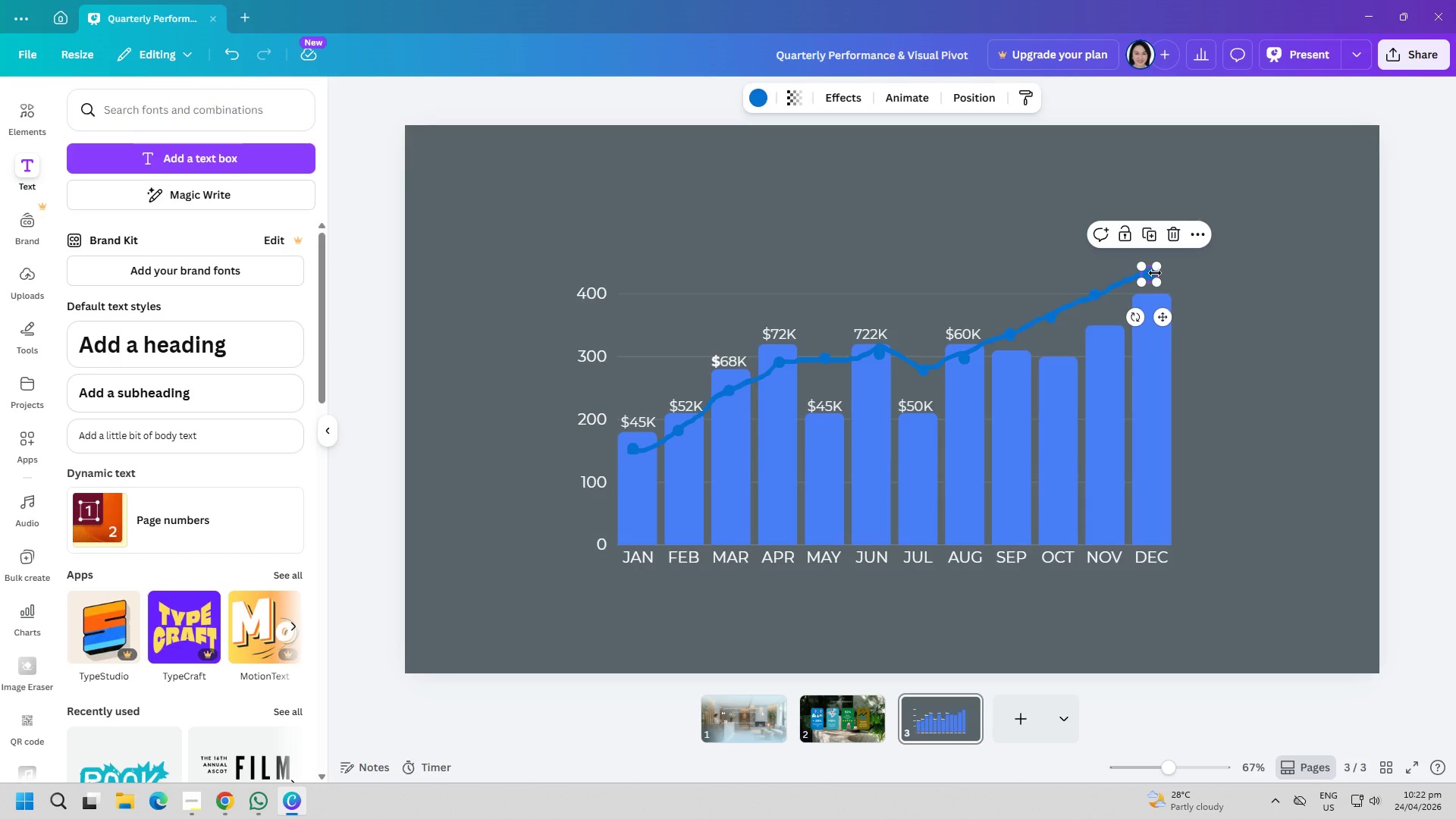 
key(Delete)
 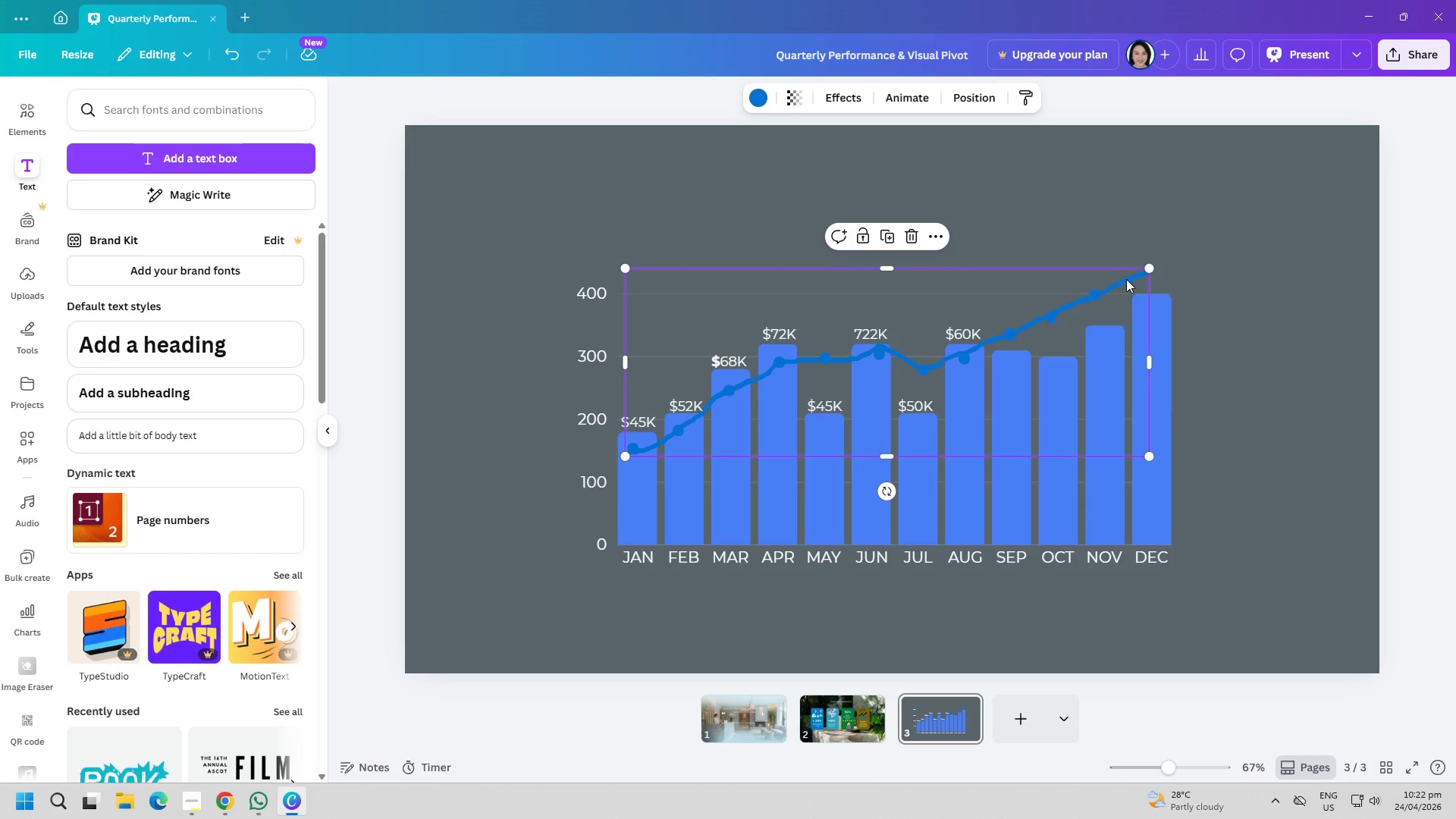 
double_click([1123, 284])
 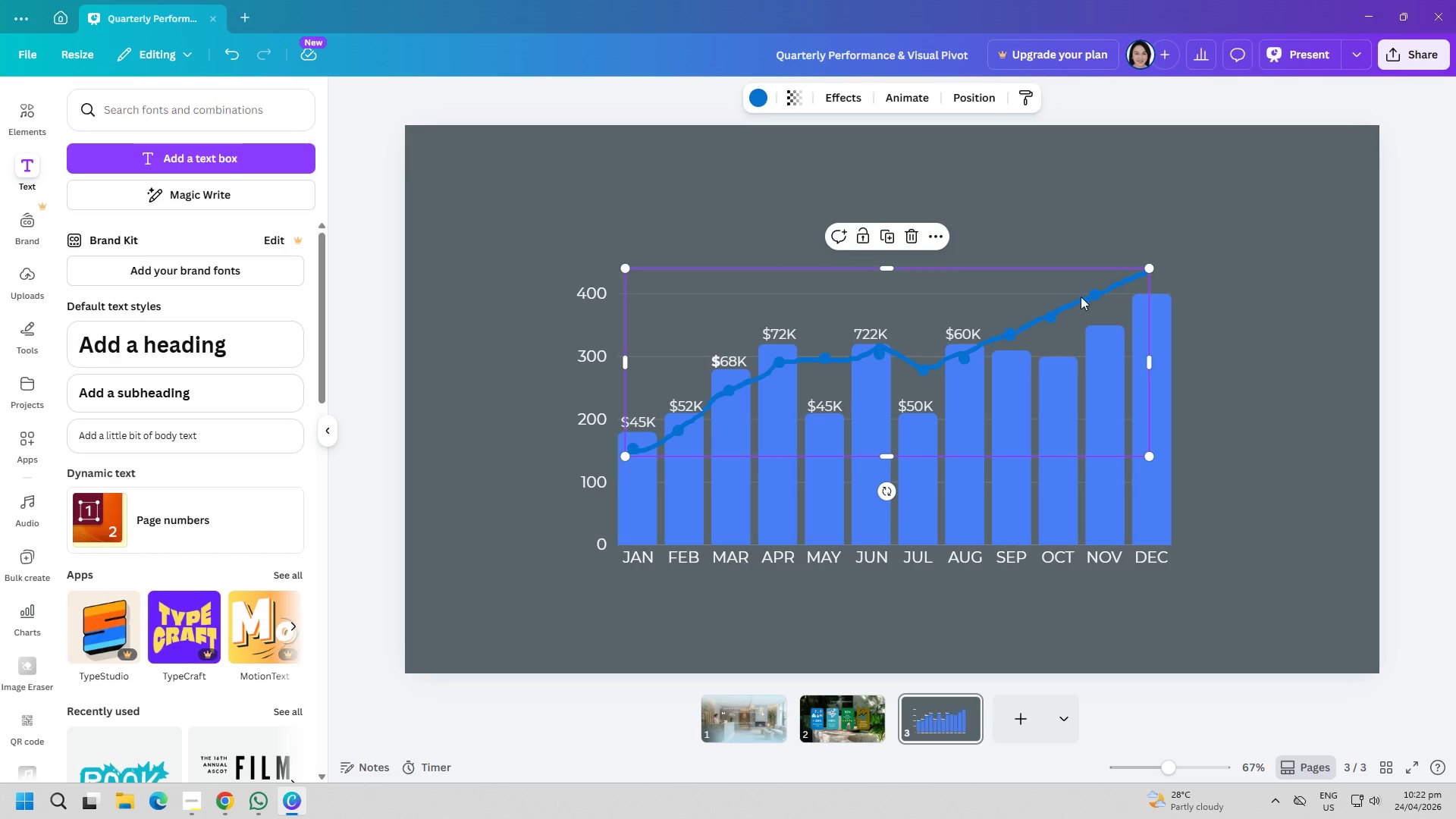 
triple_click([1081, 297])
 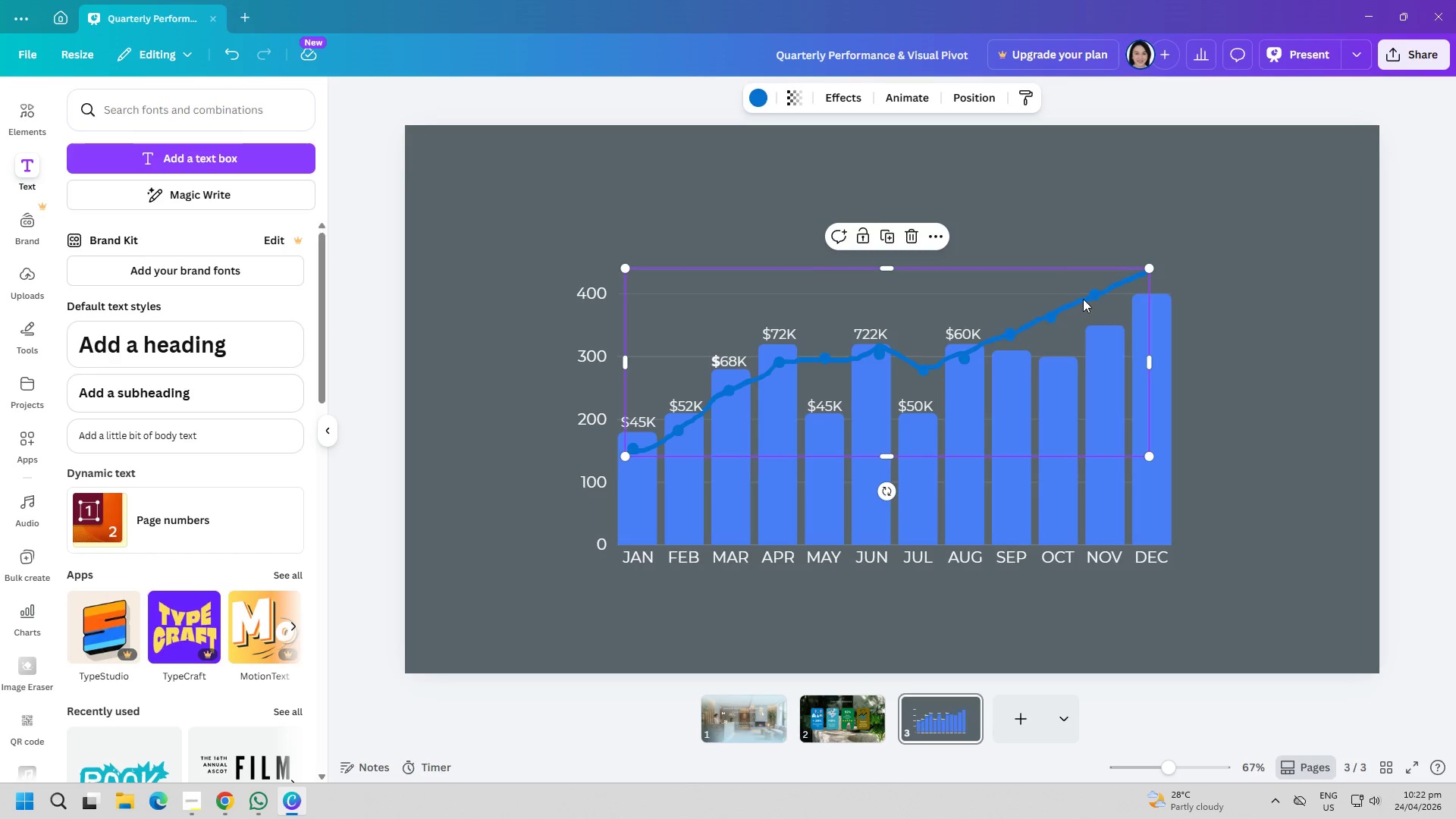 
triple_click([1100, 299])
 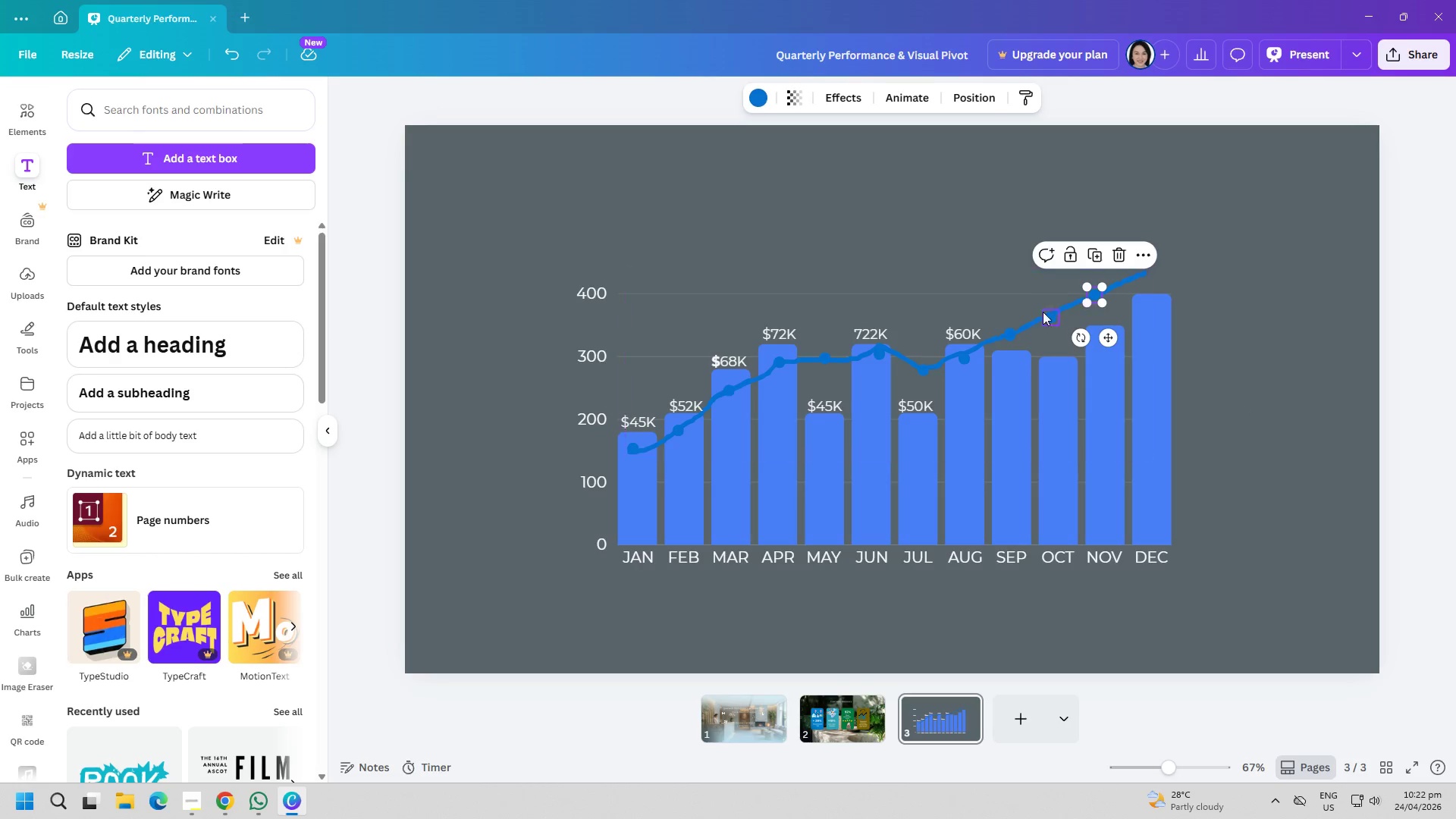 
key(Delete)
 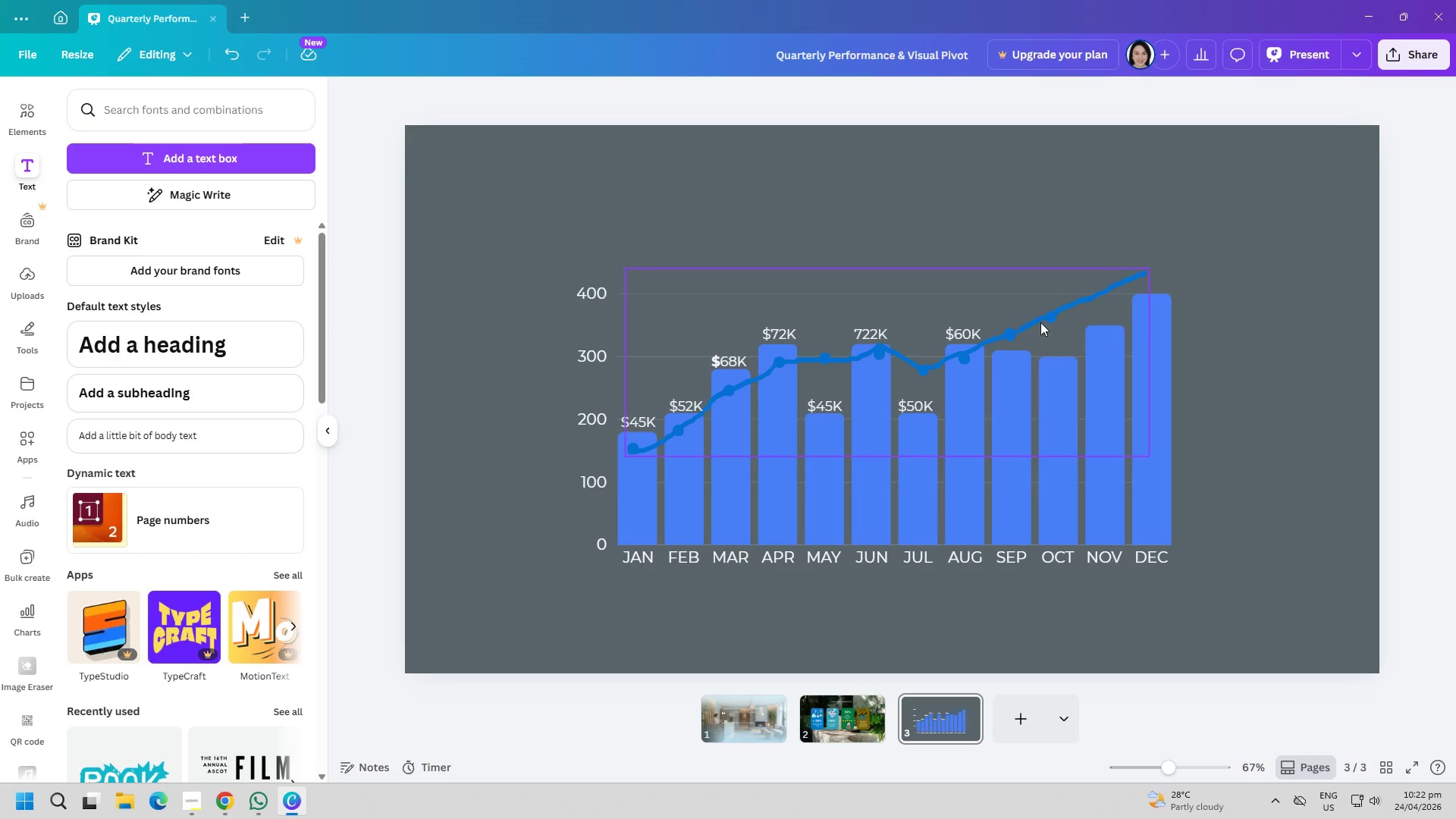 
left_click([1047, 319])
 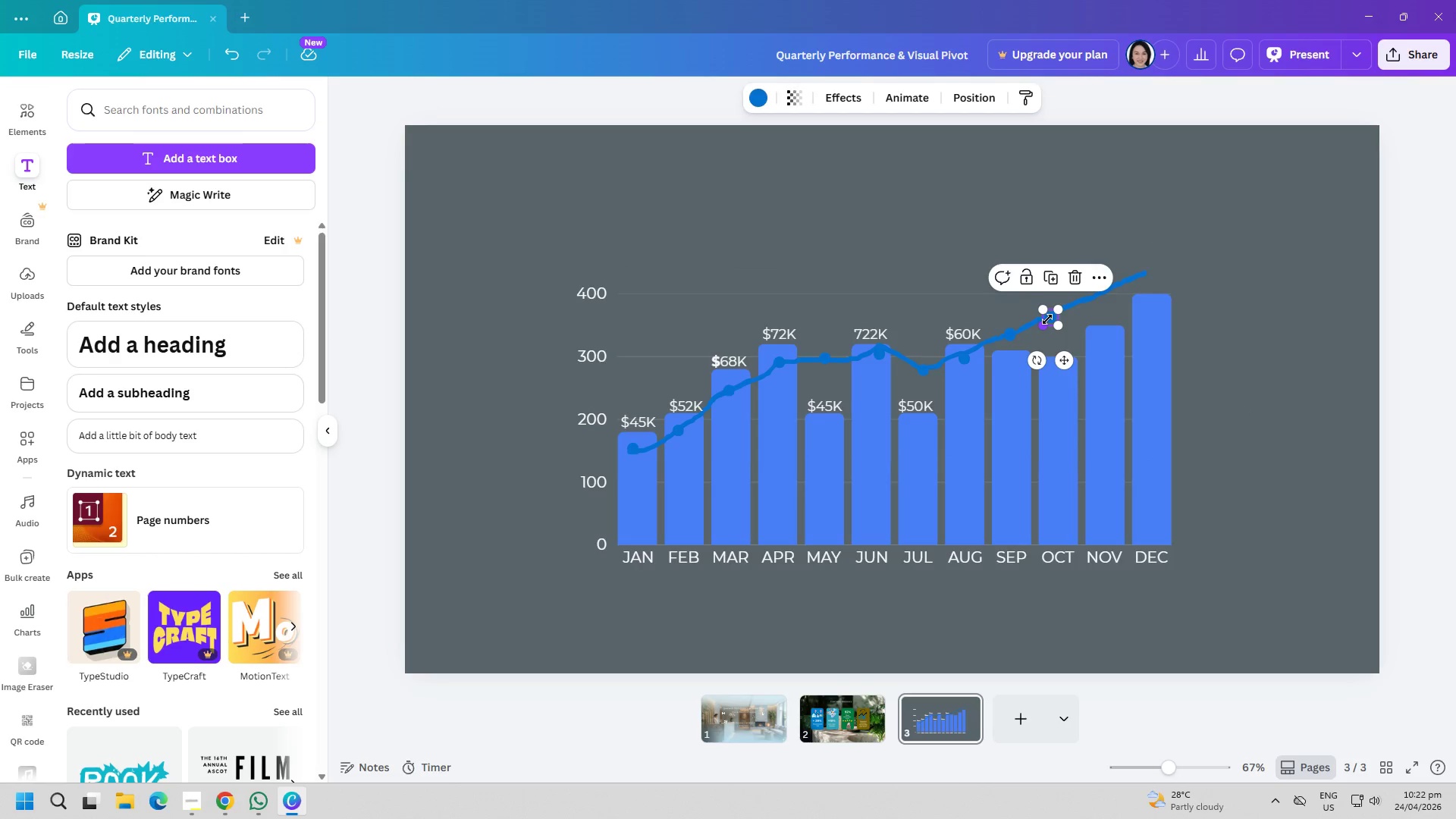 
key(Delete)
 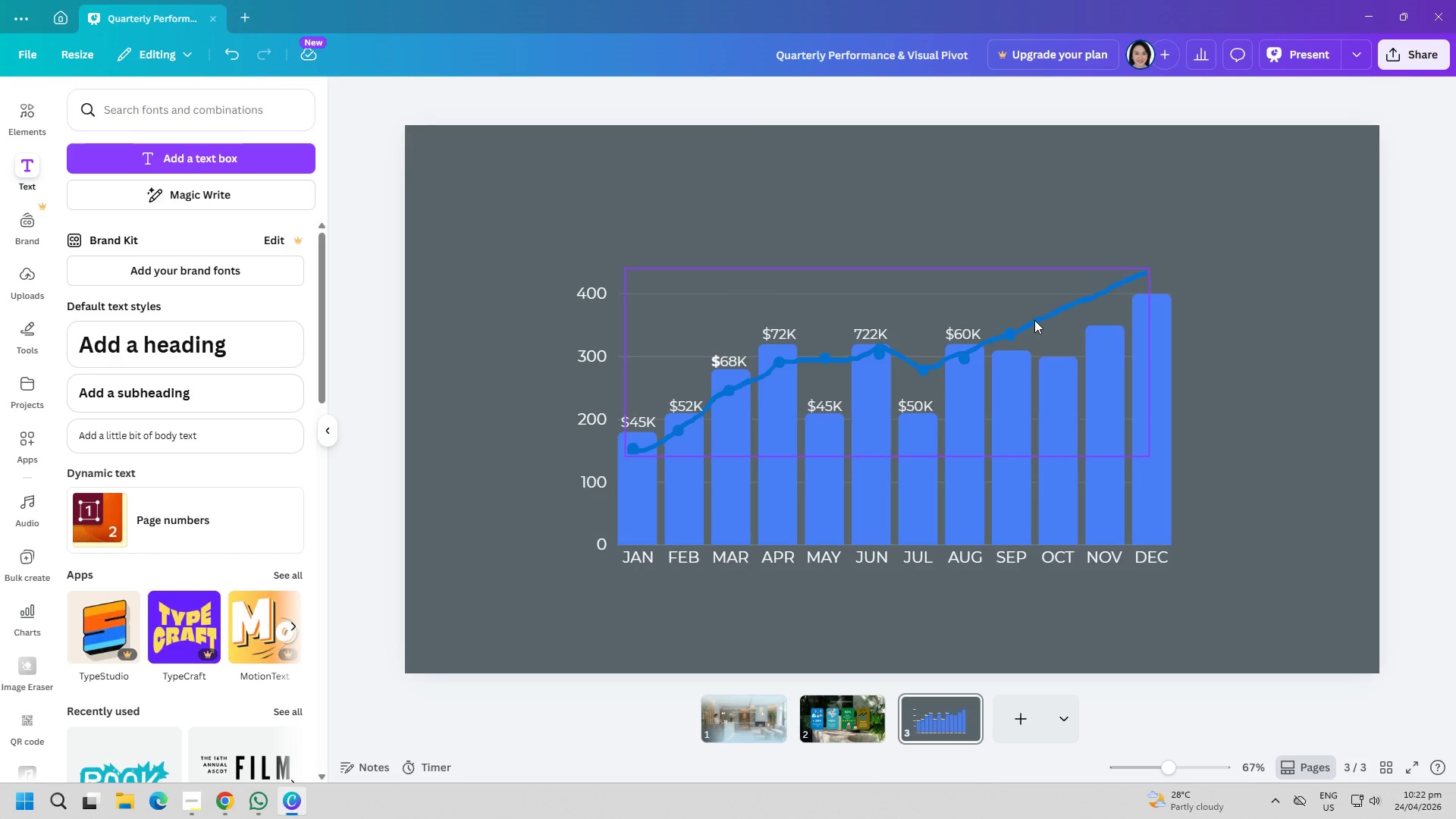 
left_click([1033, 320])
 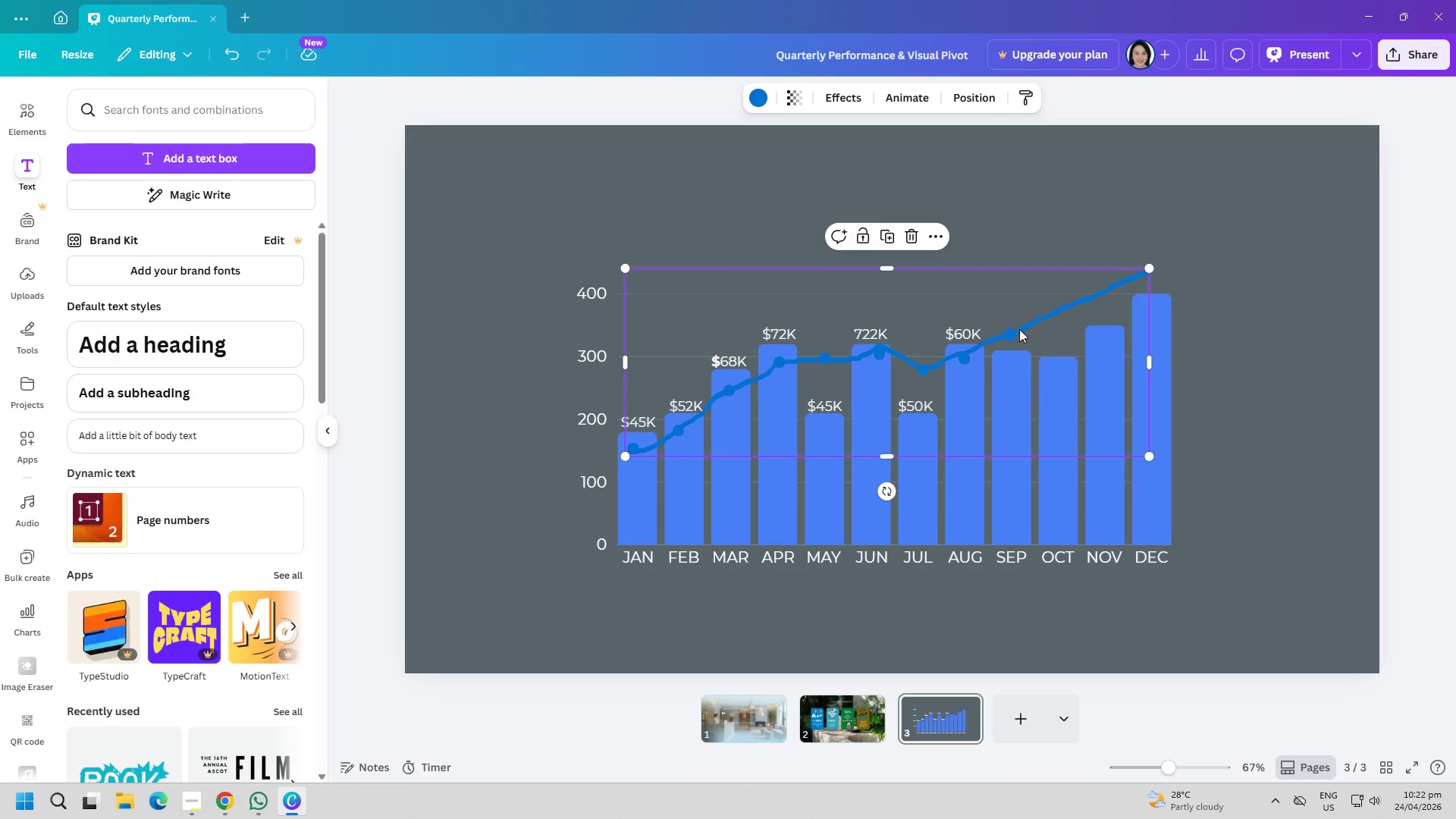 
left_click([1014, 332])
 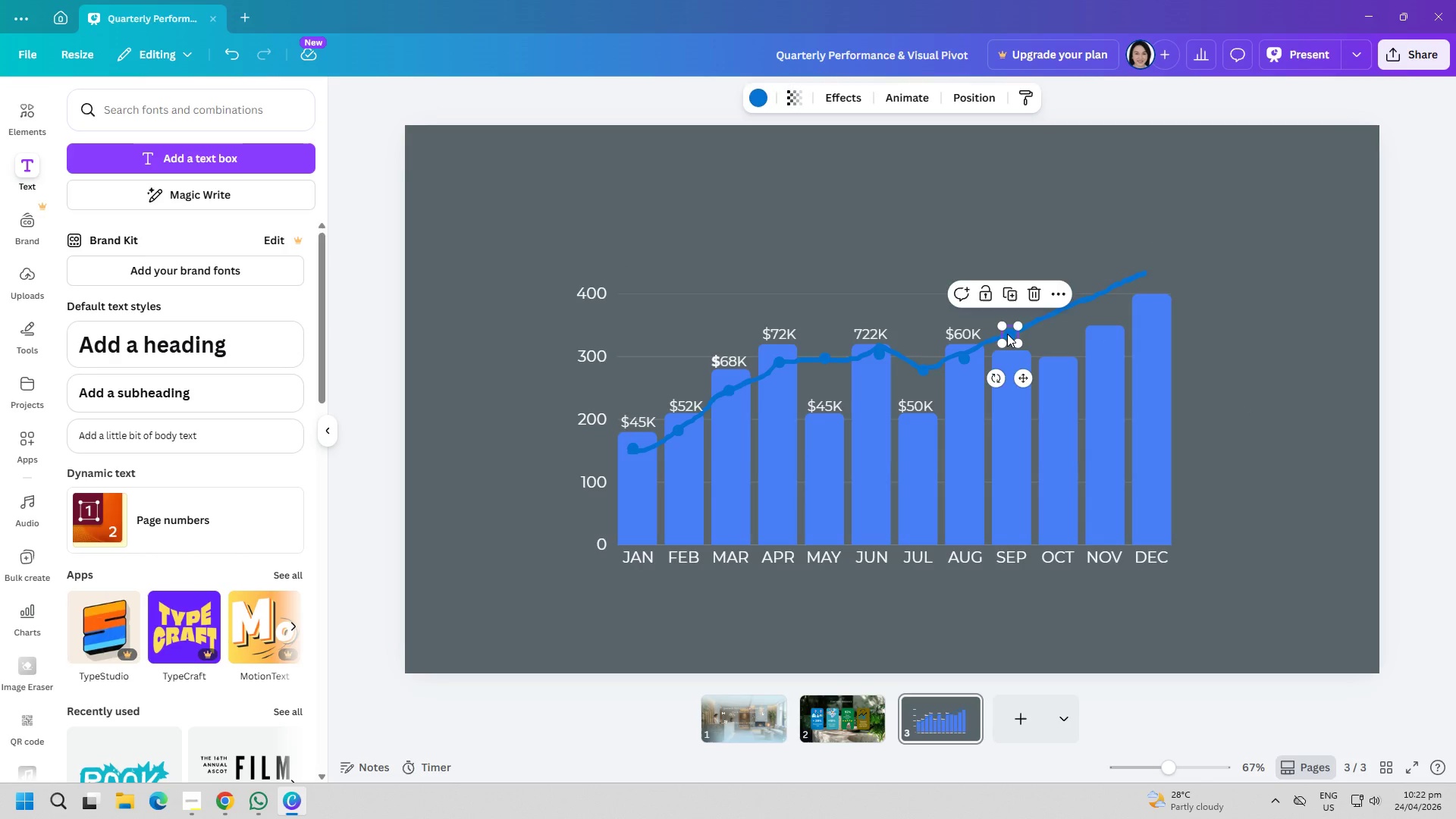 
key(Delete)
 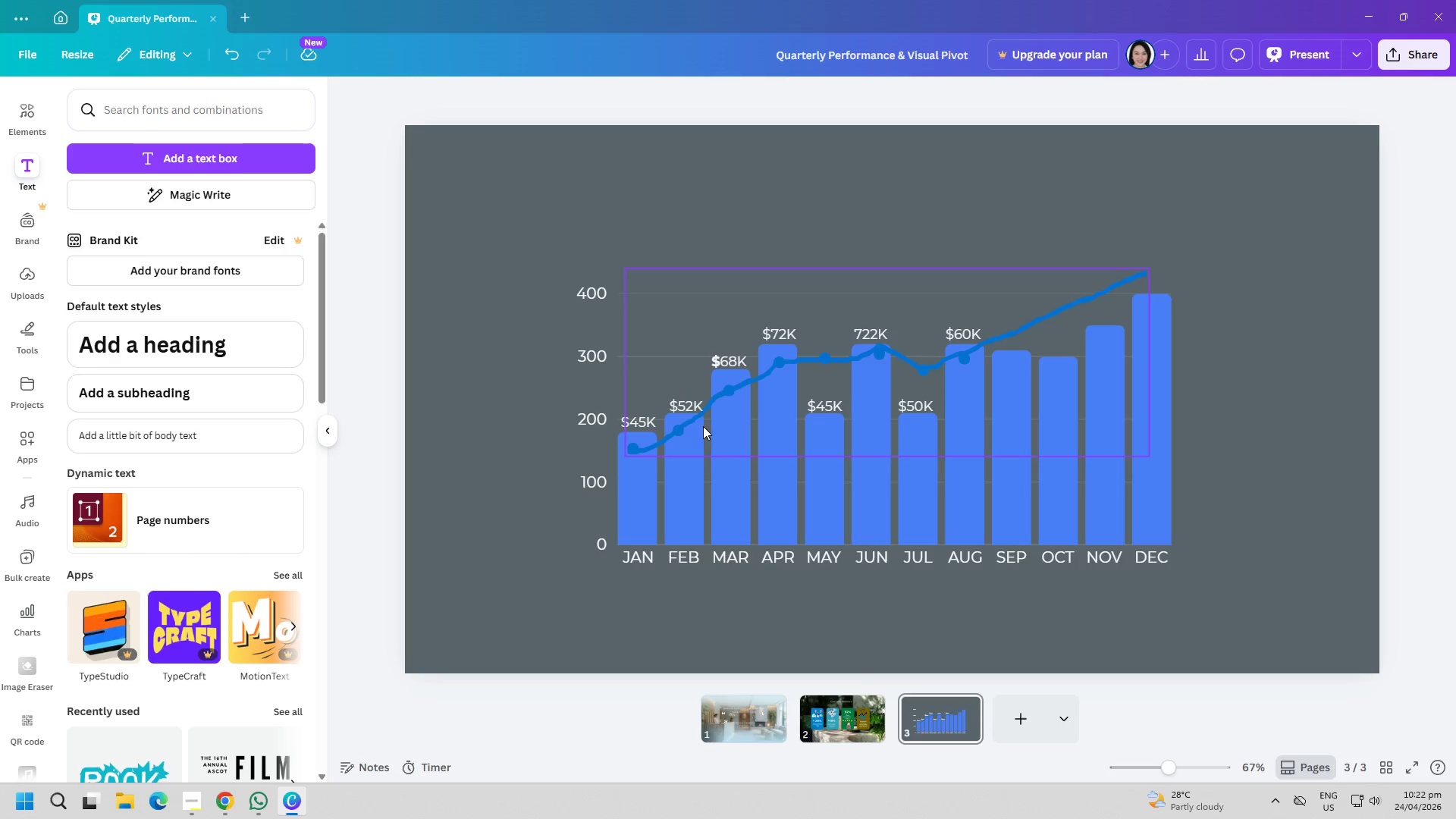 
left_click_drag(start_coordinate=[674, 427], to_coordinate=[644, 213])
 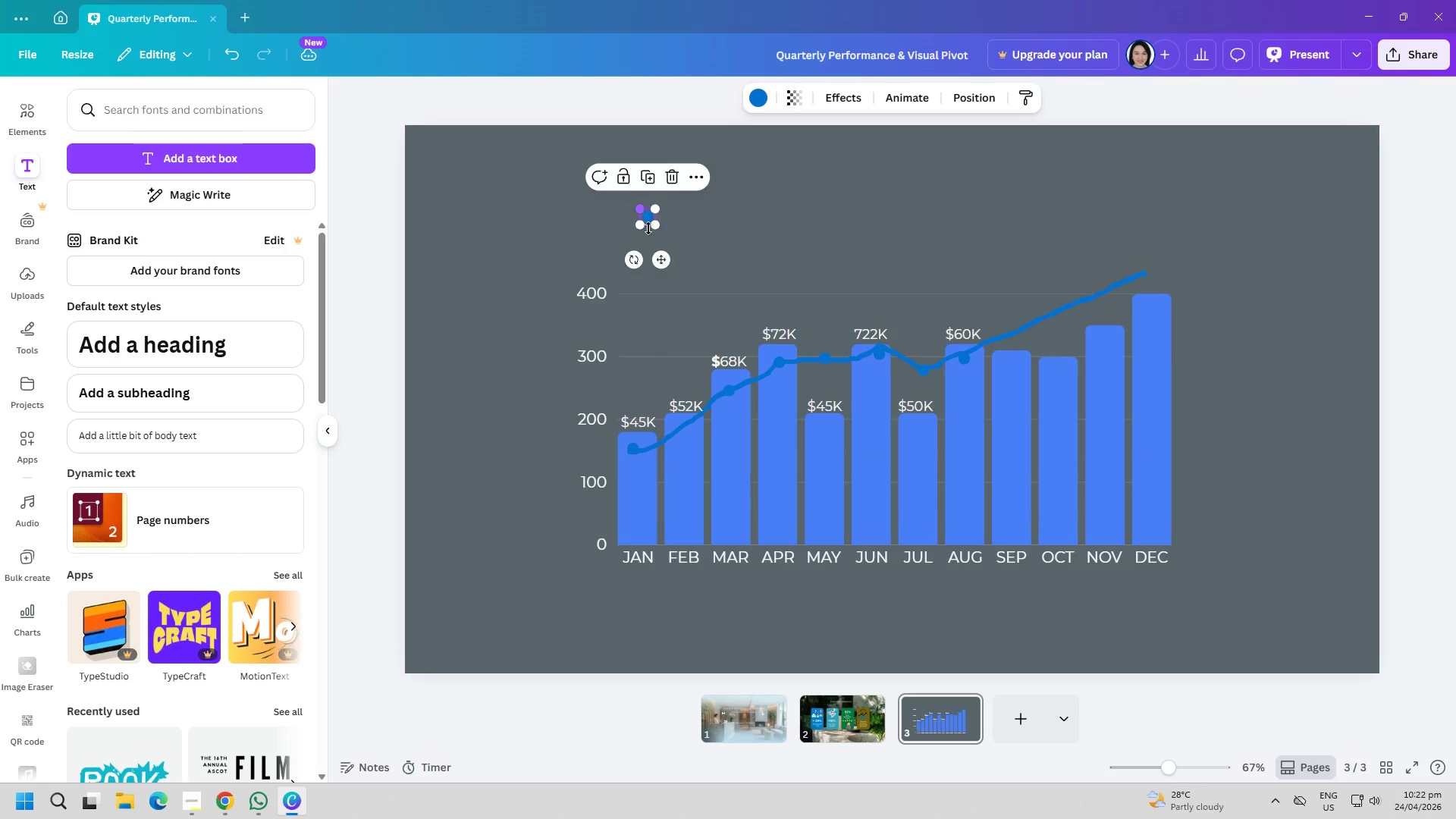 
key(Delete)
 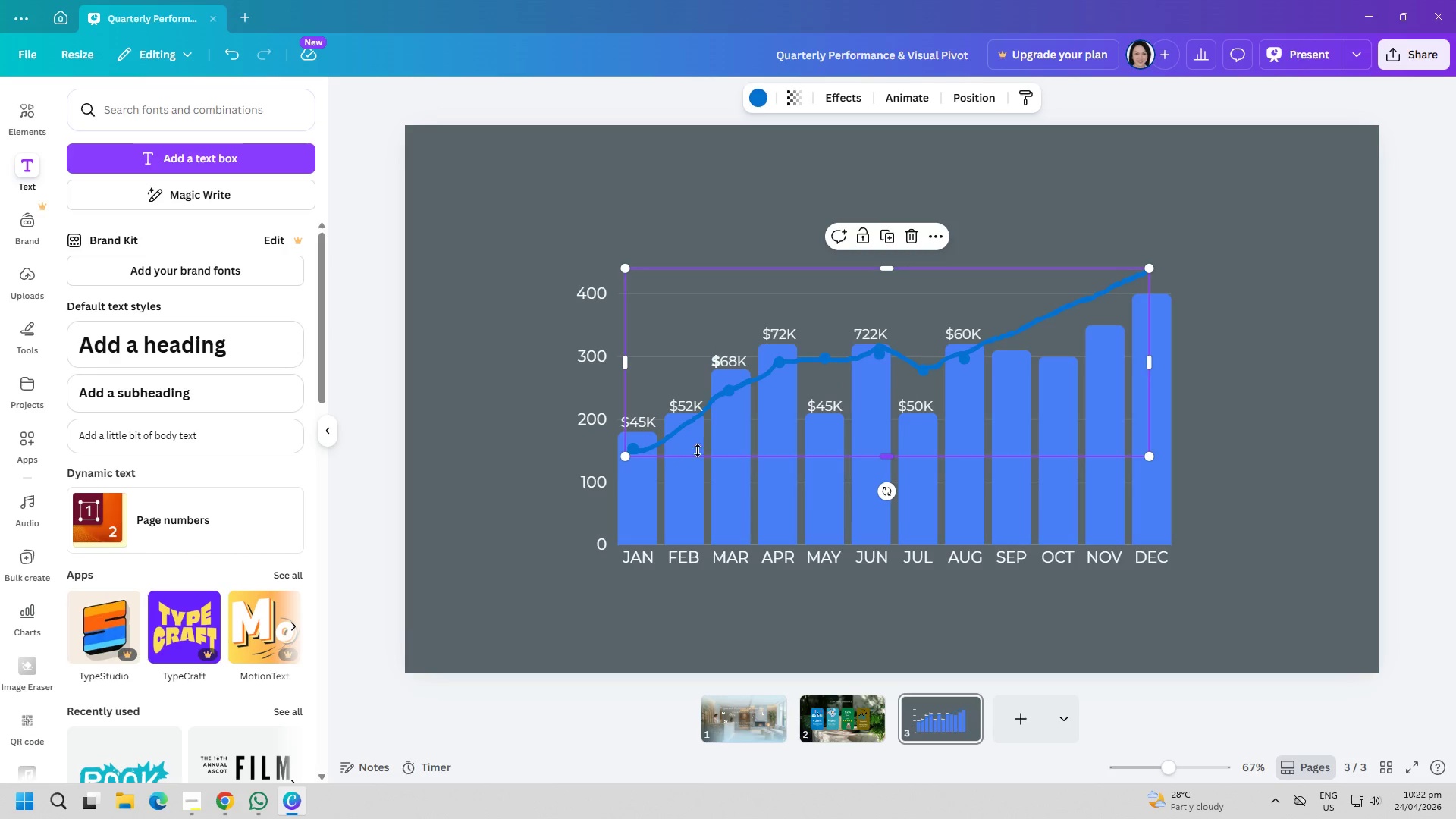 
left_click_drag(start_coordinate=[909, 334], to_coordinate=[893, 225])
 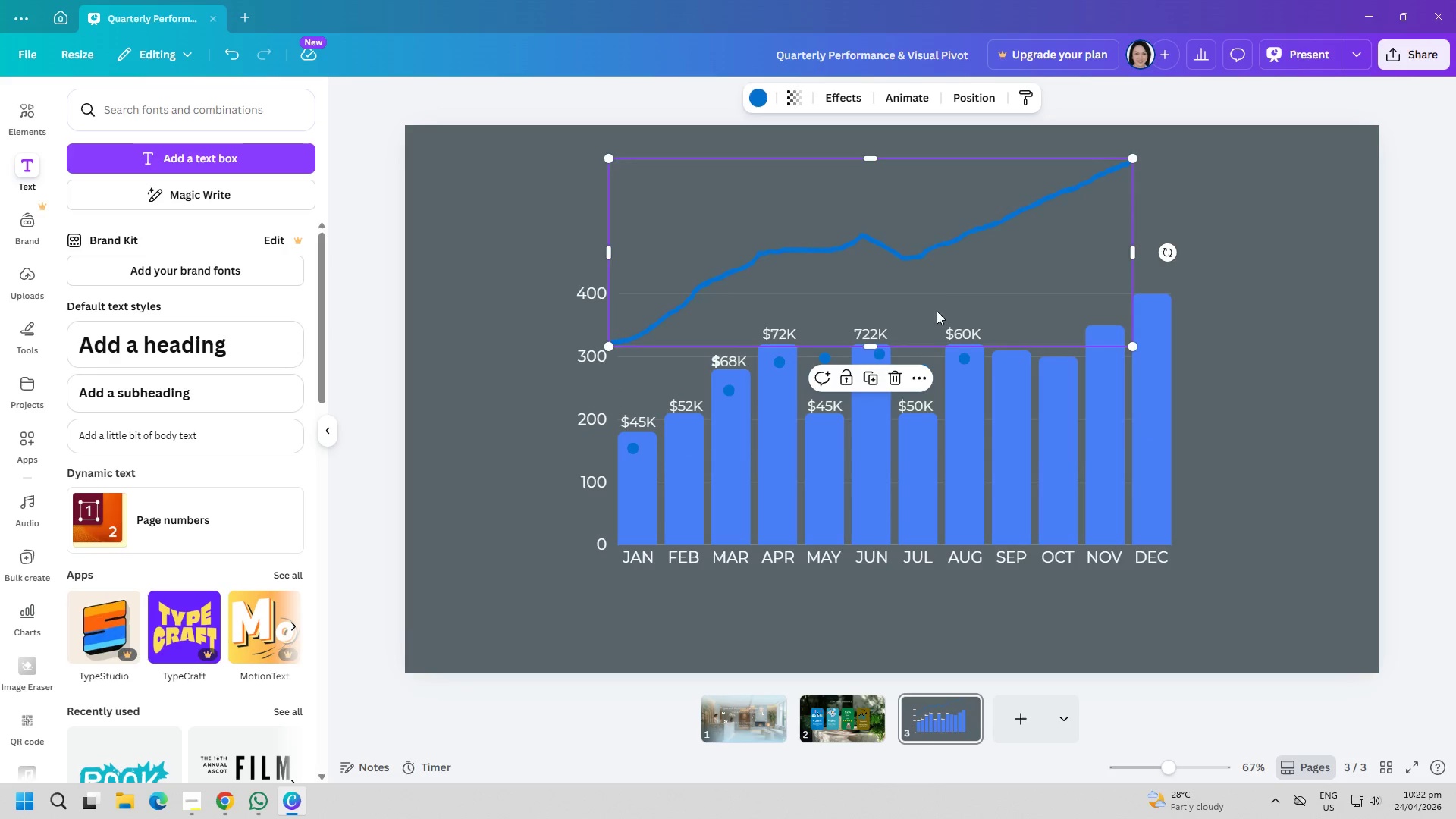 
key(Delete)
 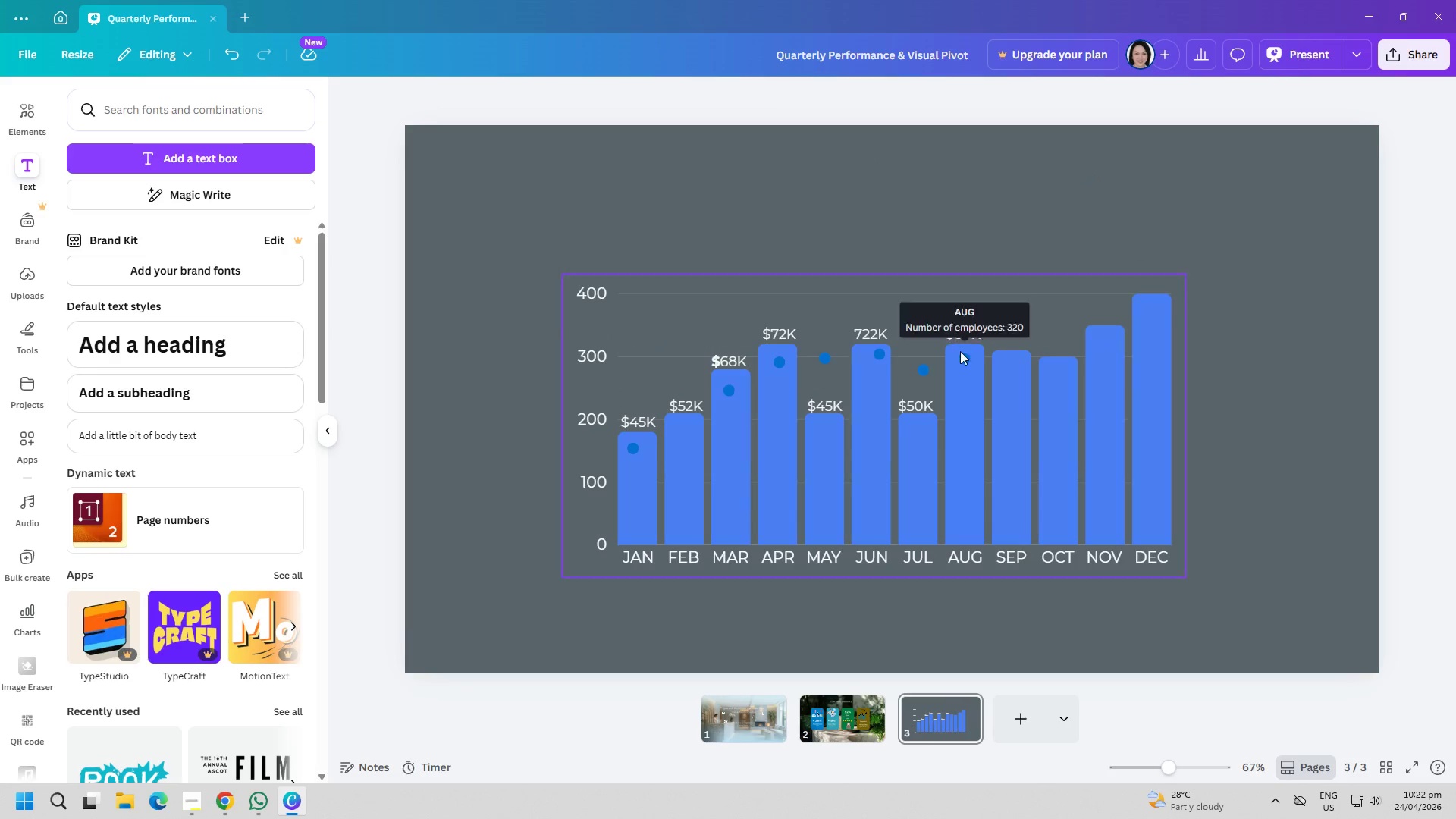 
left_click([964, 358])
 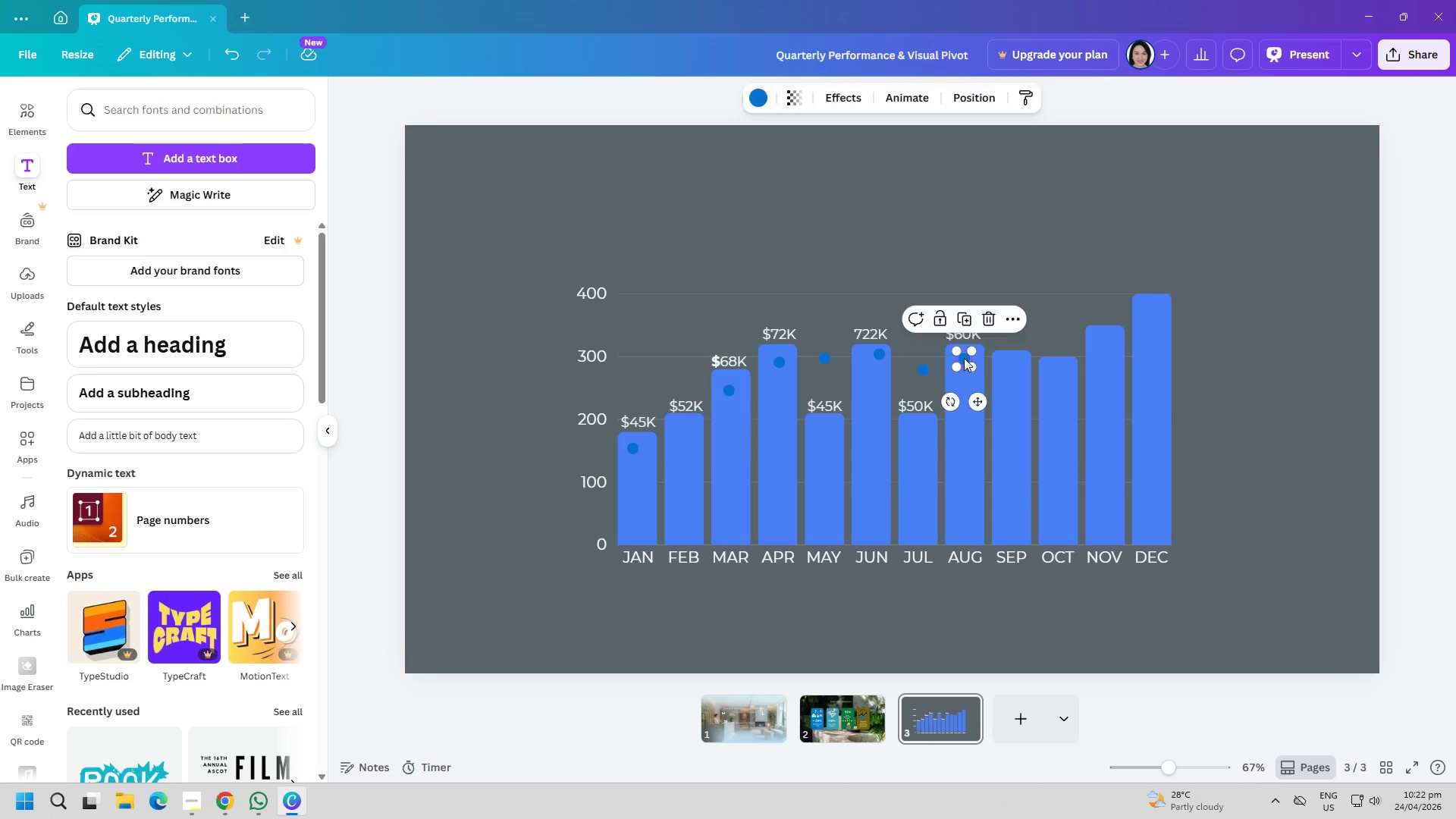 
key(Delete)
 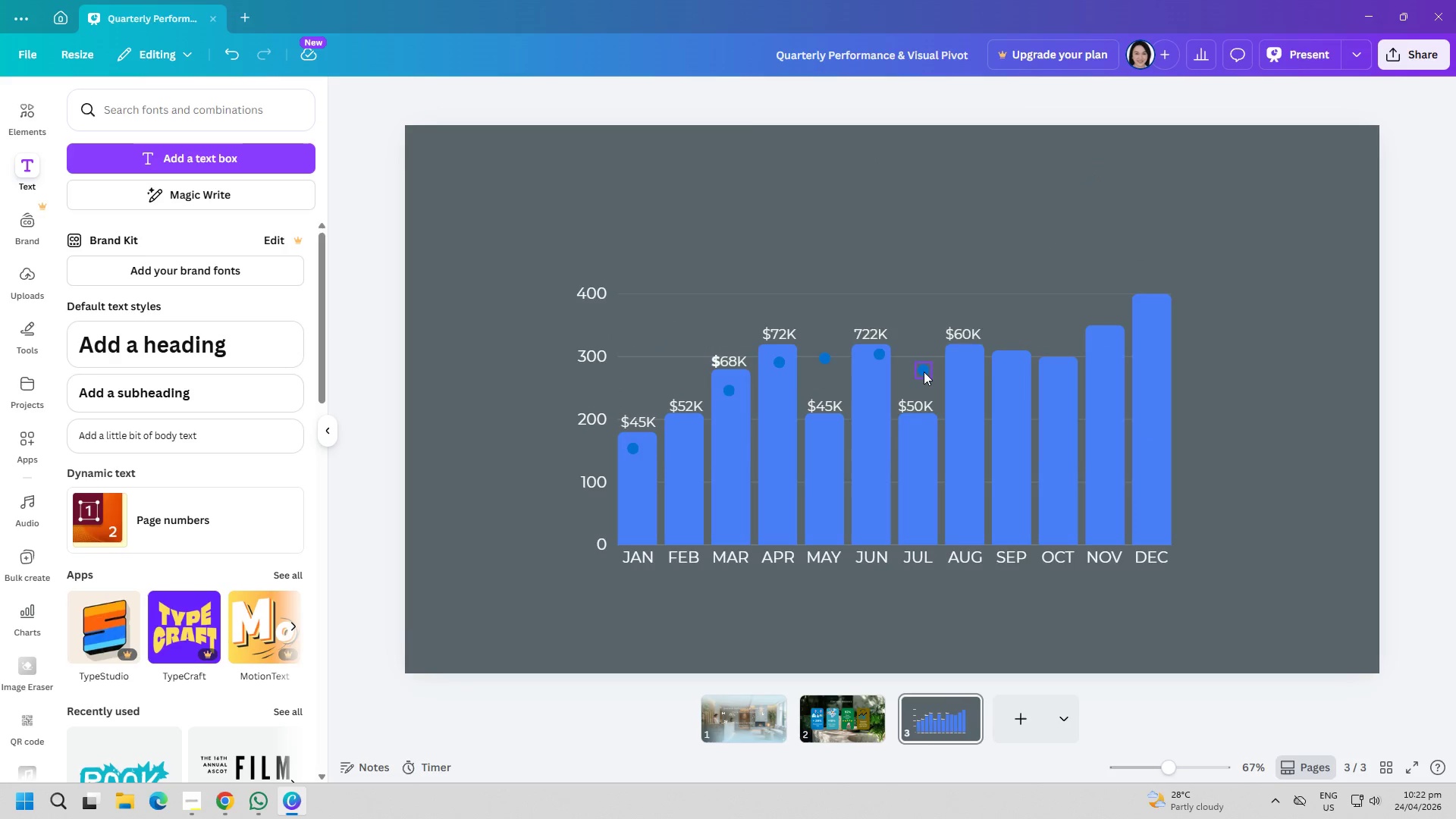 
double_click([924, 372])
 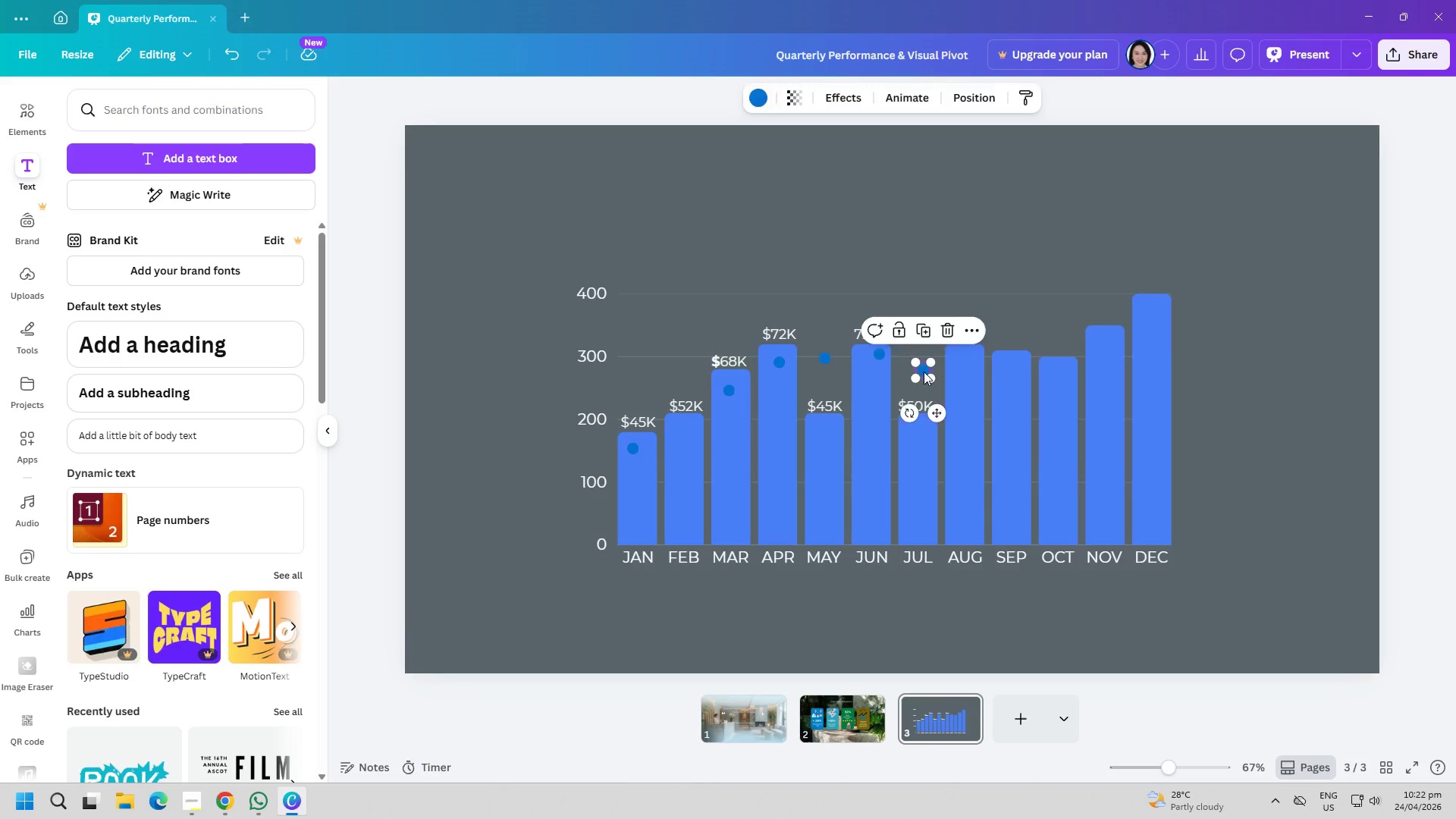 
key(Delete)
 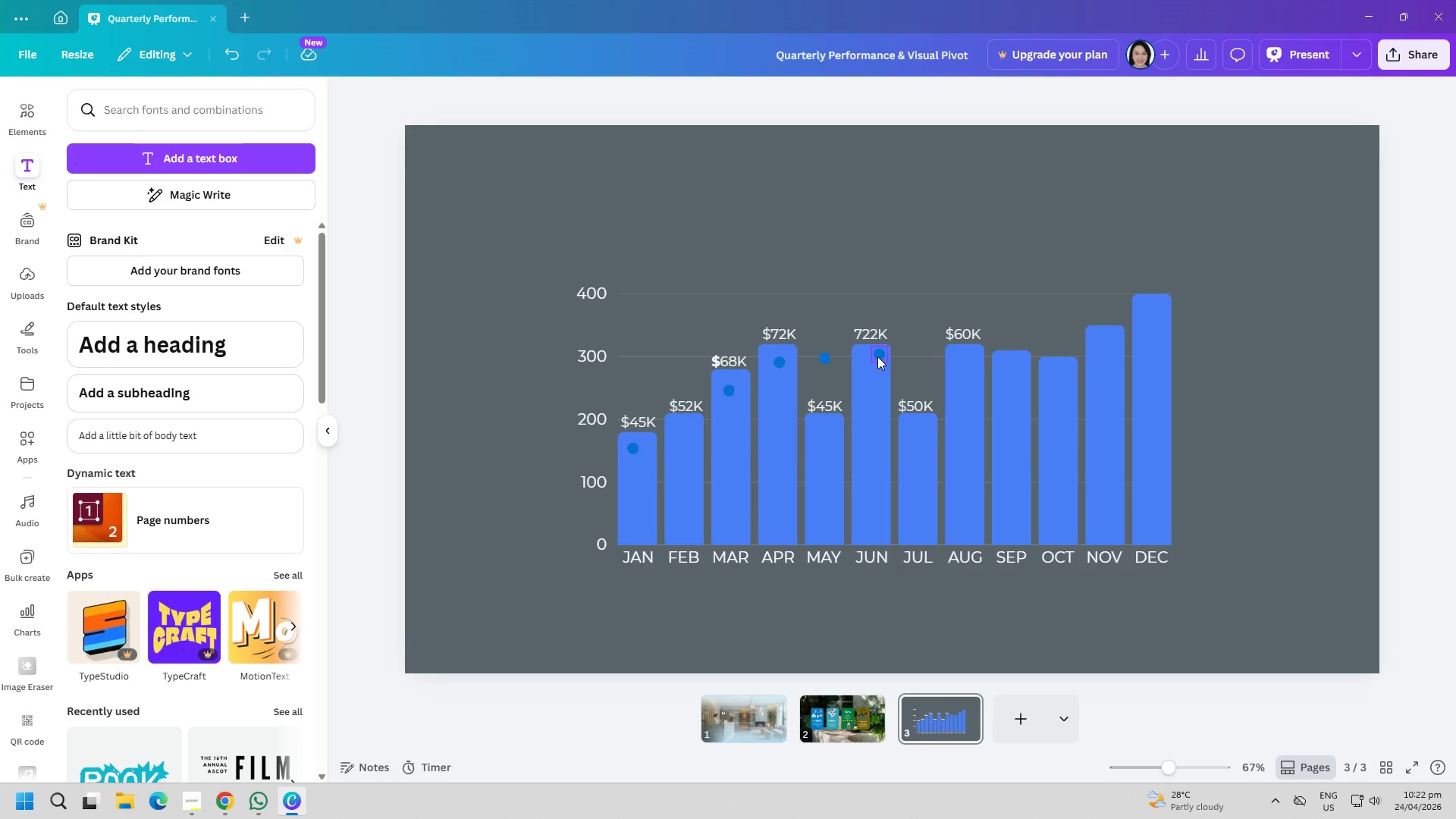 
left_click([877, 356])
 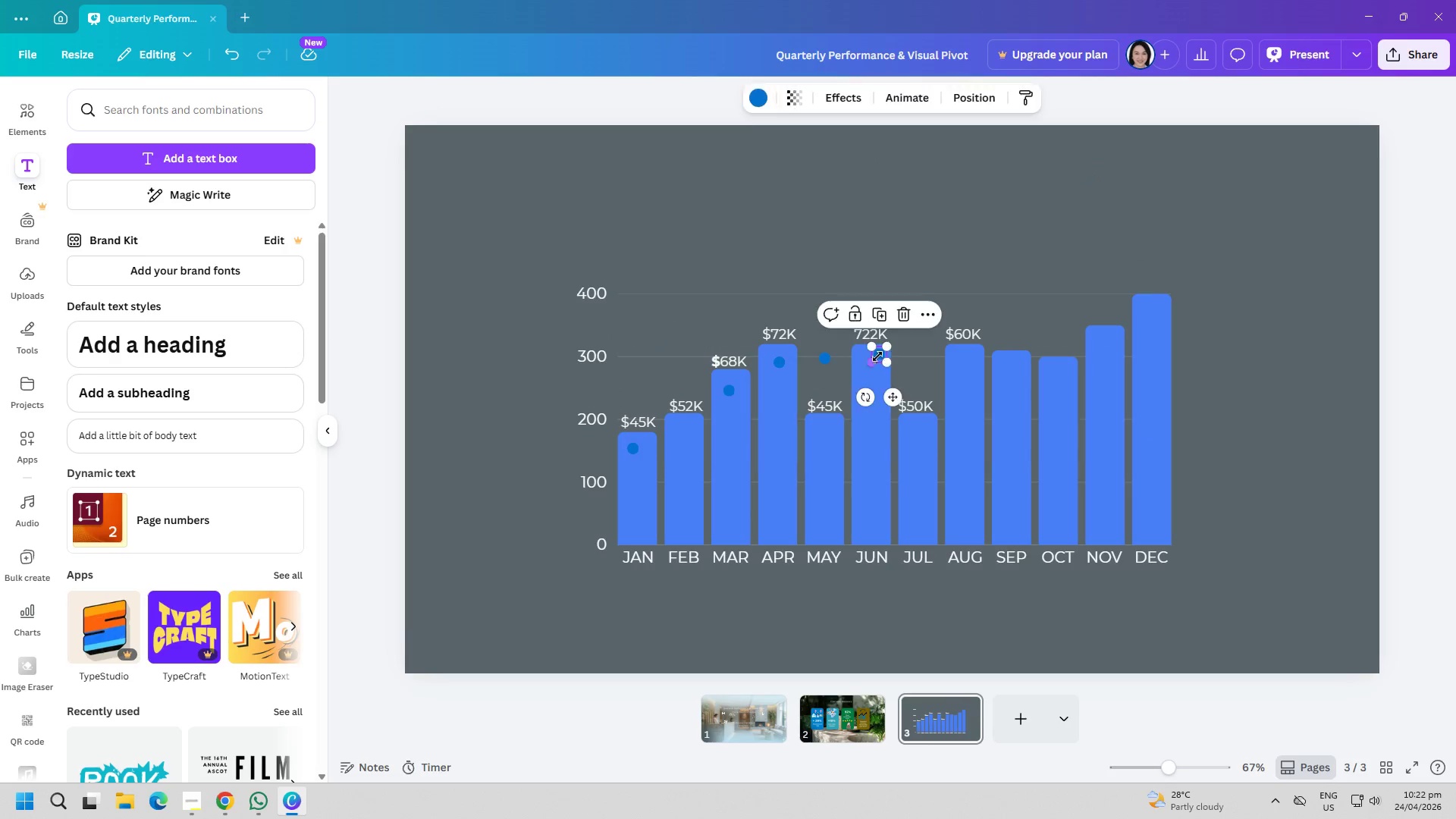 
key(Delete)
 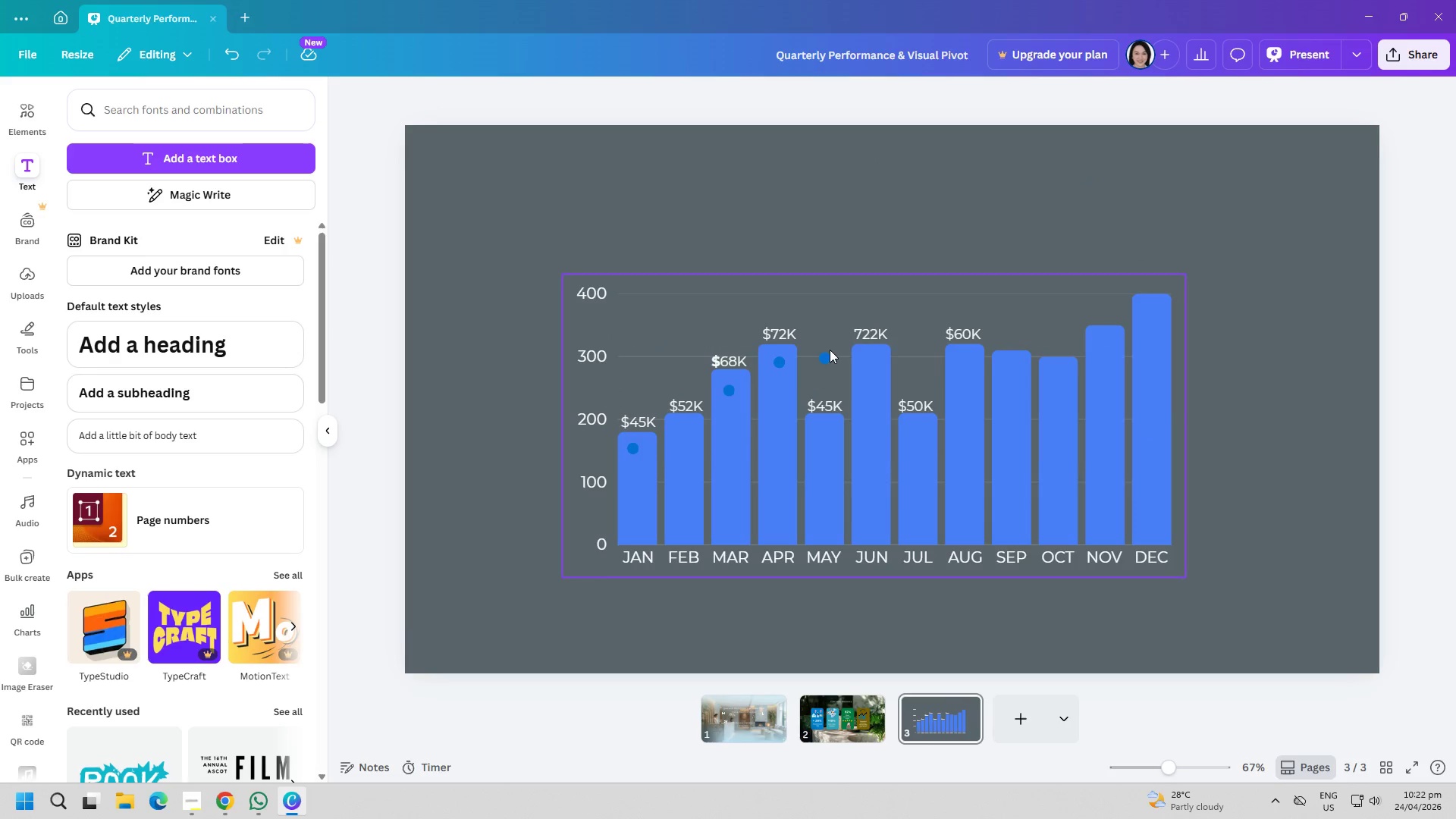 
left_click([826, 351])
 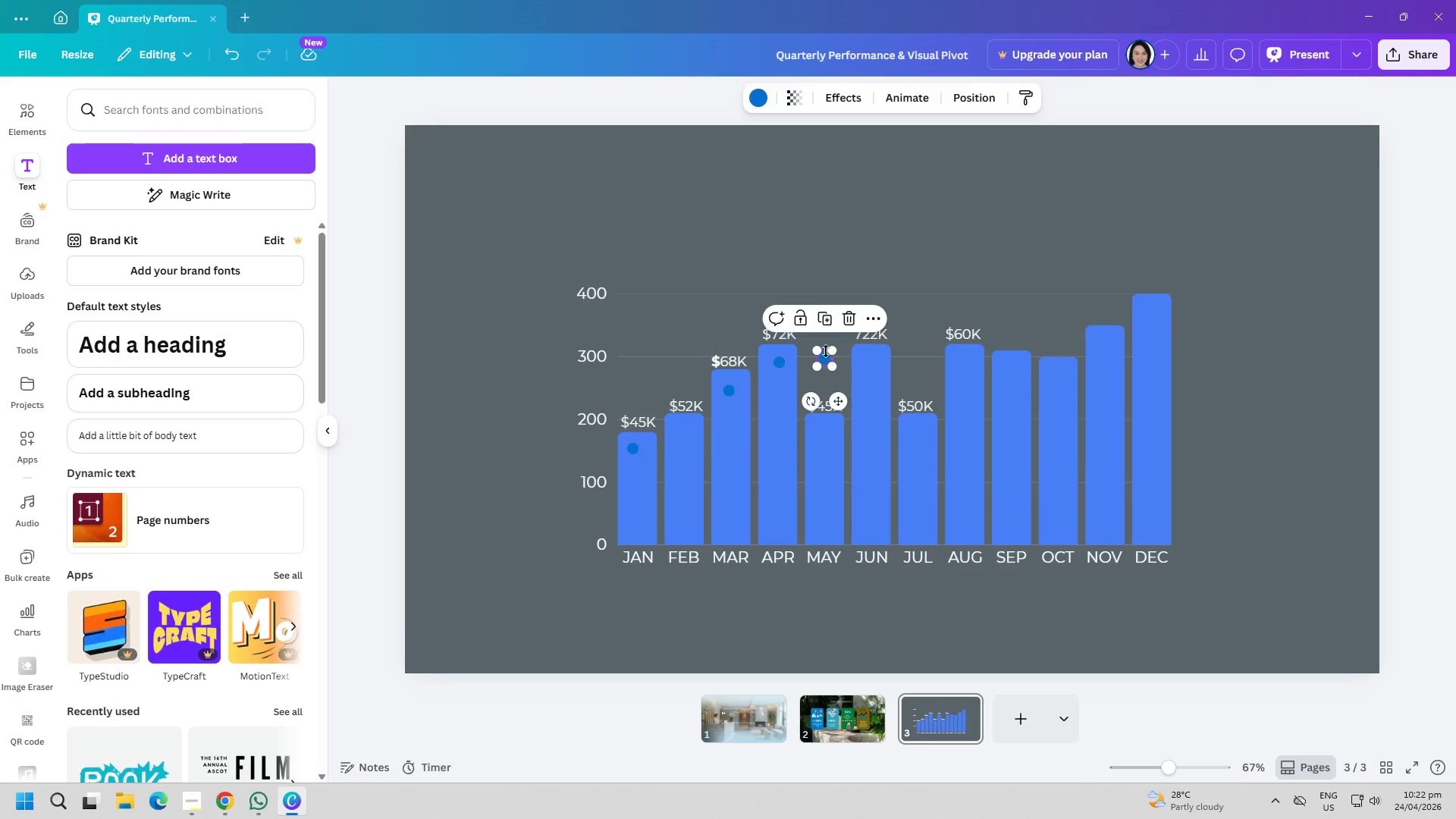 
key(Delete)
 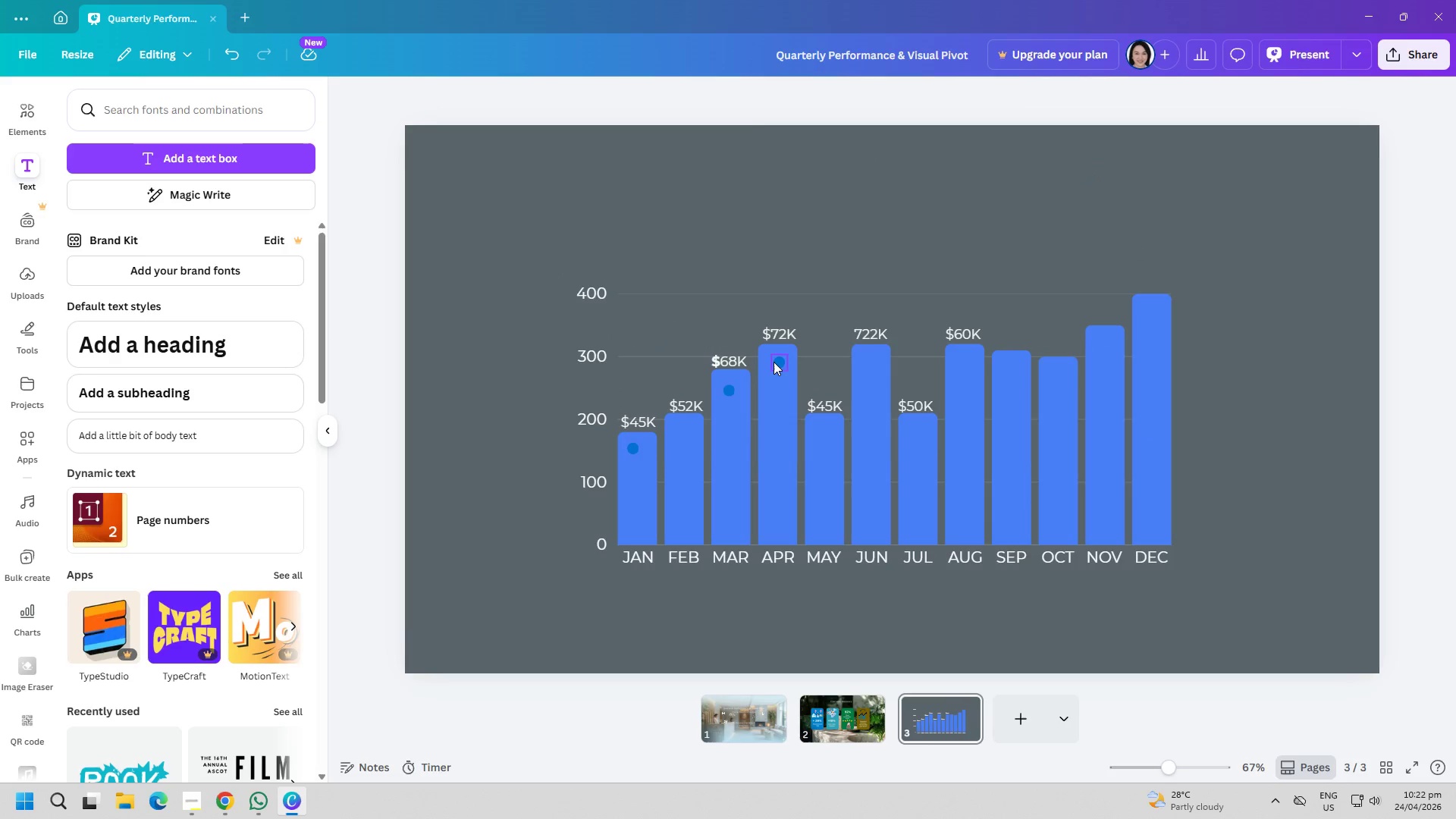 
left_click([774, 362])
 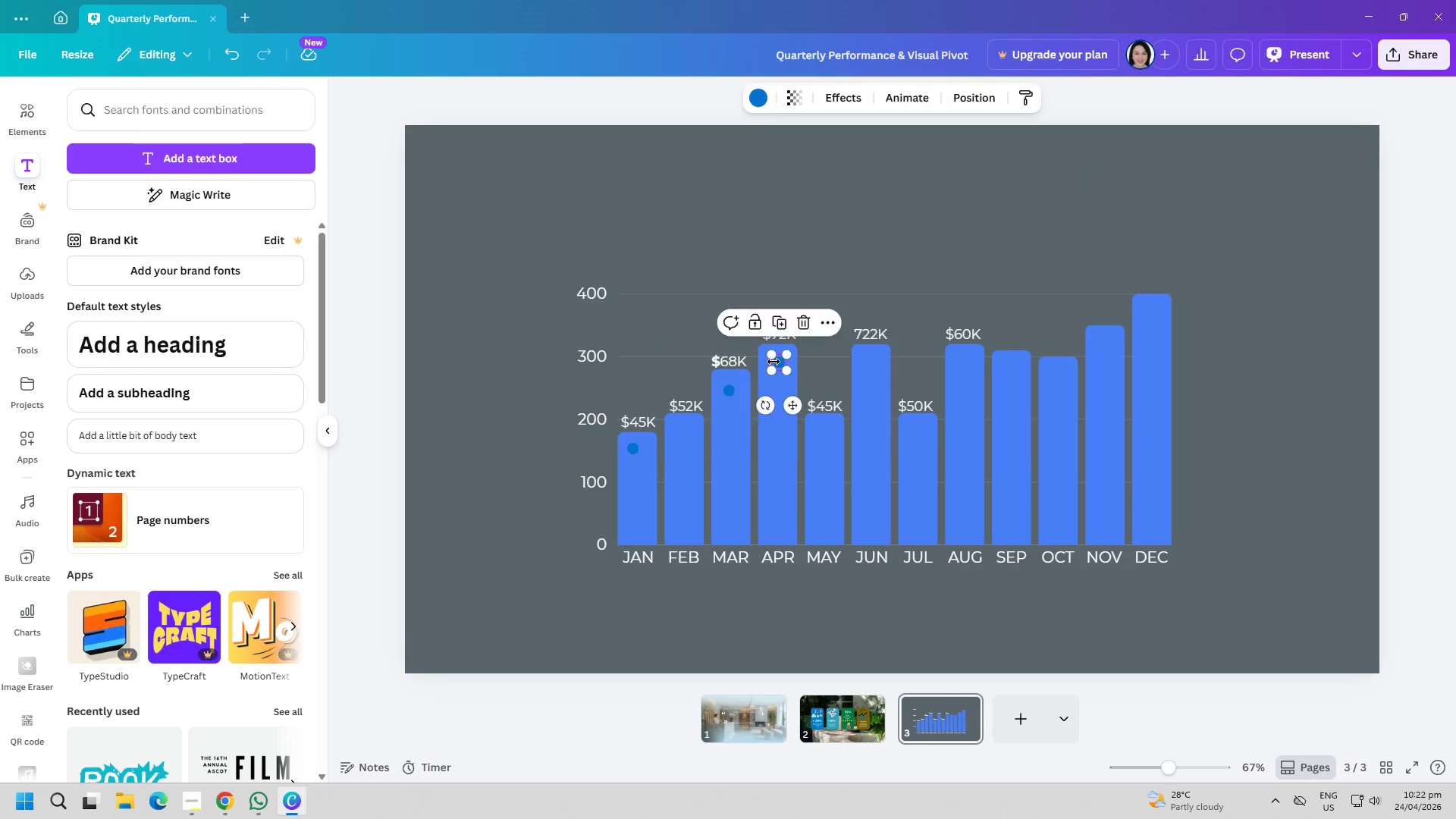 
key(Delete)
 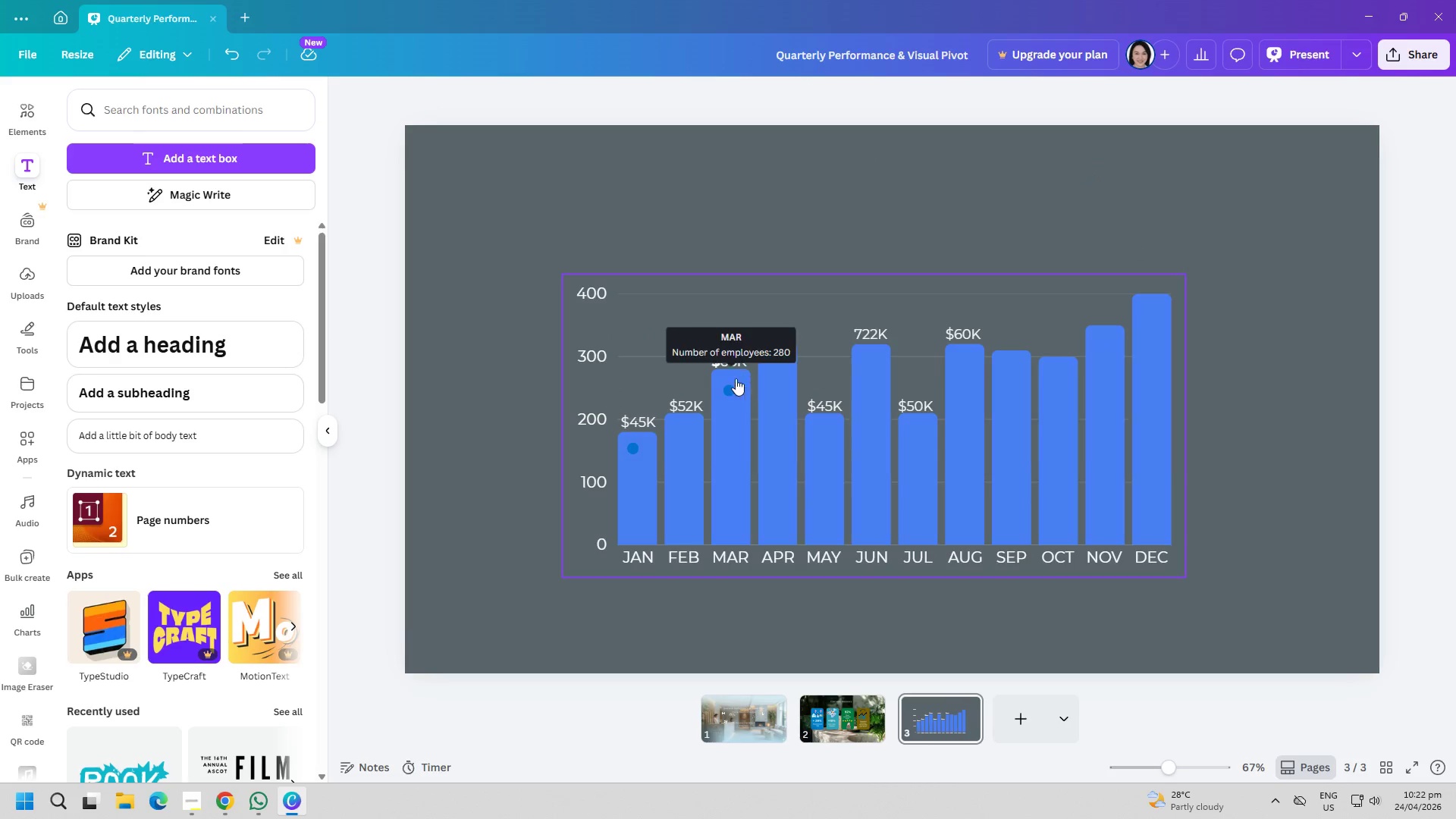 
left_click([727, 385])
 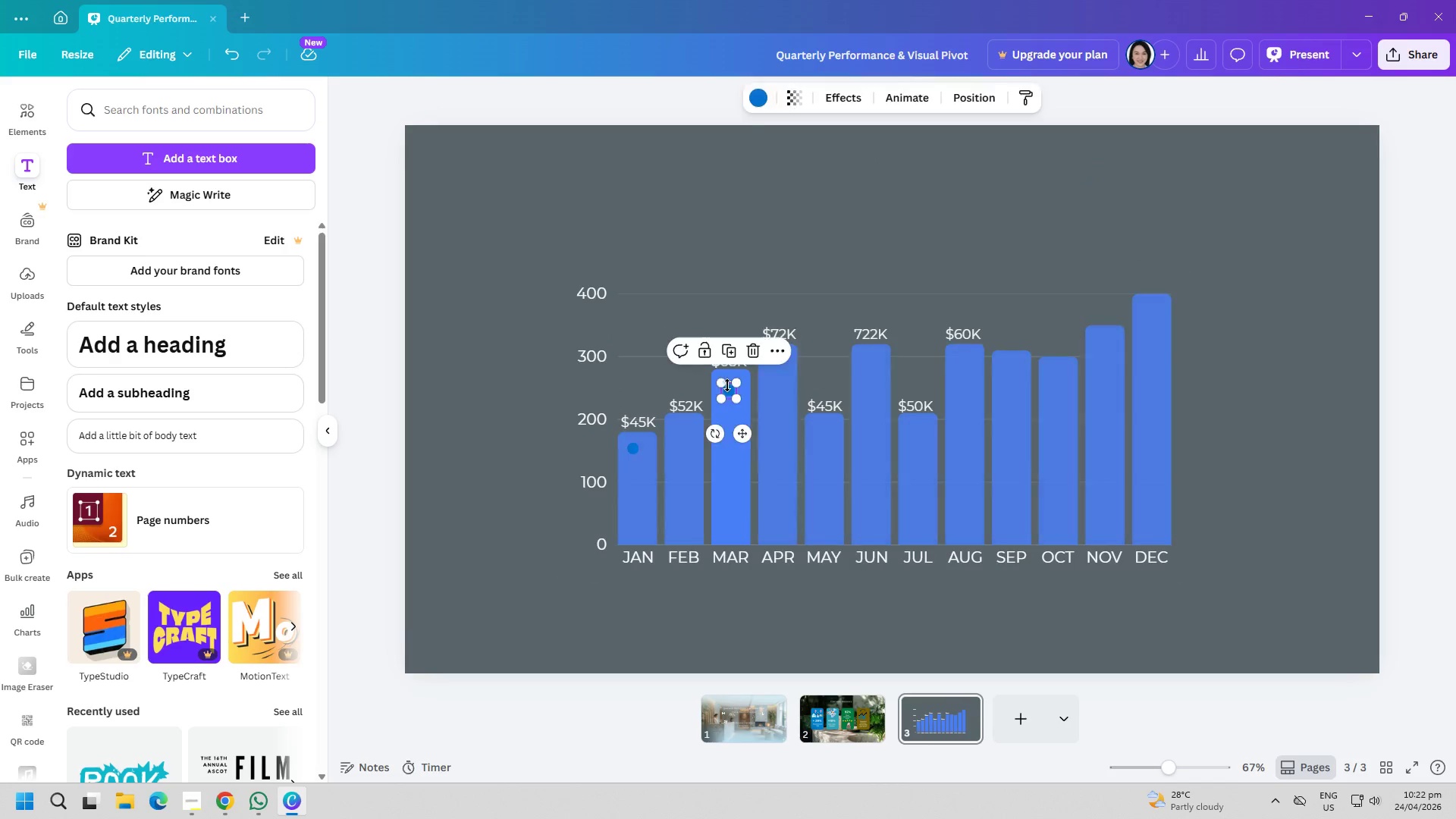 
key(Delete)
 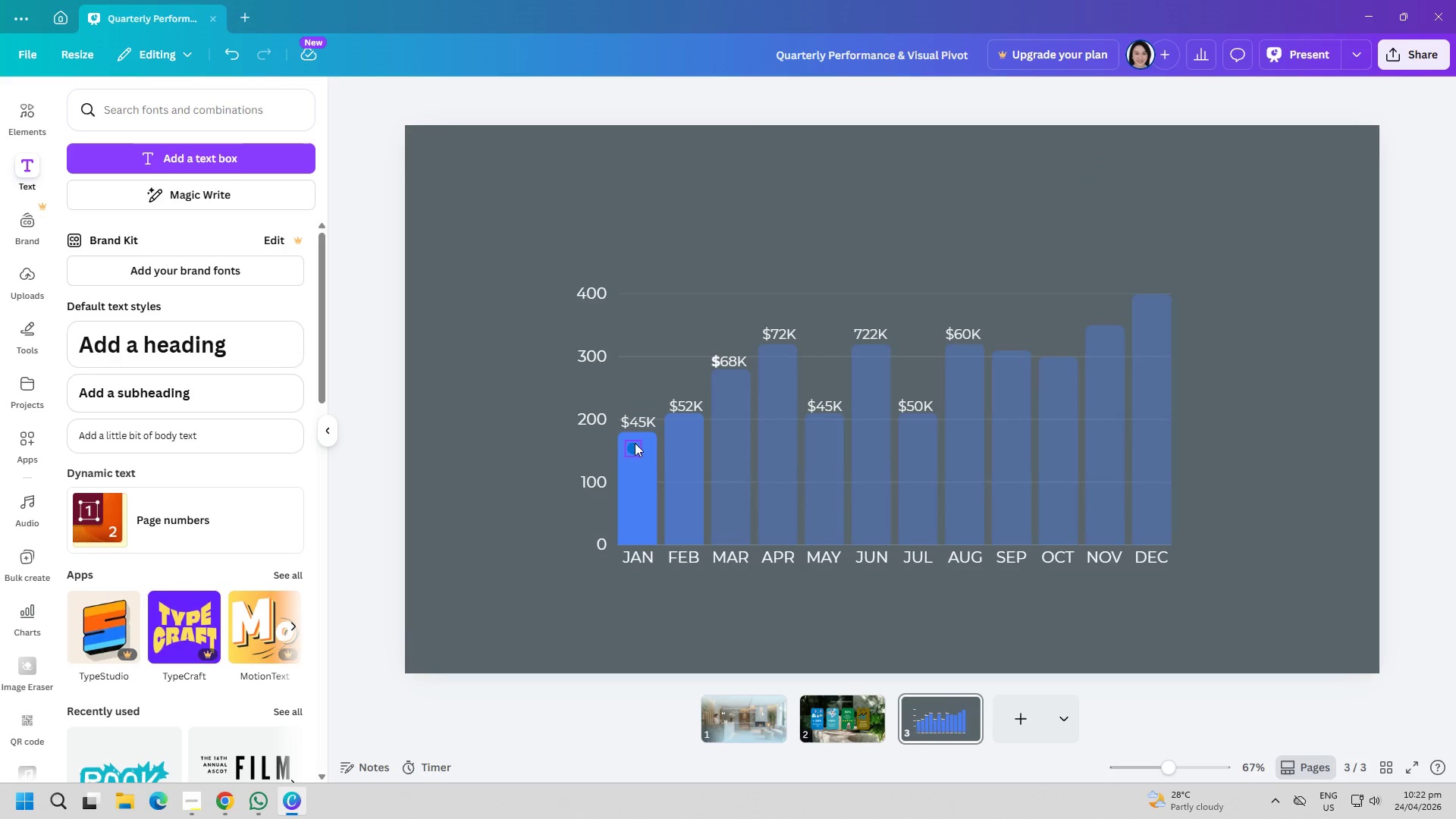 
key(Delete)
 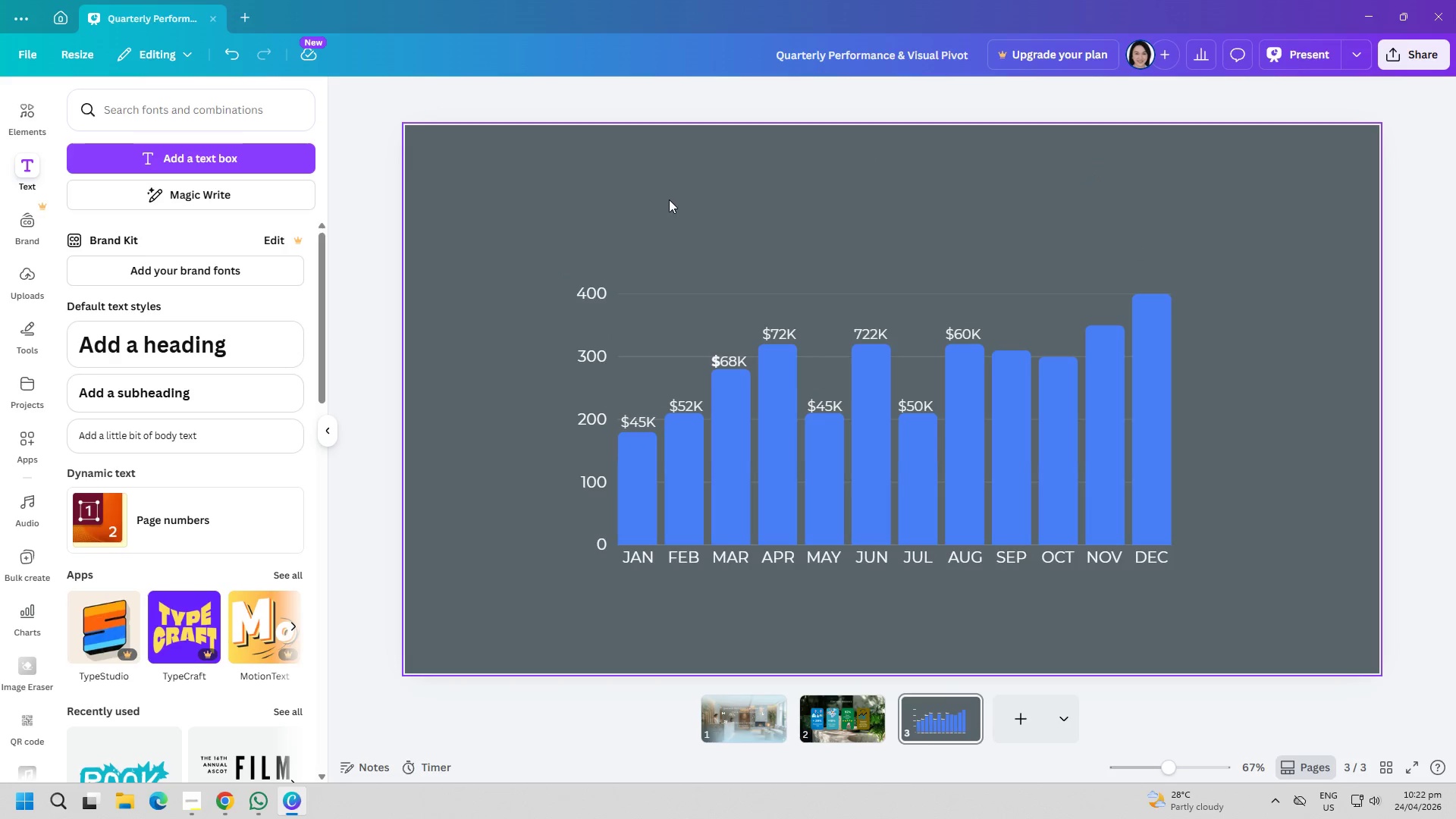 
double_click([669, 198])
 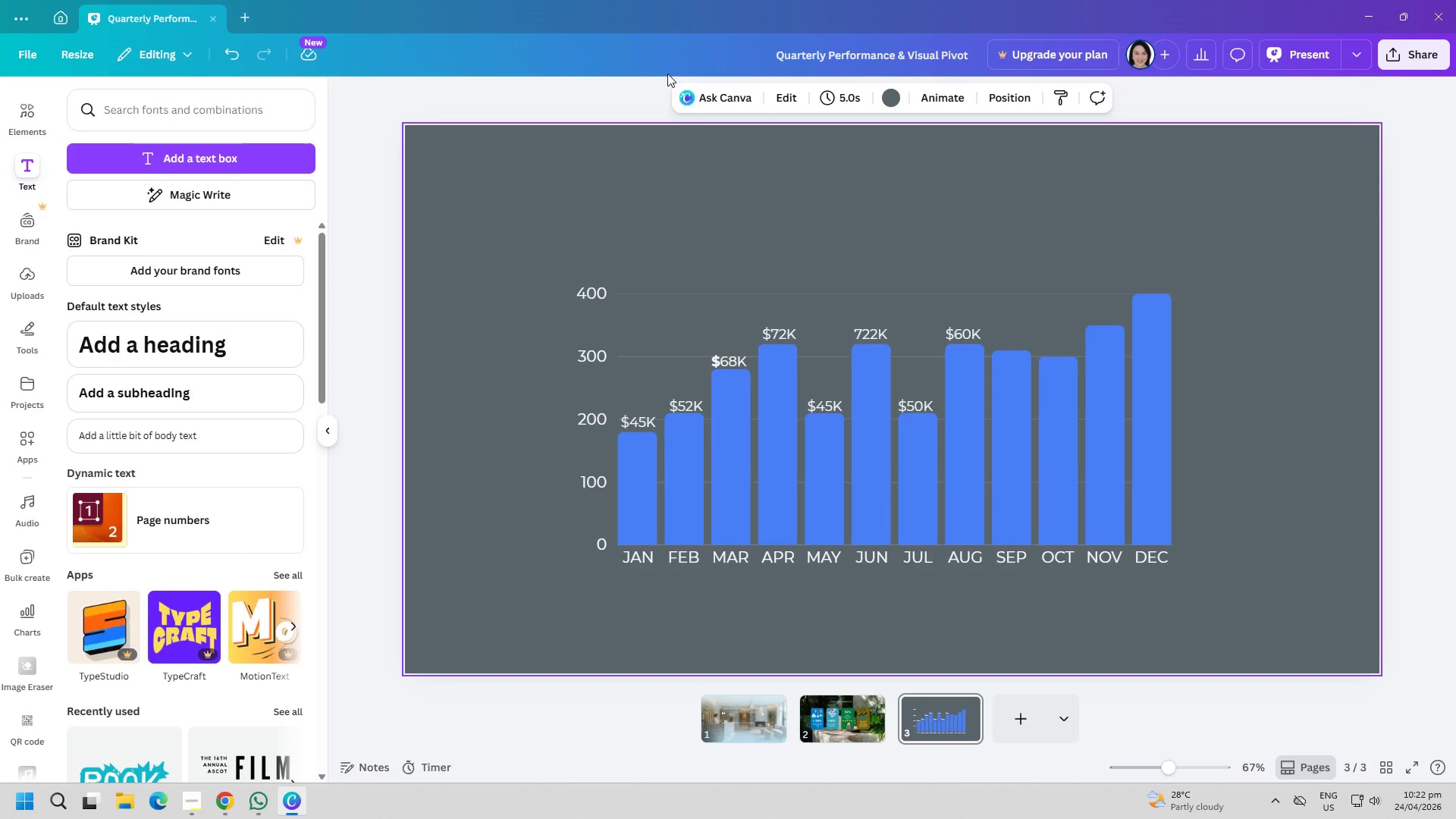 
left_click([229, 160])
 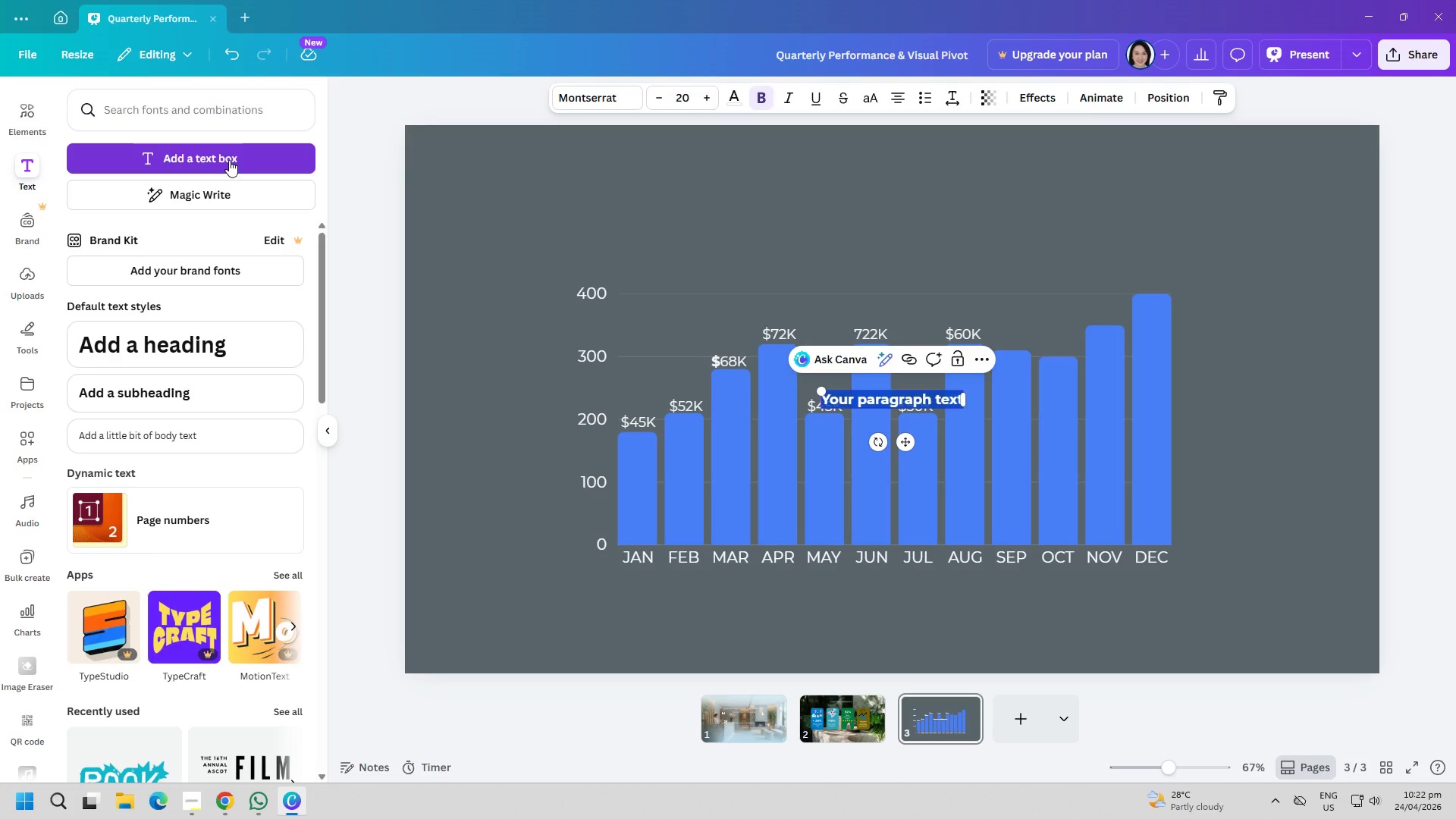 
type($63K)
 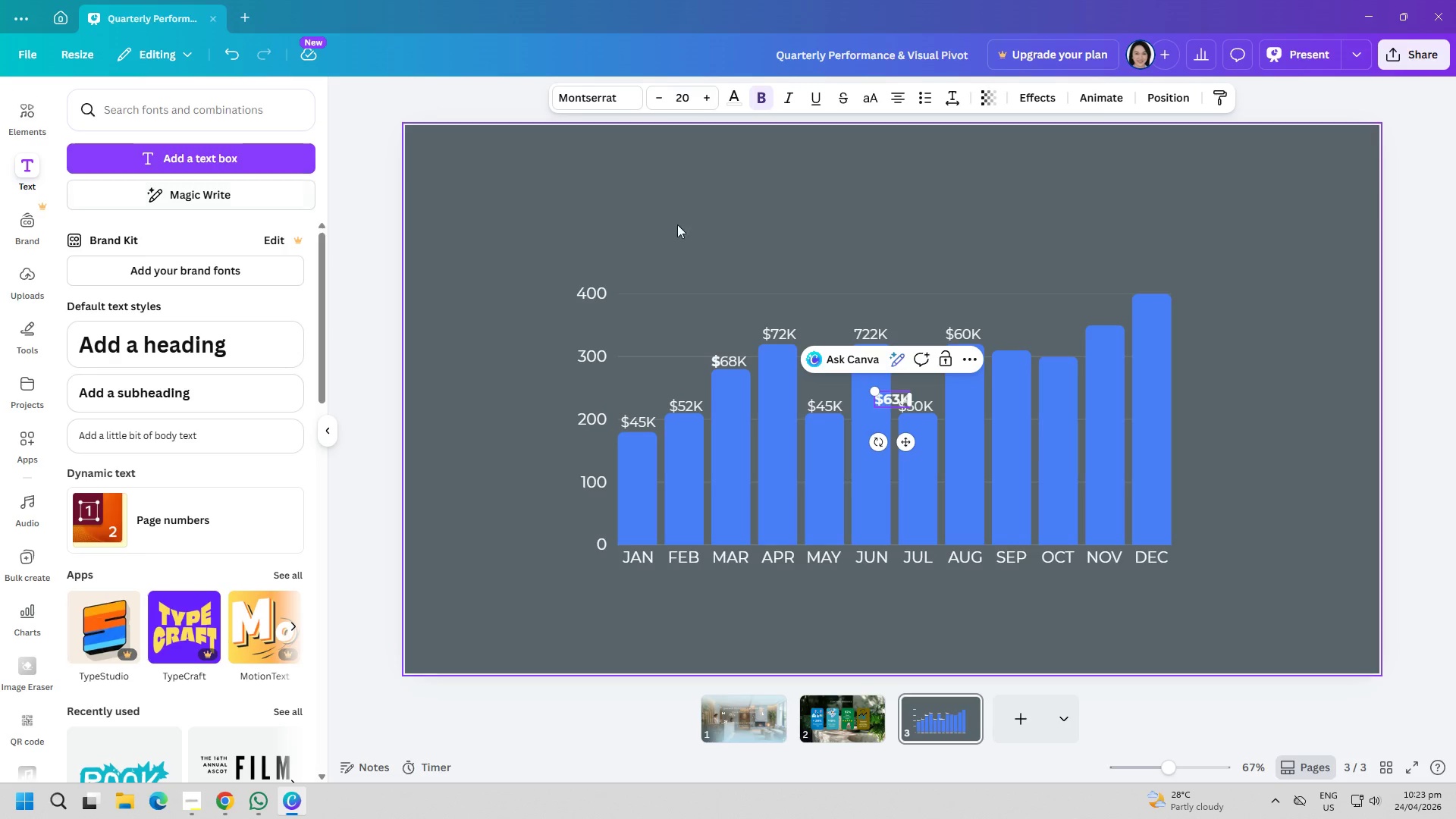 
key(Control+ControlLeft)
 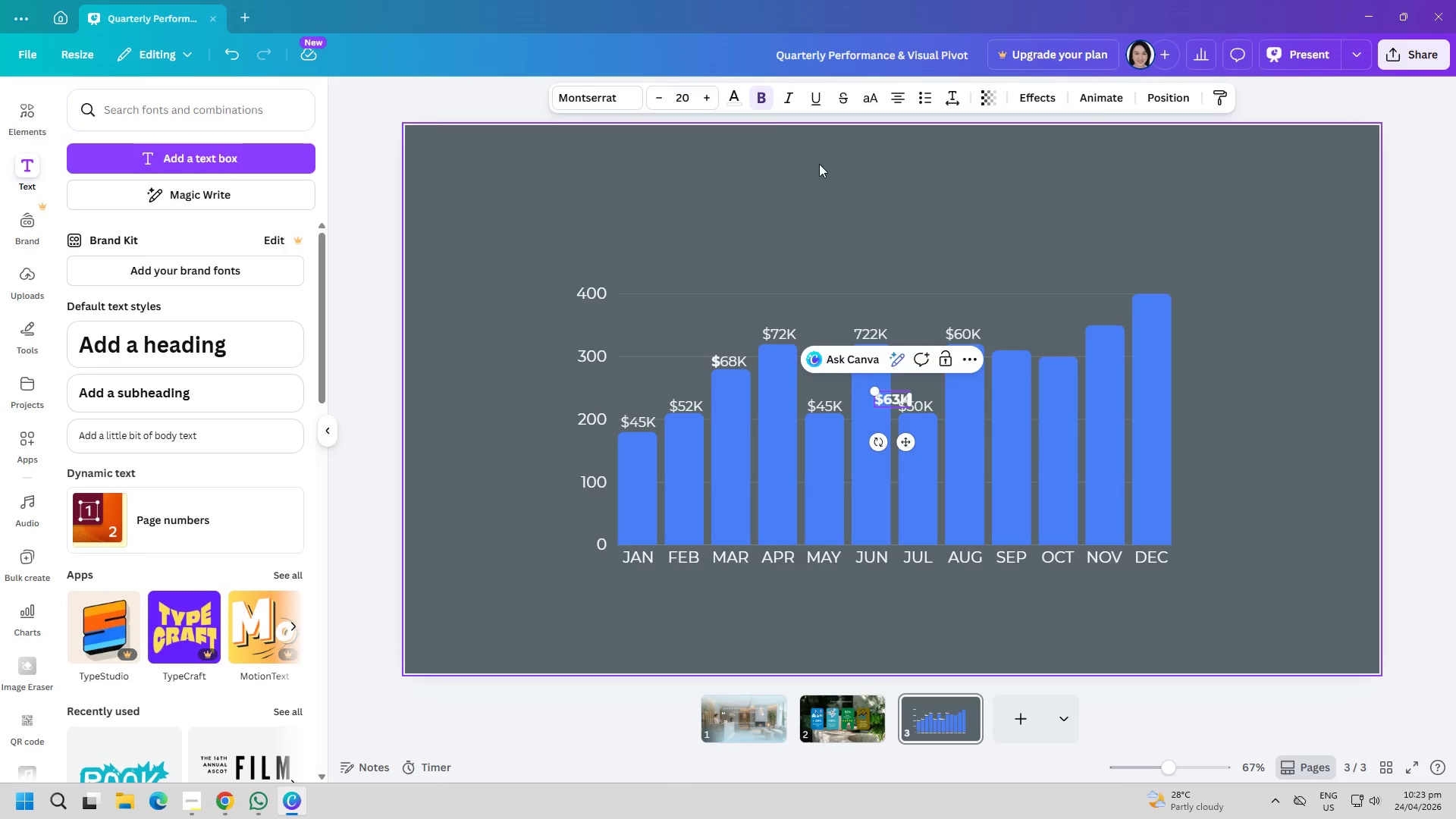 
key(Control+A)
 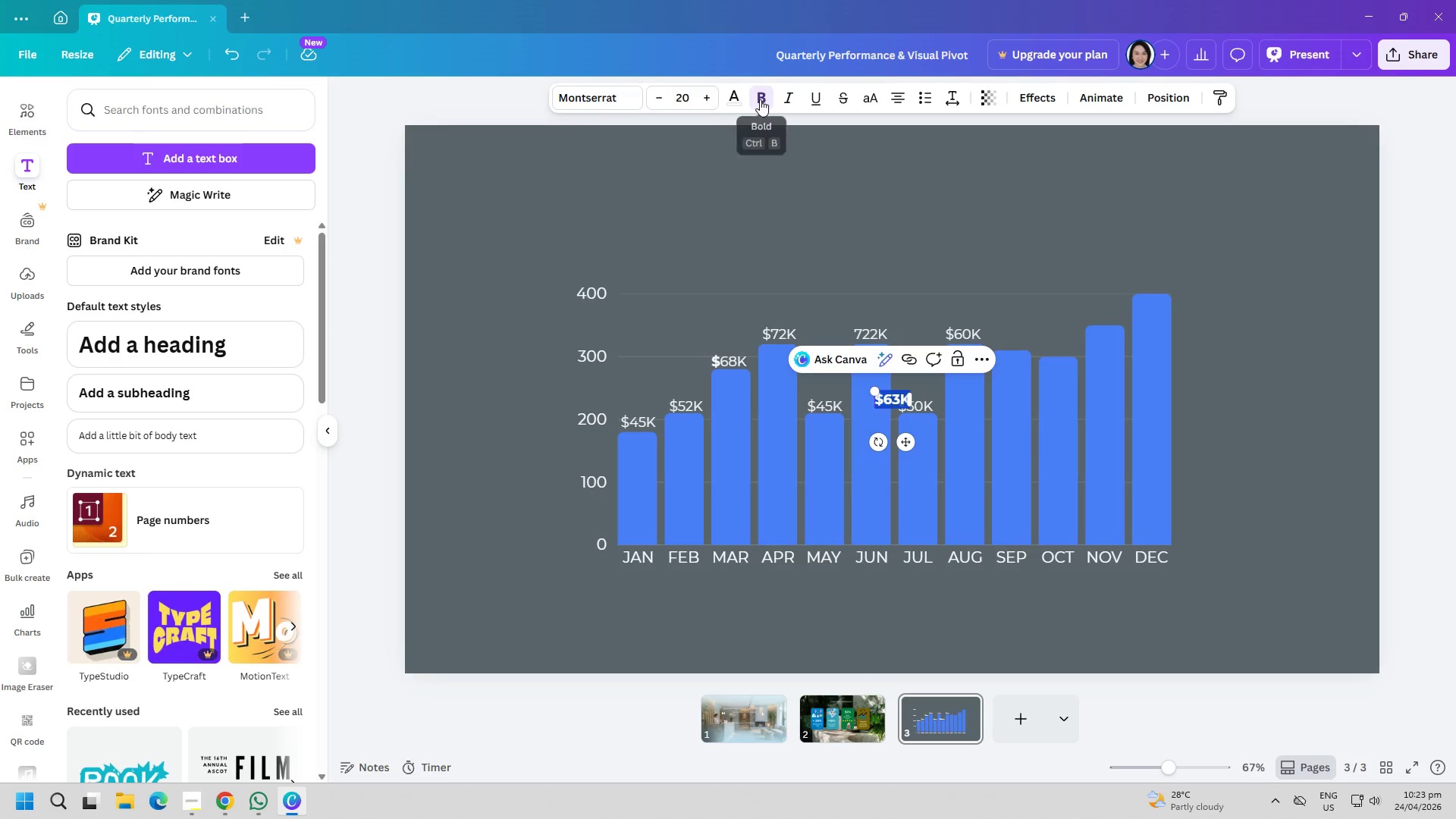 
left_click([760, 99])
 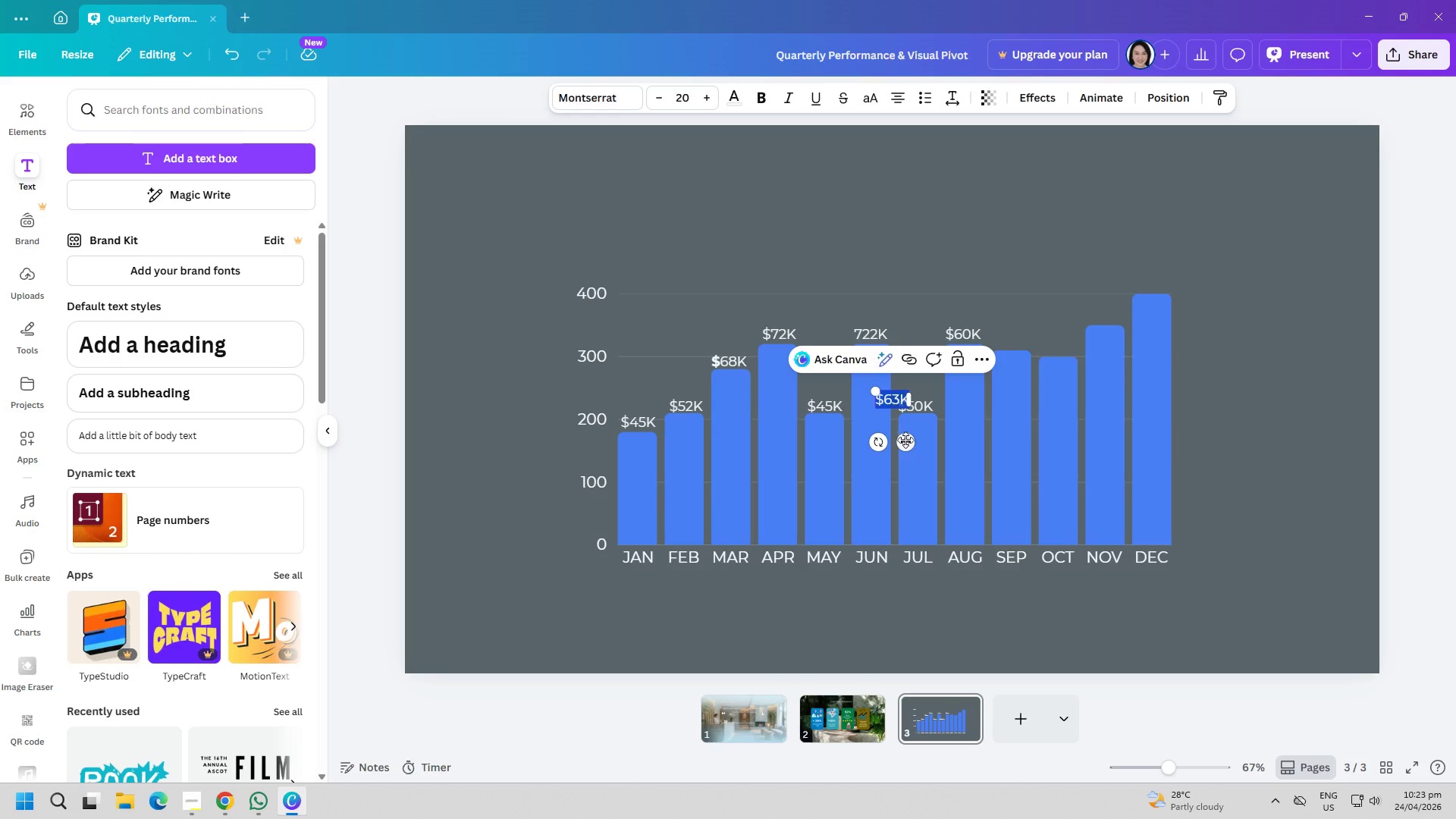 
left_click_drag(start_coordinate=[905, 440], to_coordinate=[1024, 381])
 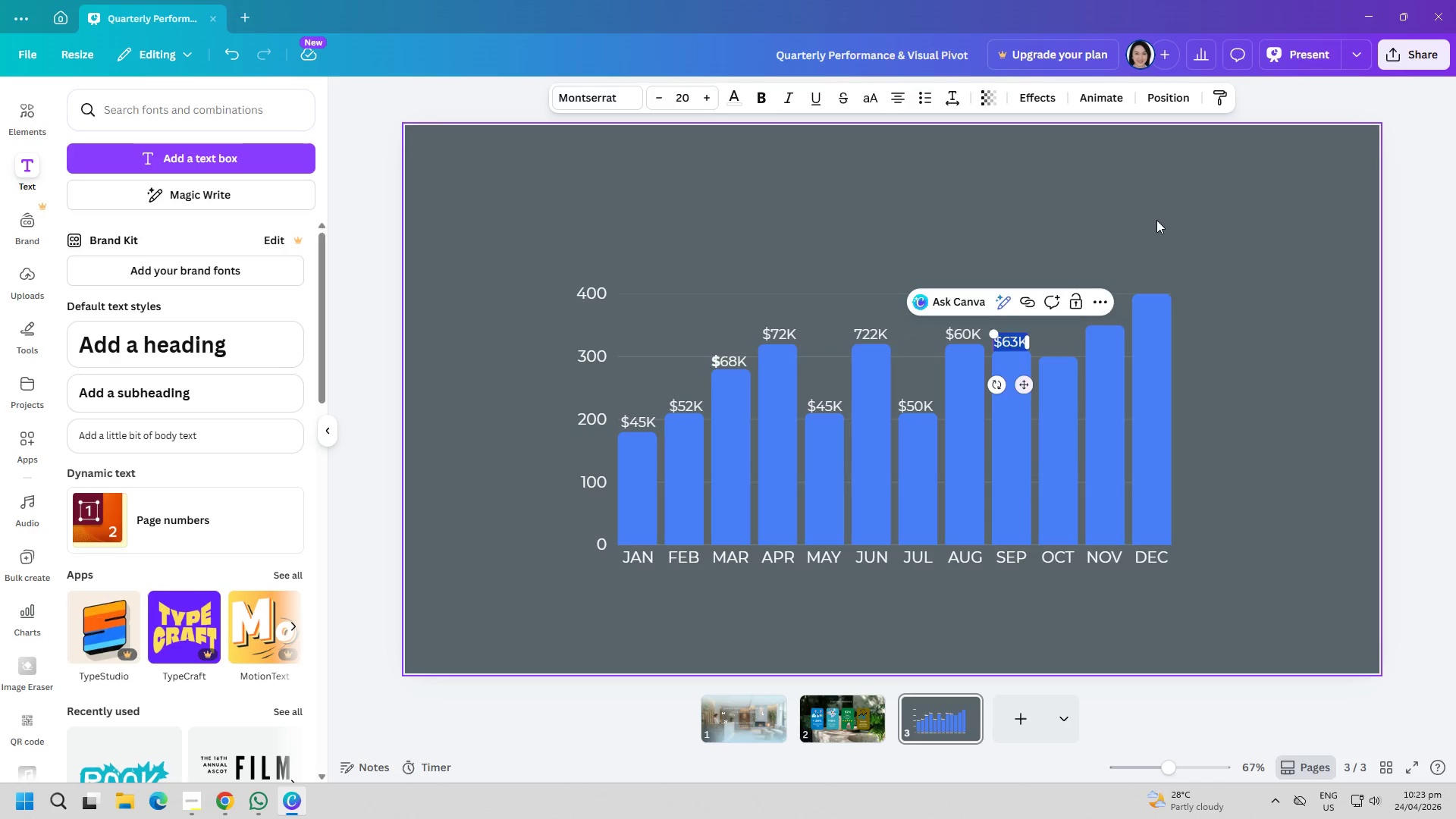 
left_click([1156, 220])
 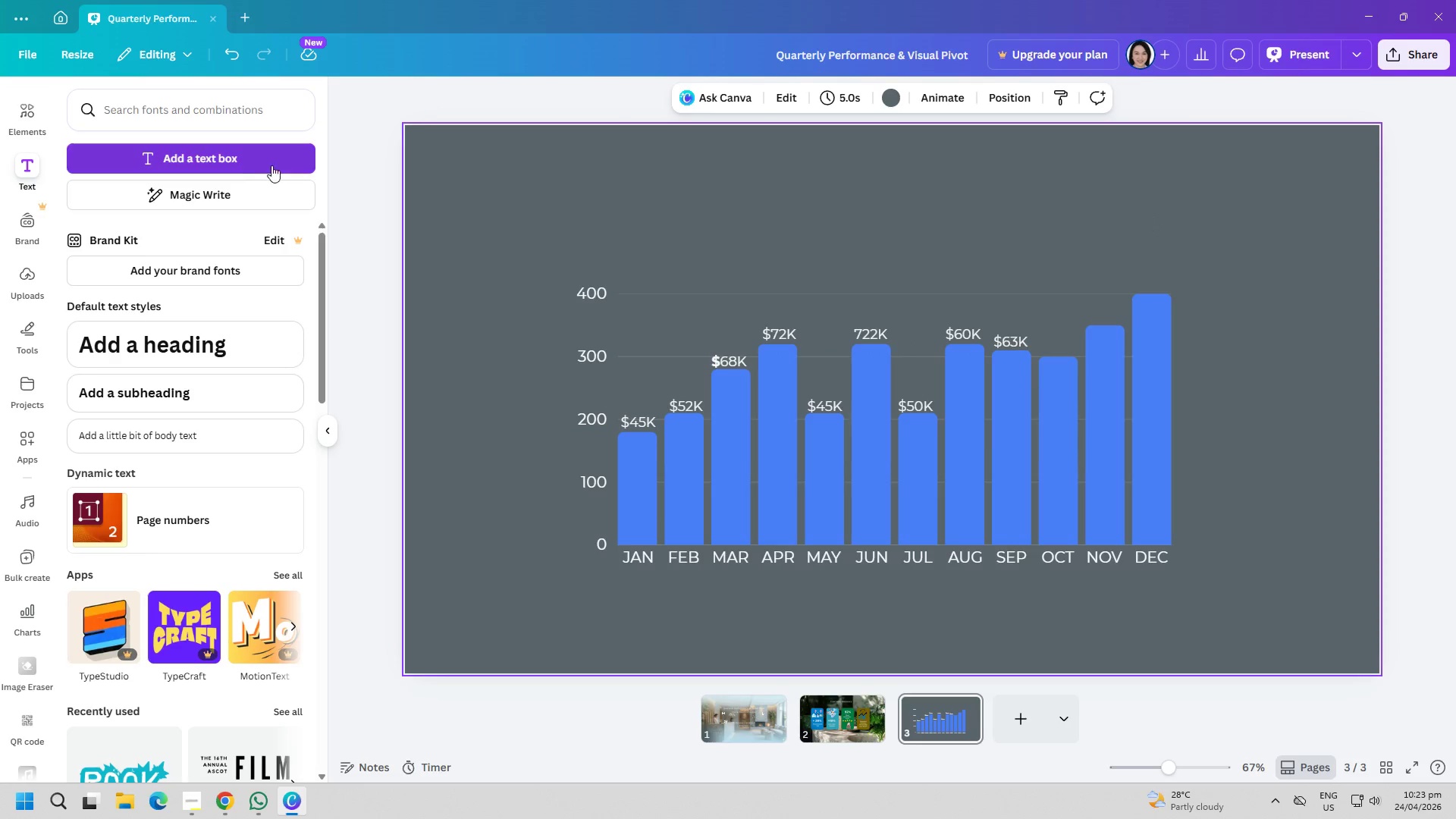 
left_click([266, 162])
 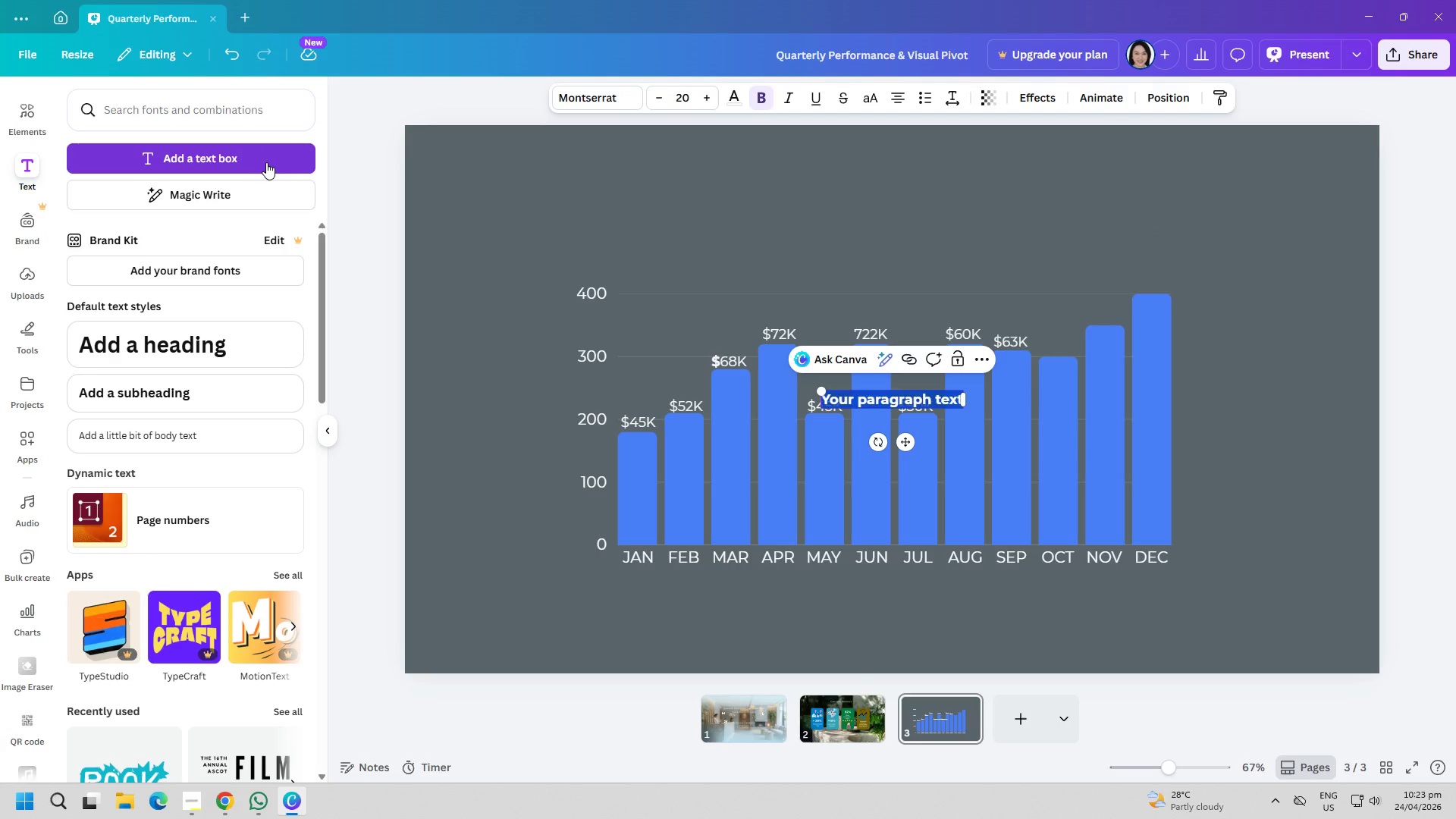 
type($68K)
 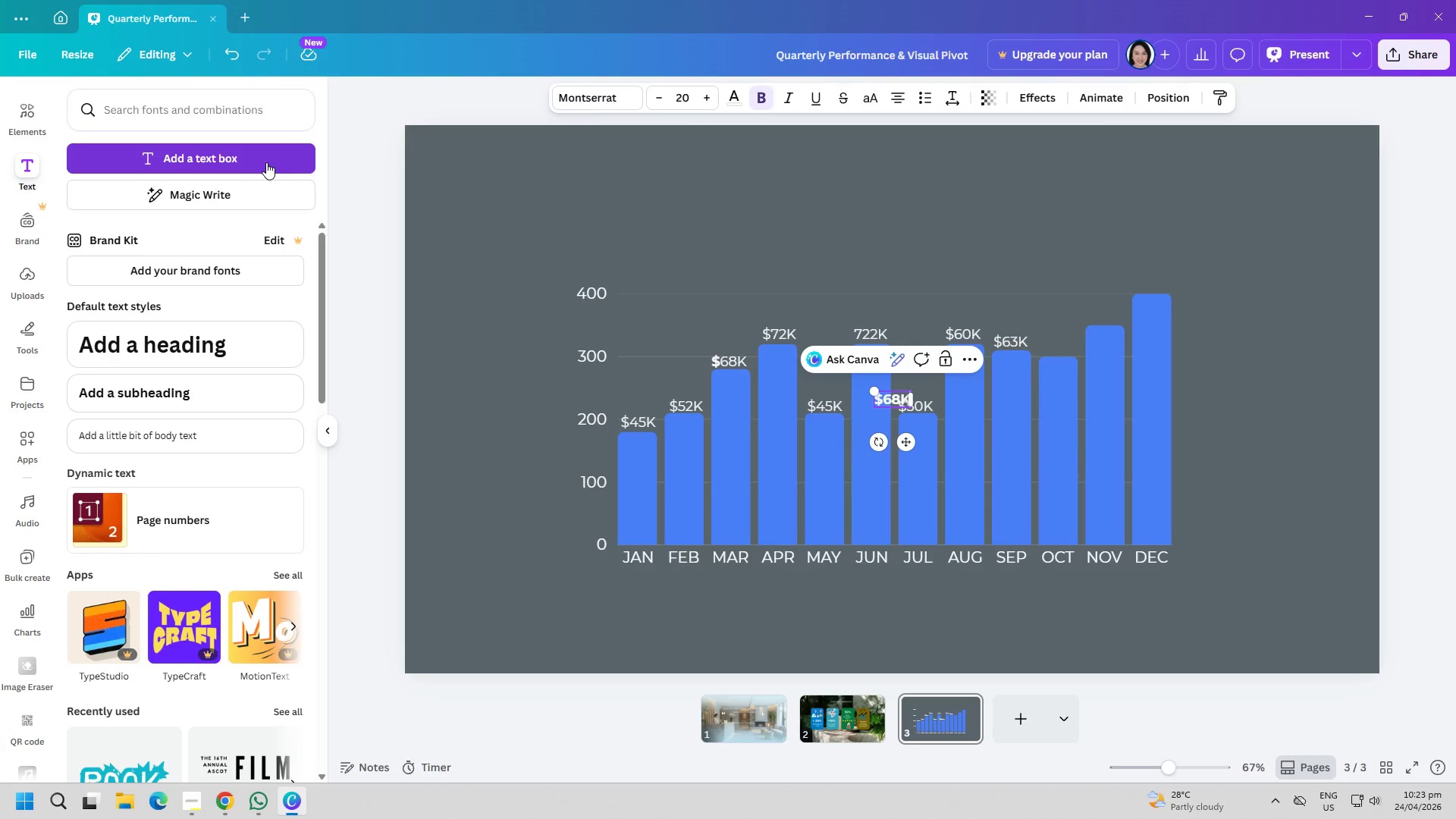 
key(Control+ControlLeft)
 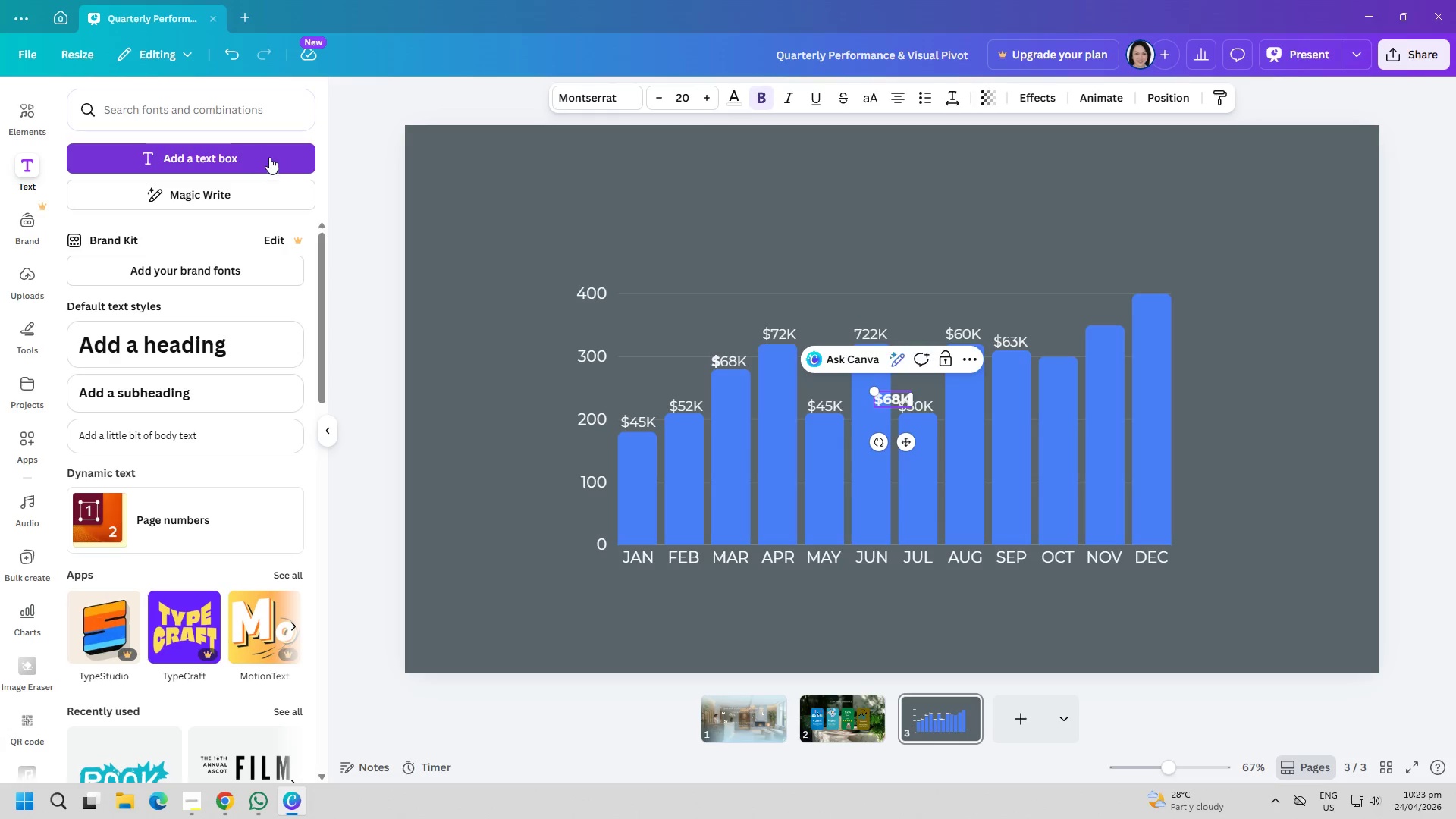 
hold_key(key=A, duration=25.38)
 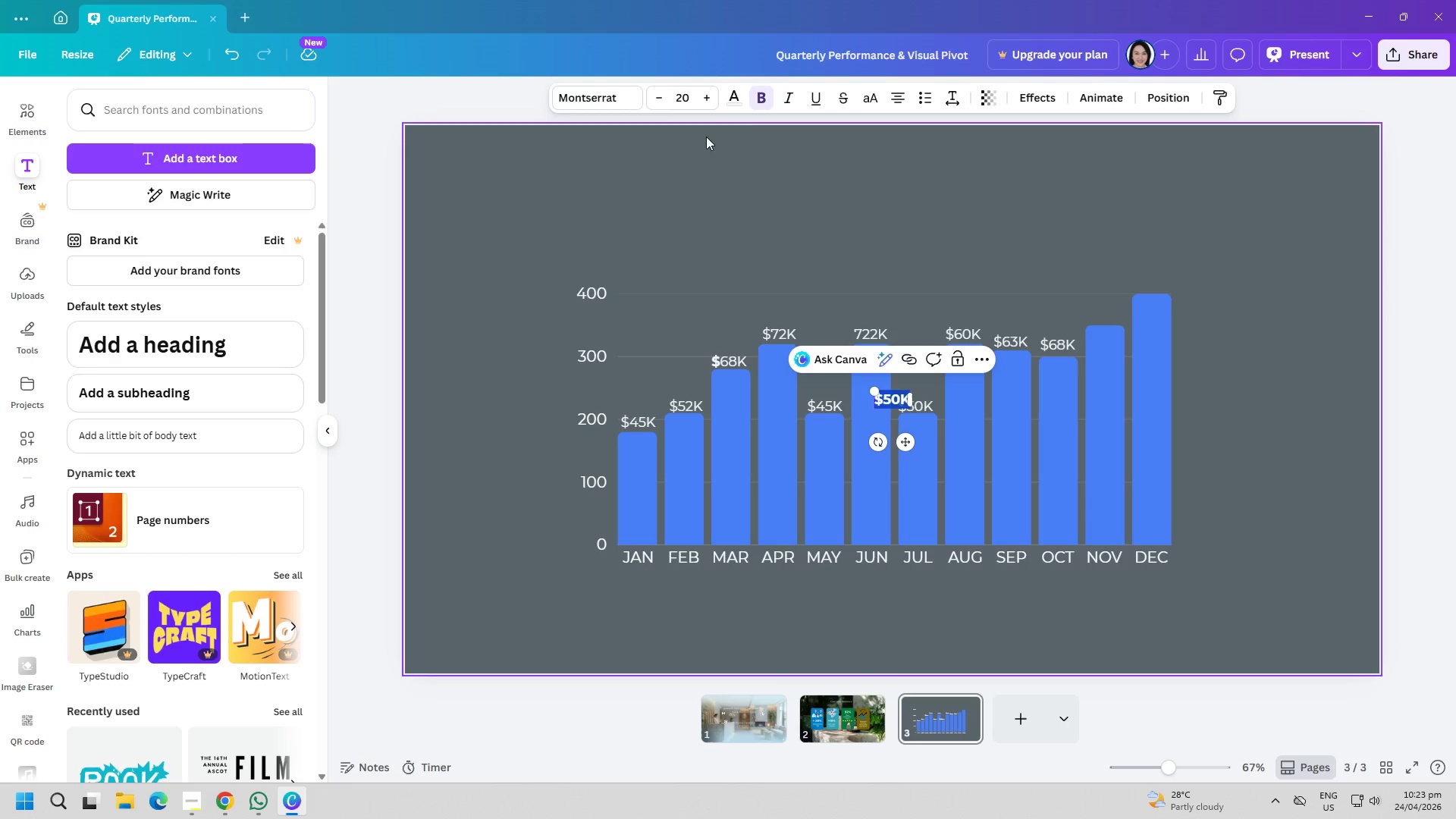 
left_click([755, 99])
 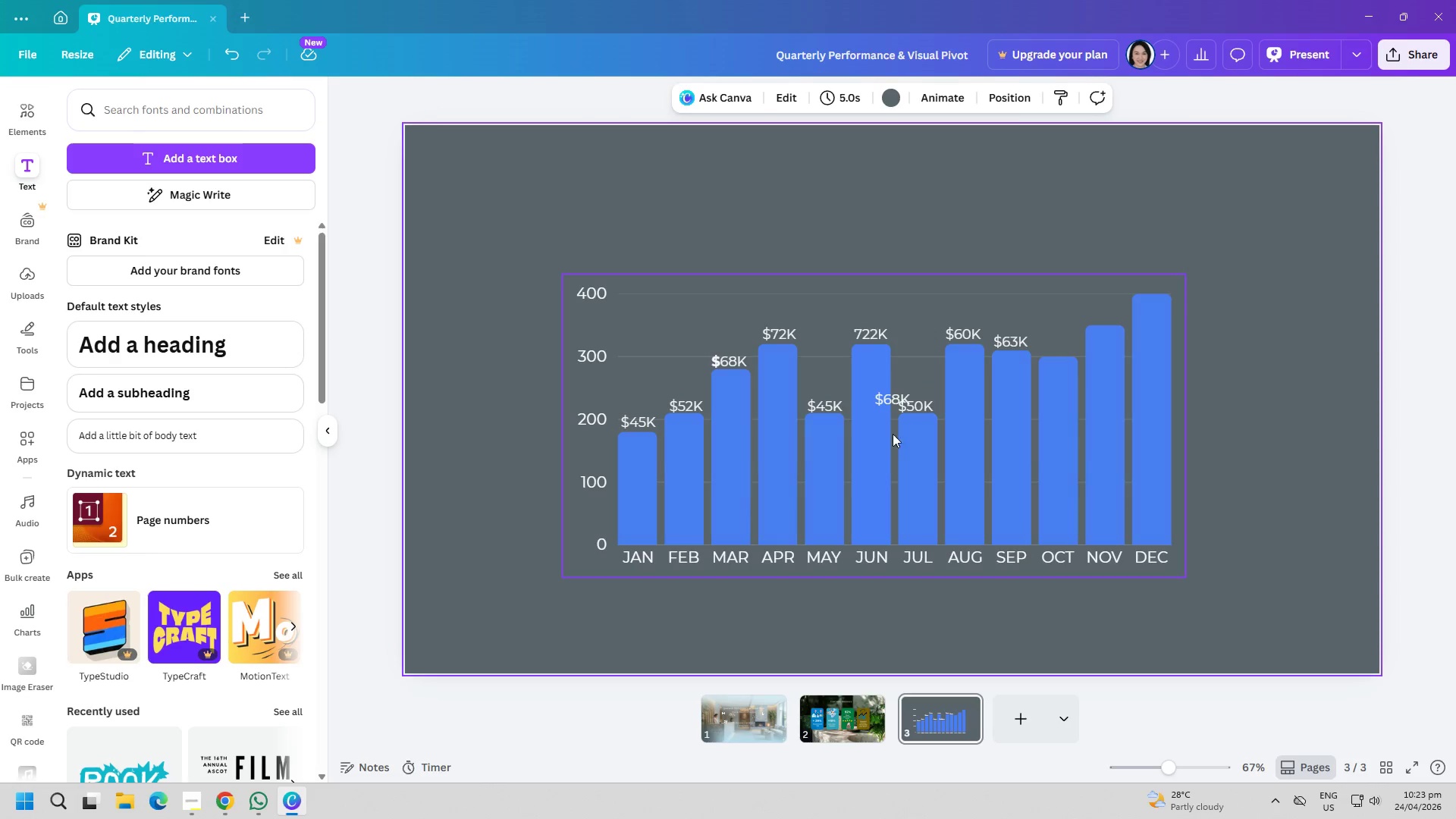 
left_click([884, 397])
 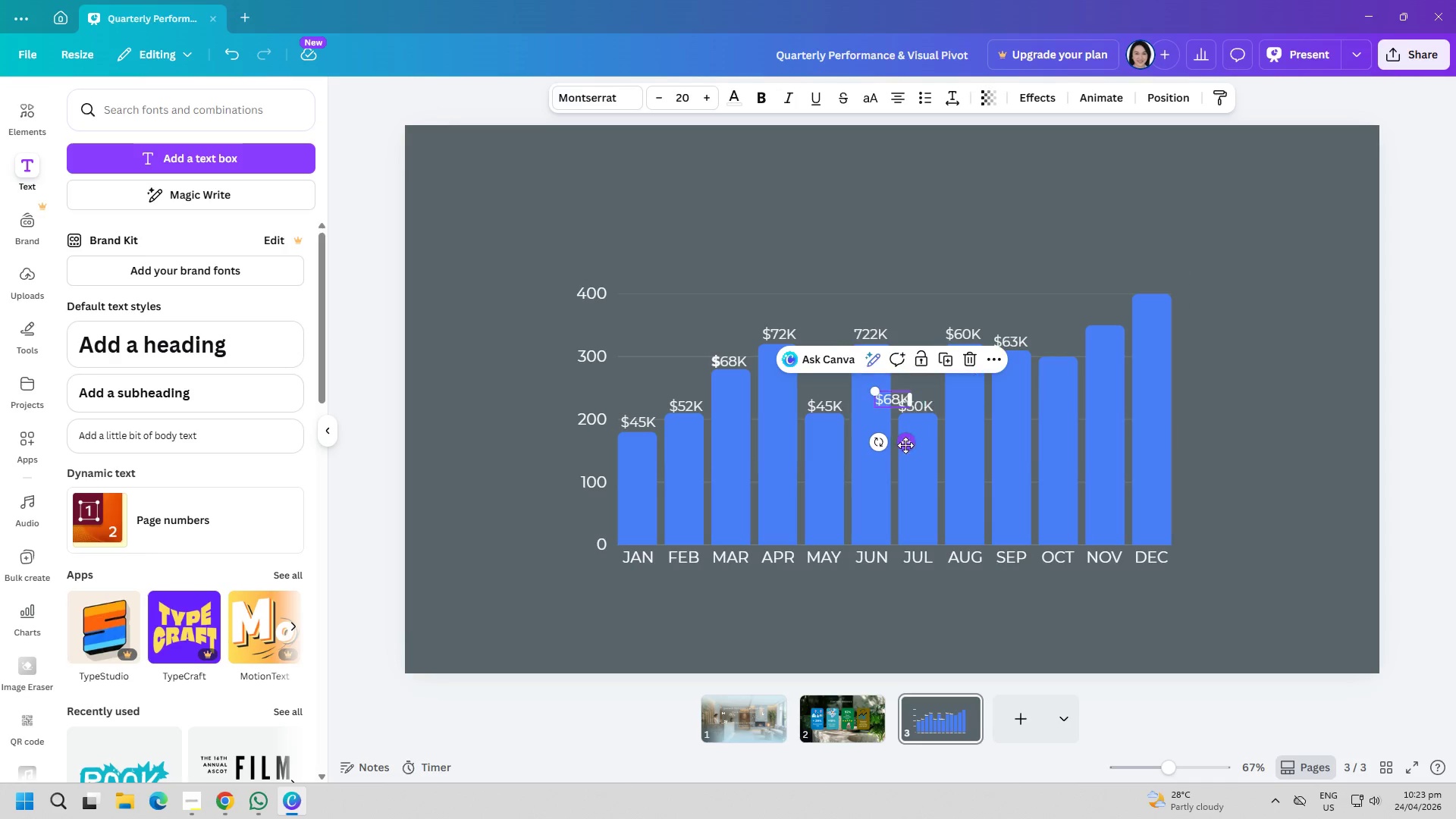 
left_click_drag(start_coordinate=[905, 448], to_coordinate=[1073, 397])
 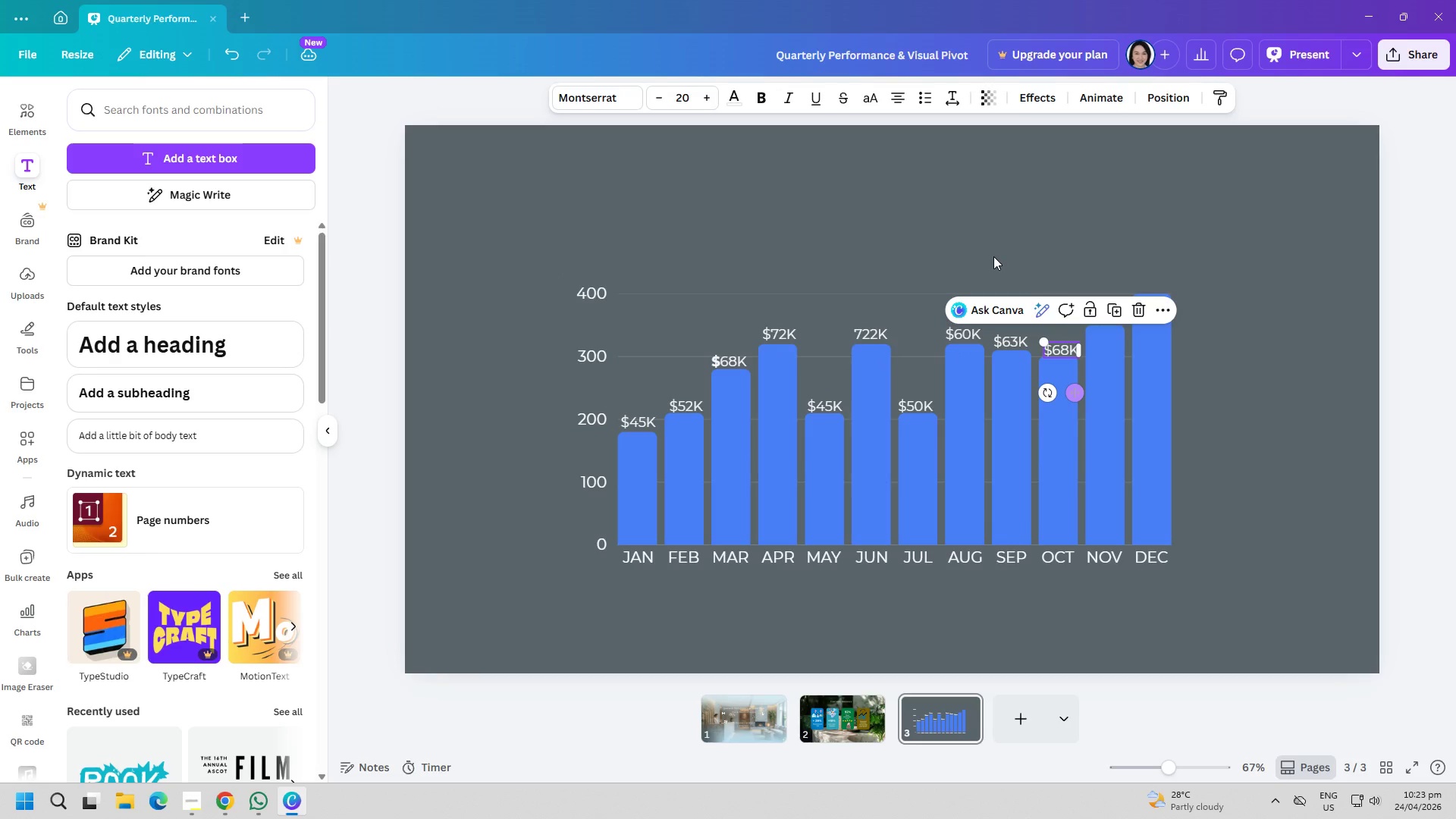 
left_click([951, 210])
 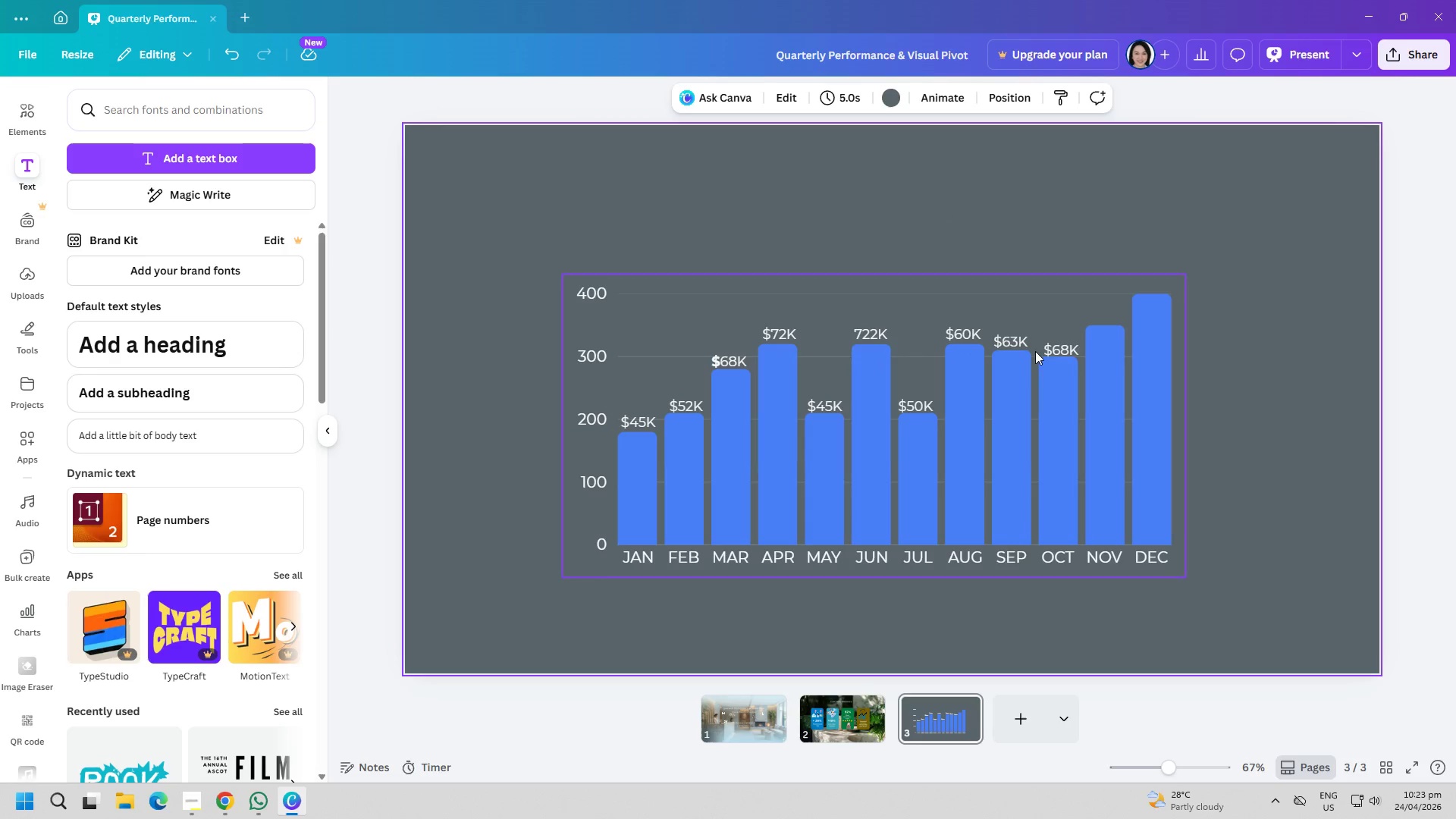 
left_click([1068, 344])
 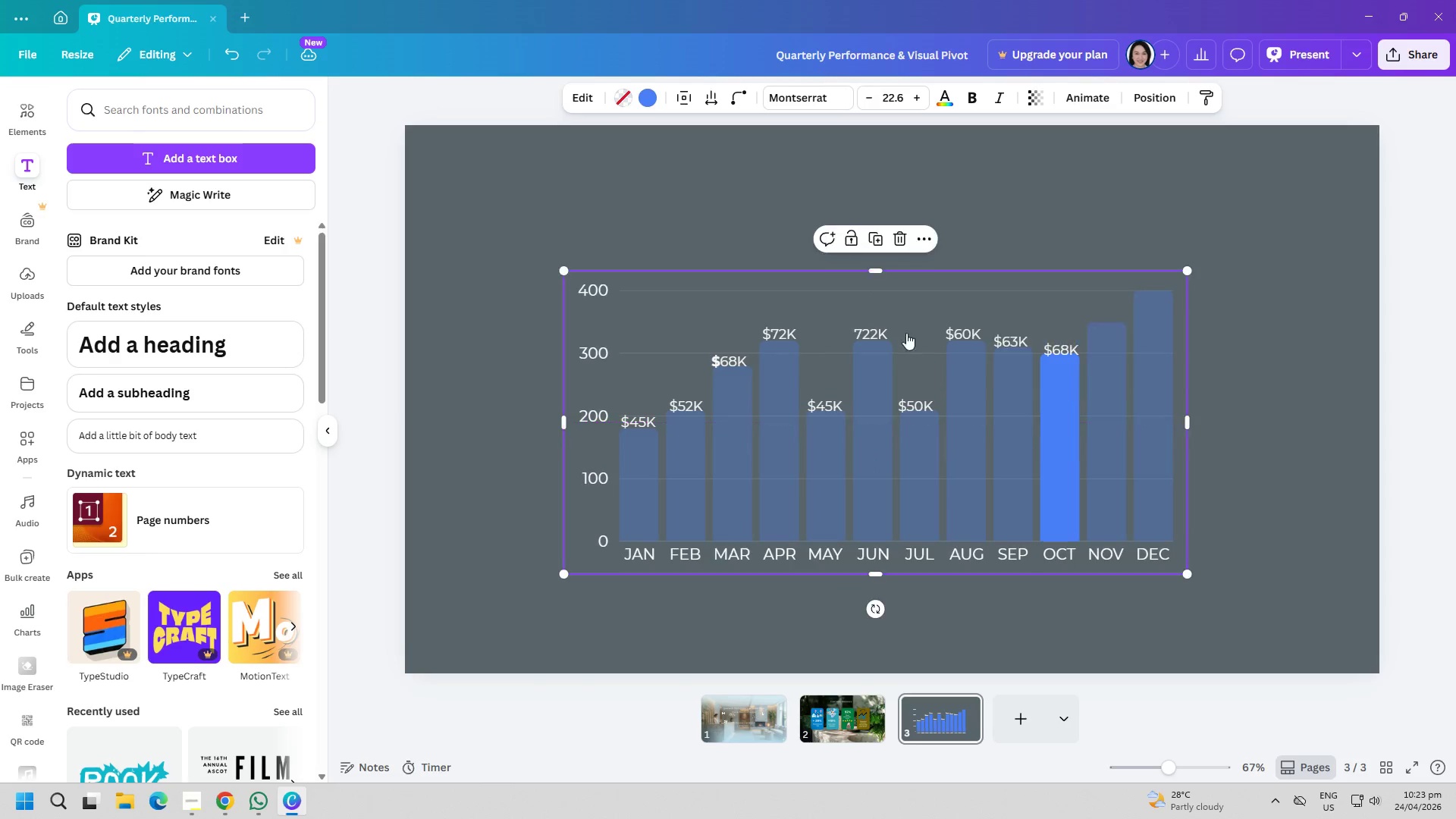 
left_click([231, 56])
 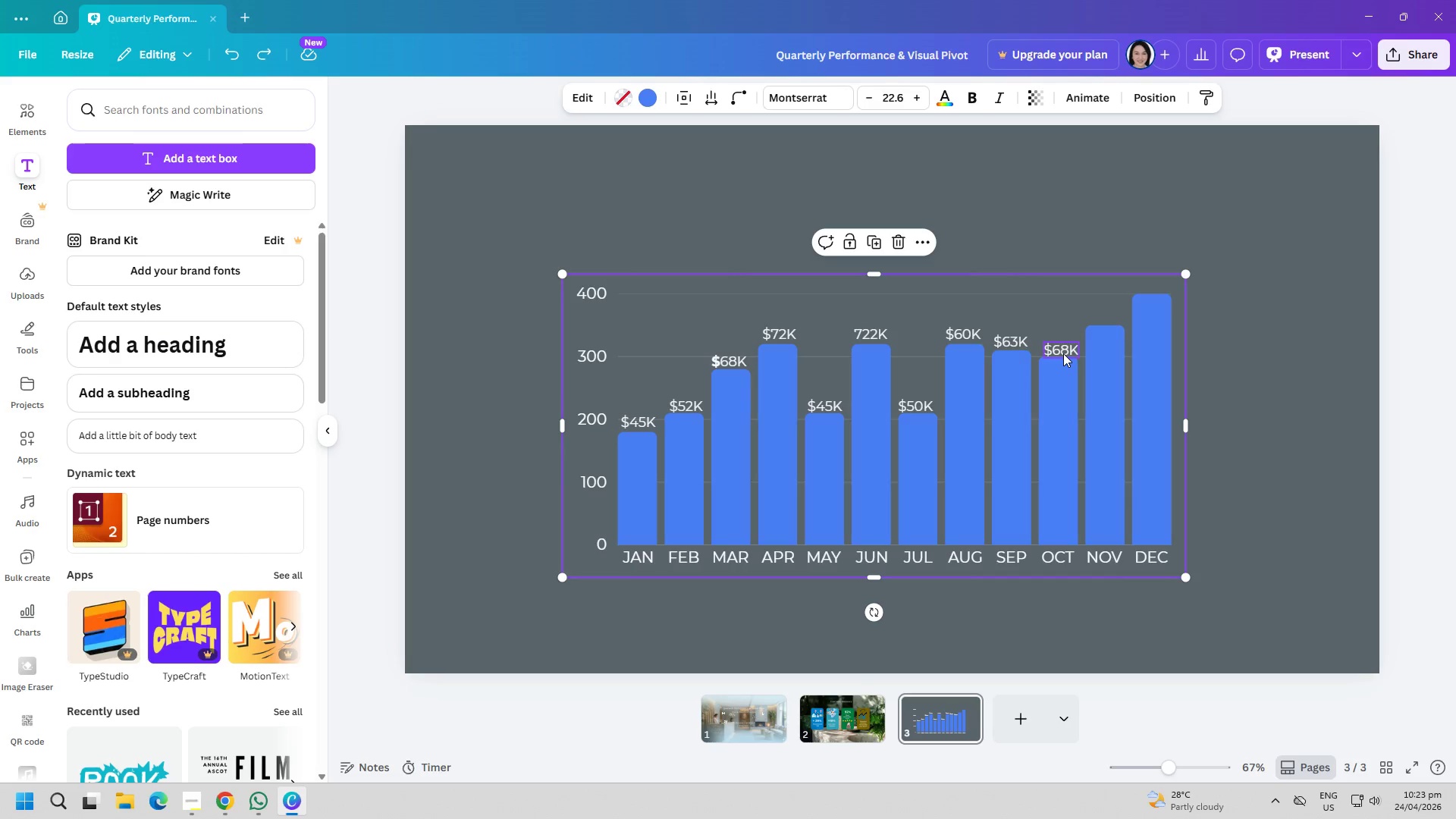 
left_click([1063, 353])
 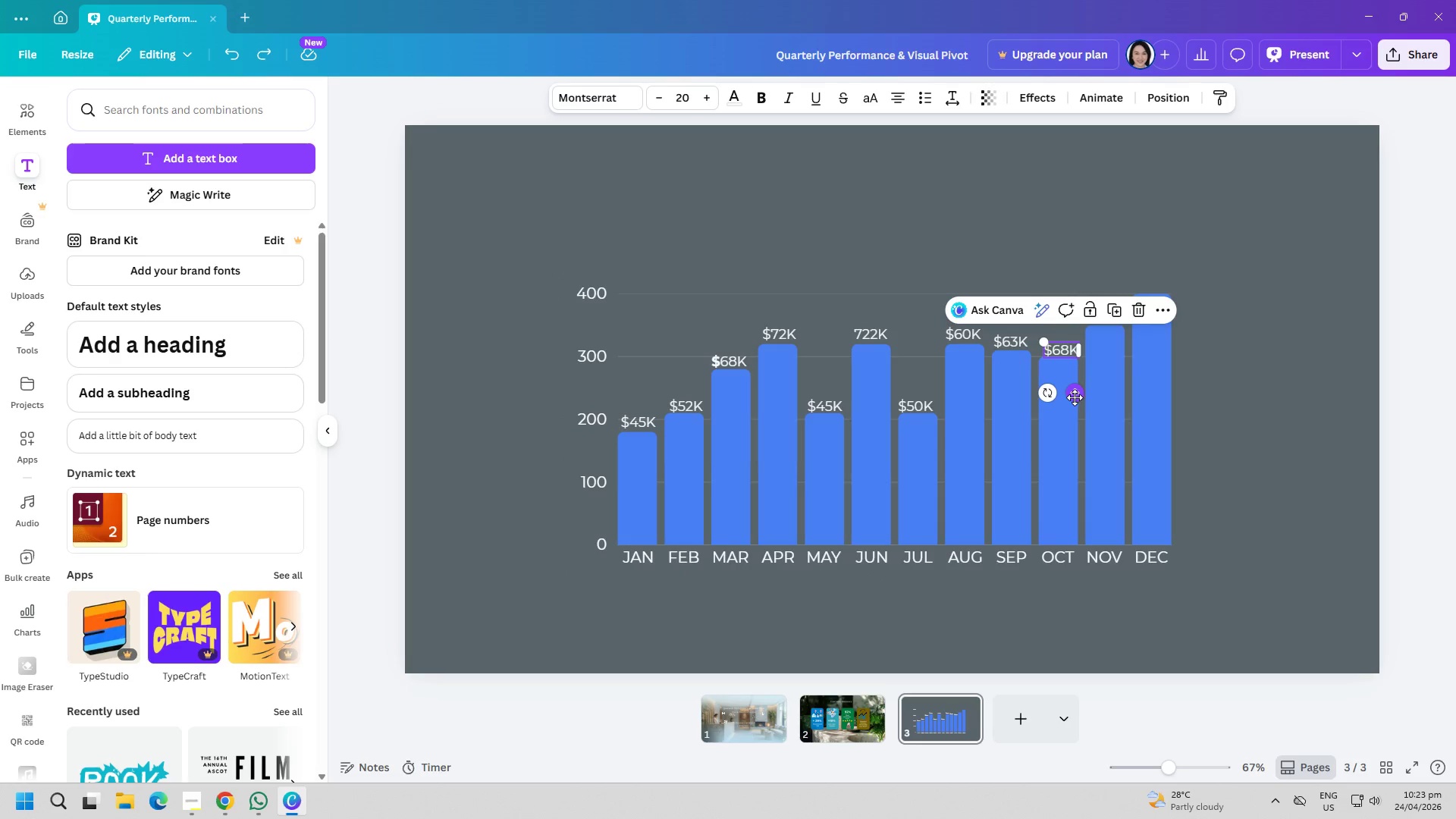 
left_click_drag(start_coordinate=[1076, 397], to_coordinate=[1072, 393])
 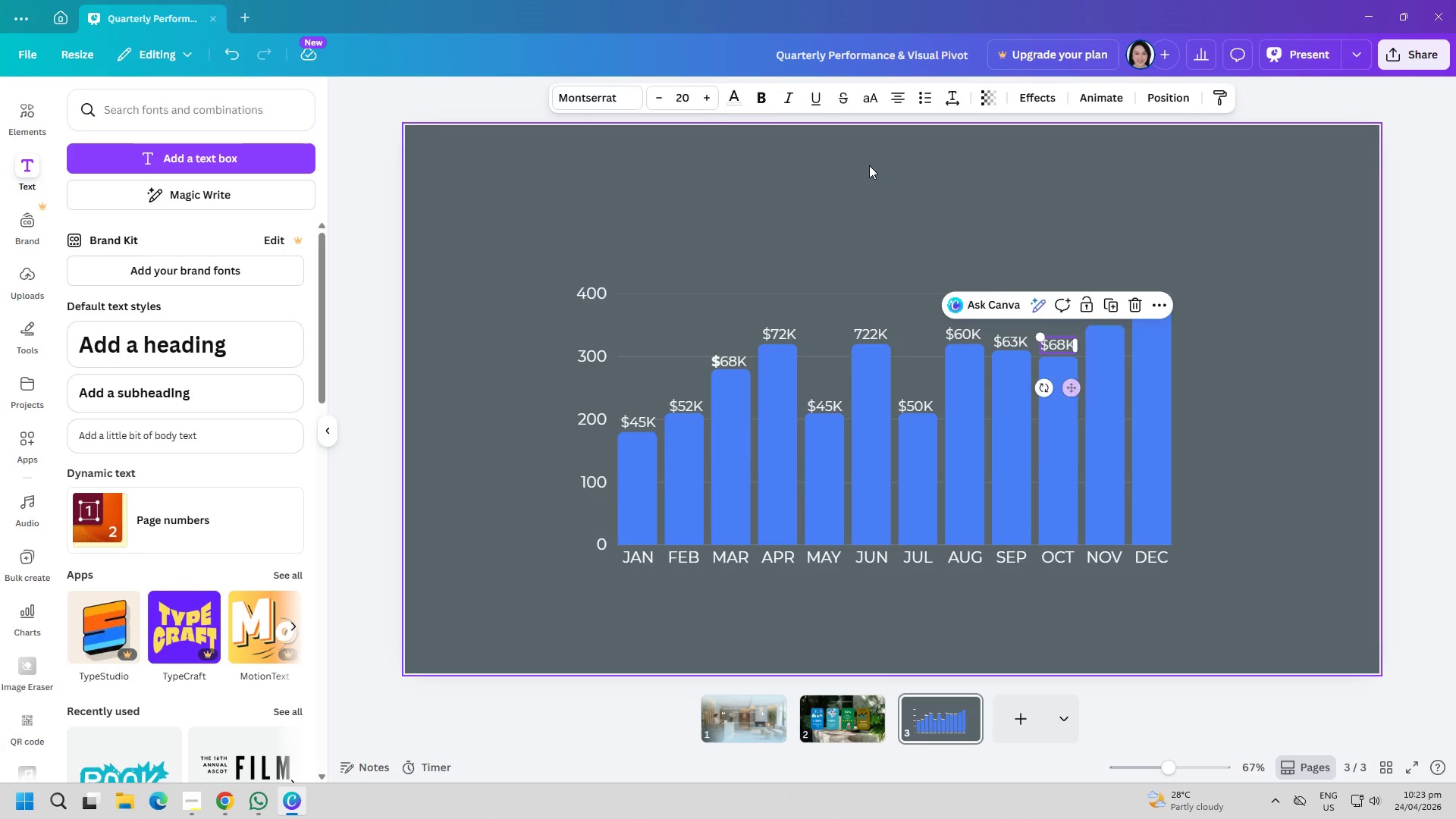 
left_click([869, 165])
 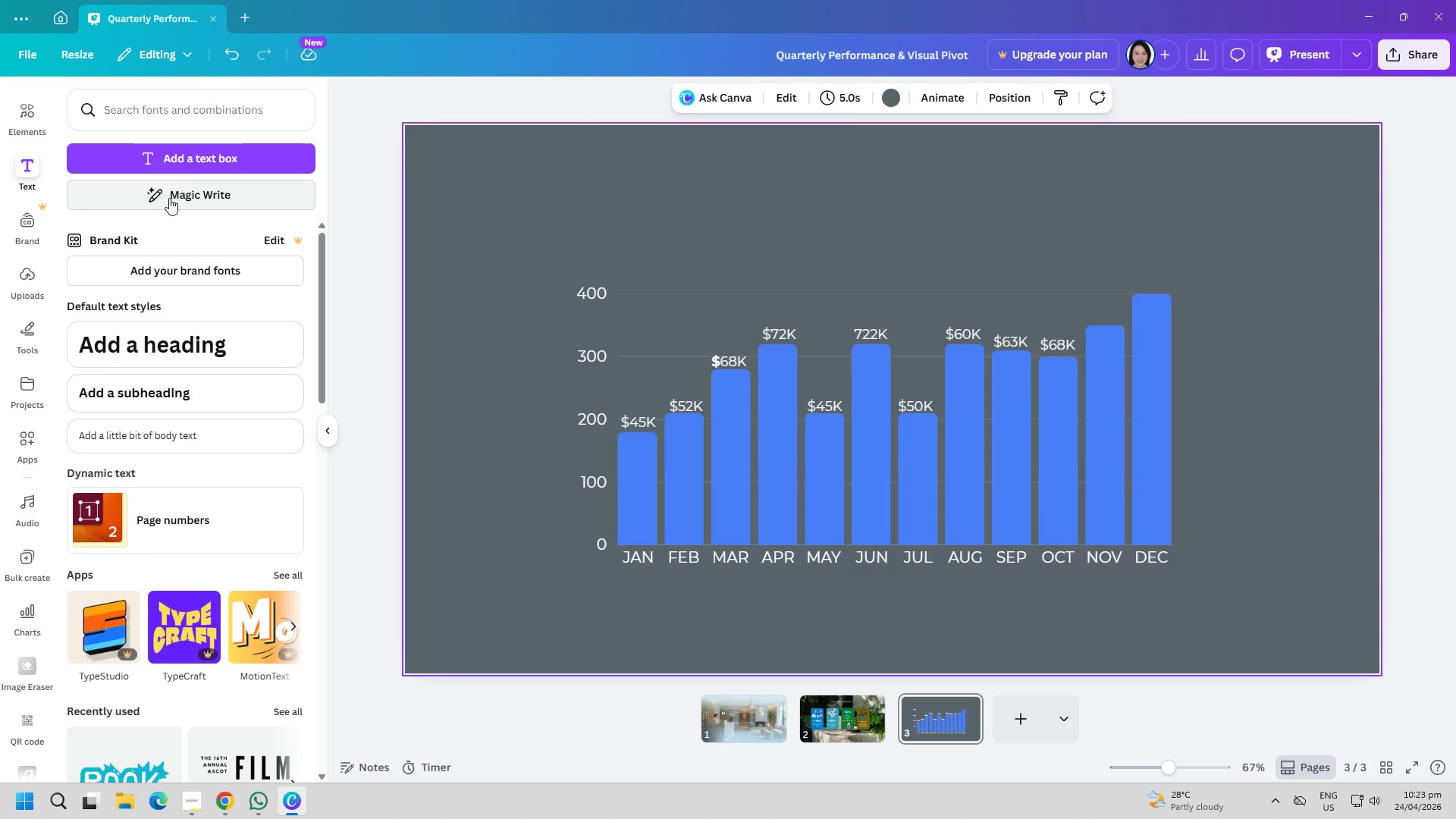 
left_click([202, 161])
 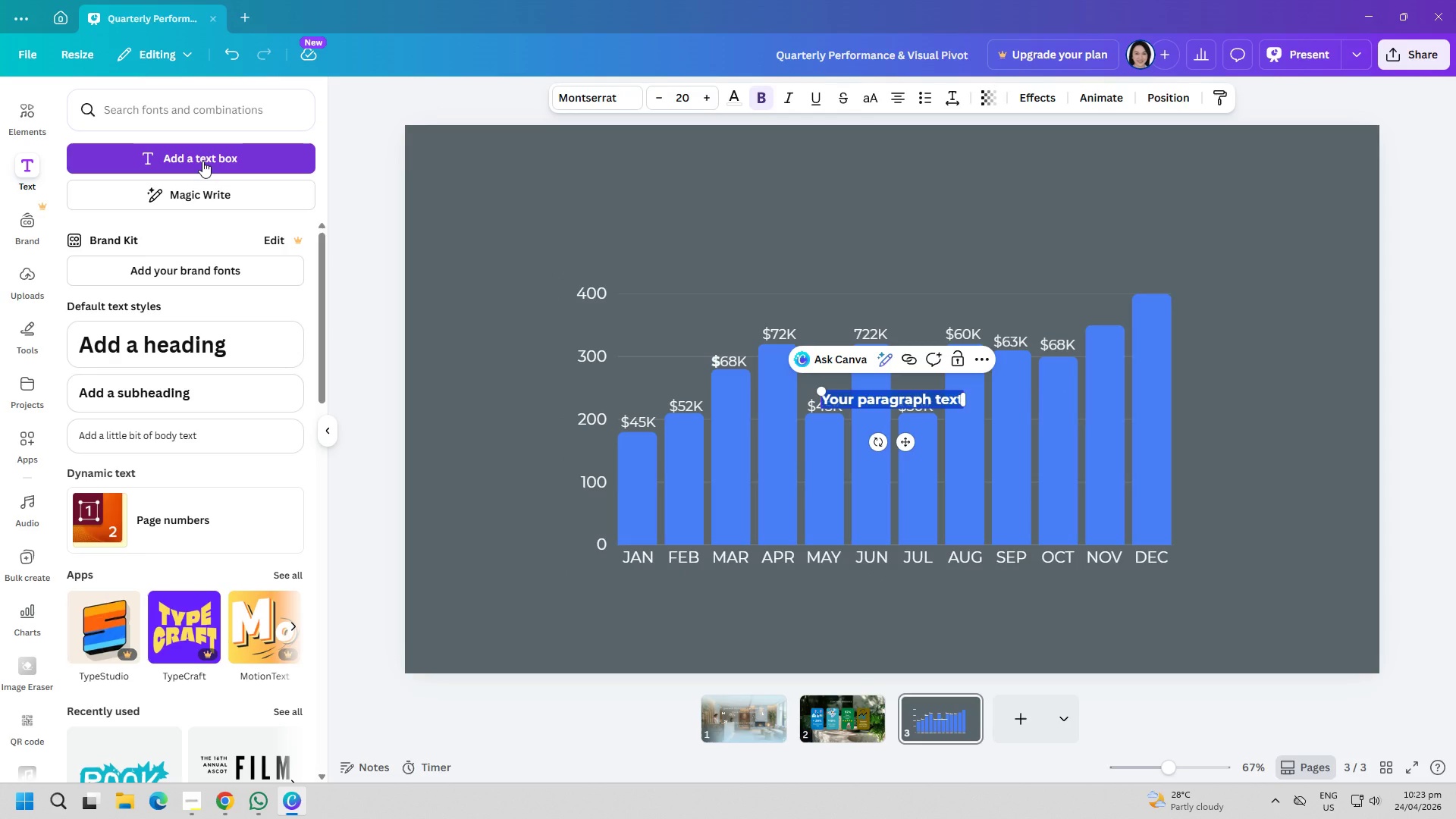 
type(50)
key(Backspace)
key(Backspace)
key(Backspace)
type($50J)
key(Backspace)
type(K)
 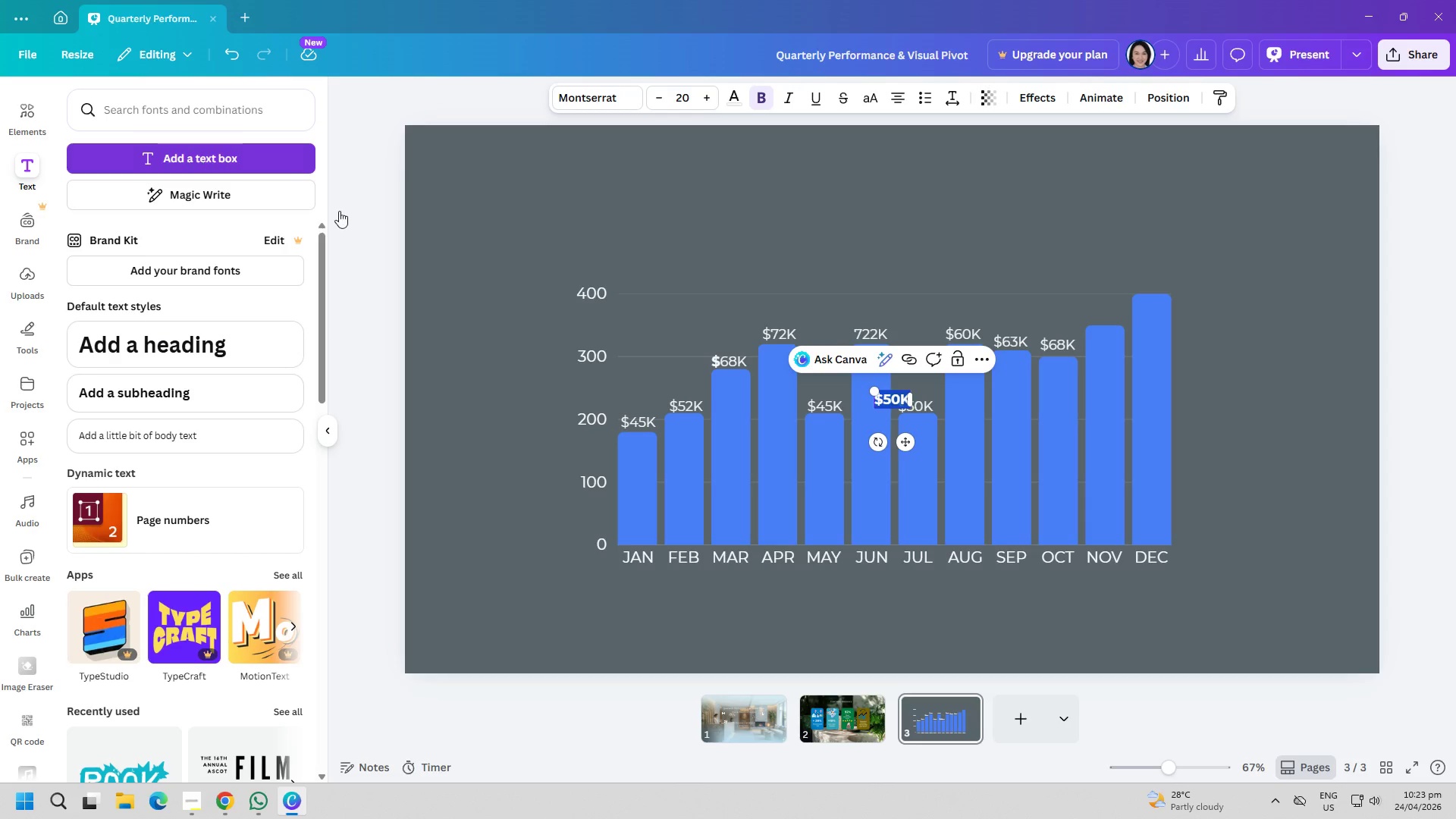 
 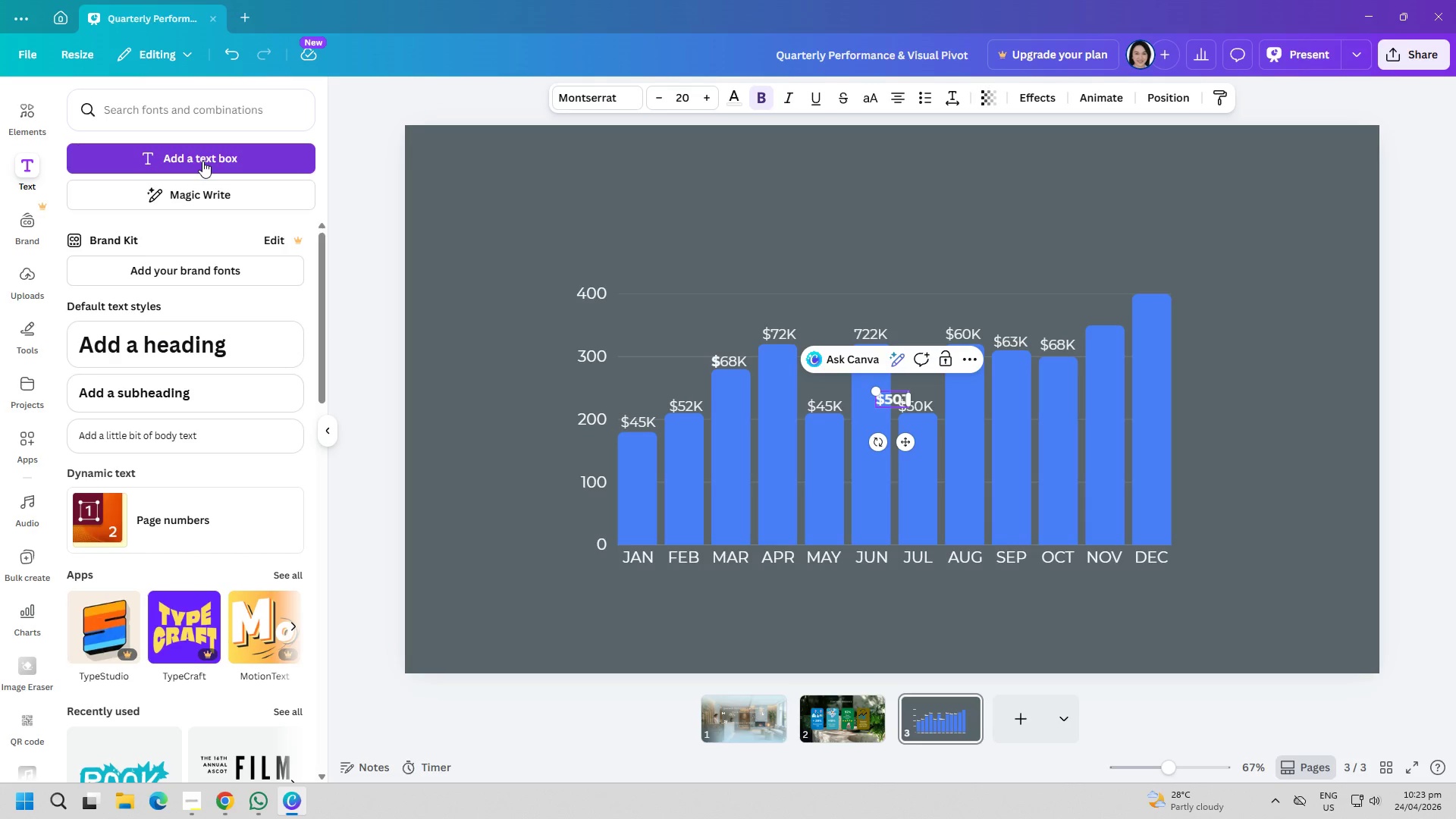 
key(Control+ControlLeft)
 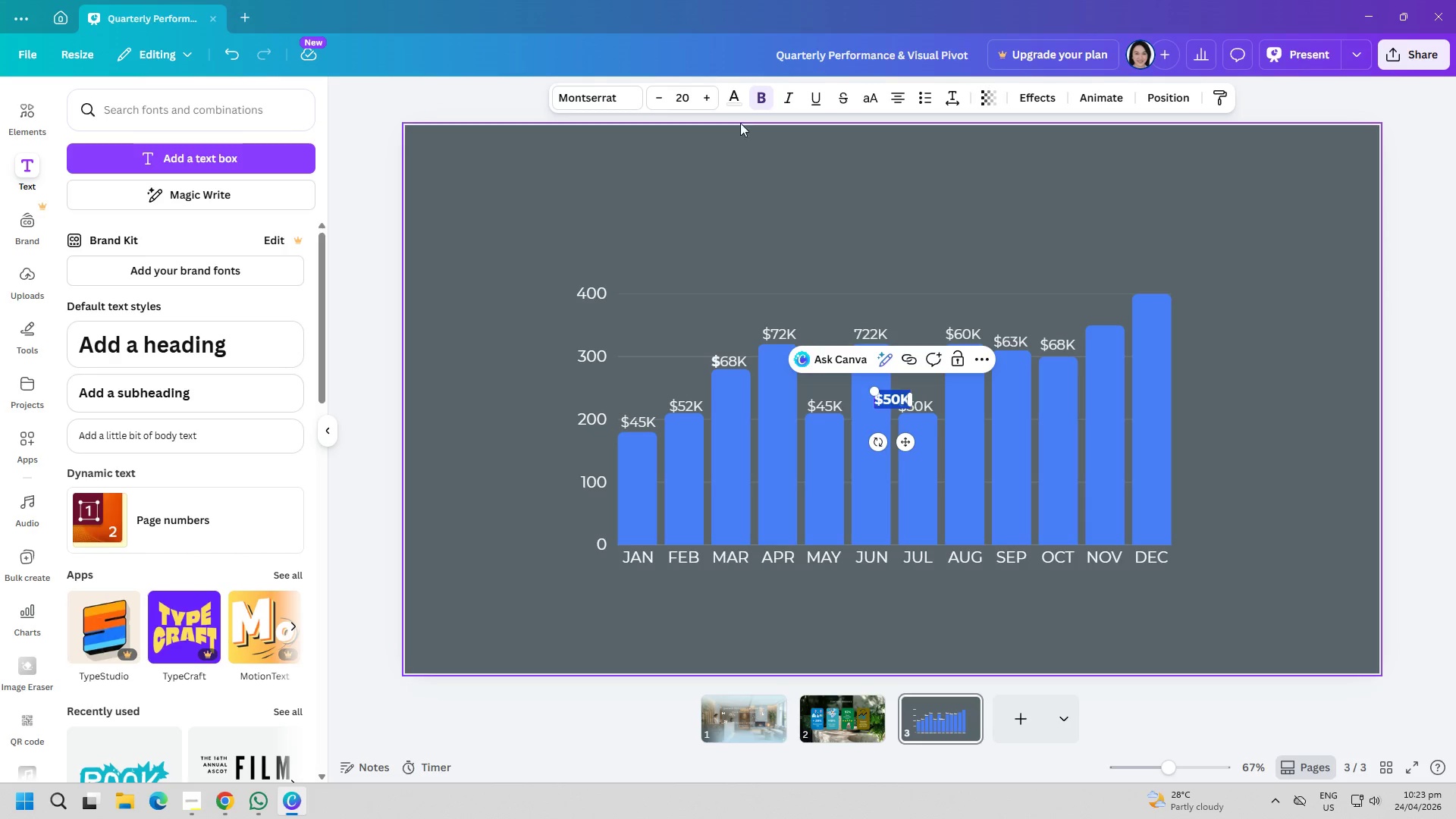 
left_click([764, 102])
 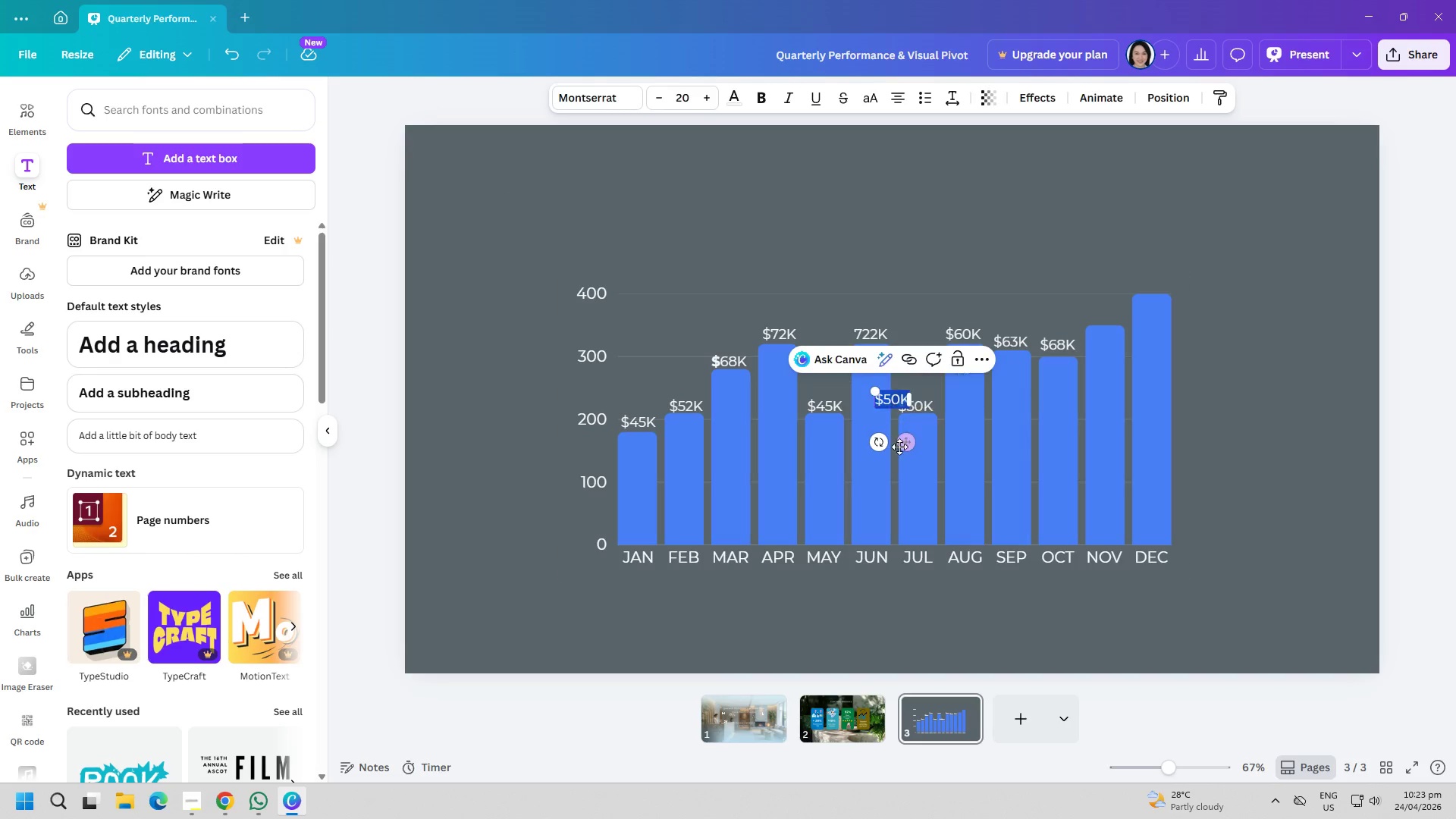 
left_click_drag(start_coordinate=[901, 447], to_coordinate=[1112, 363])
 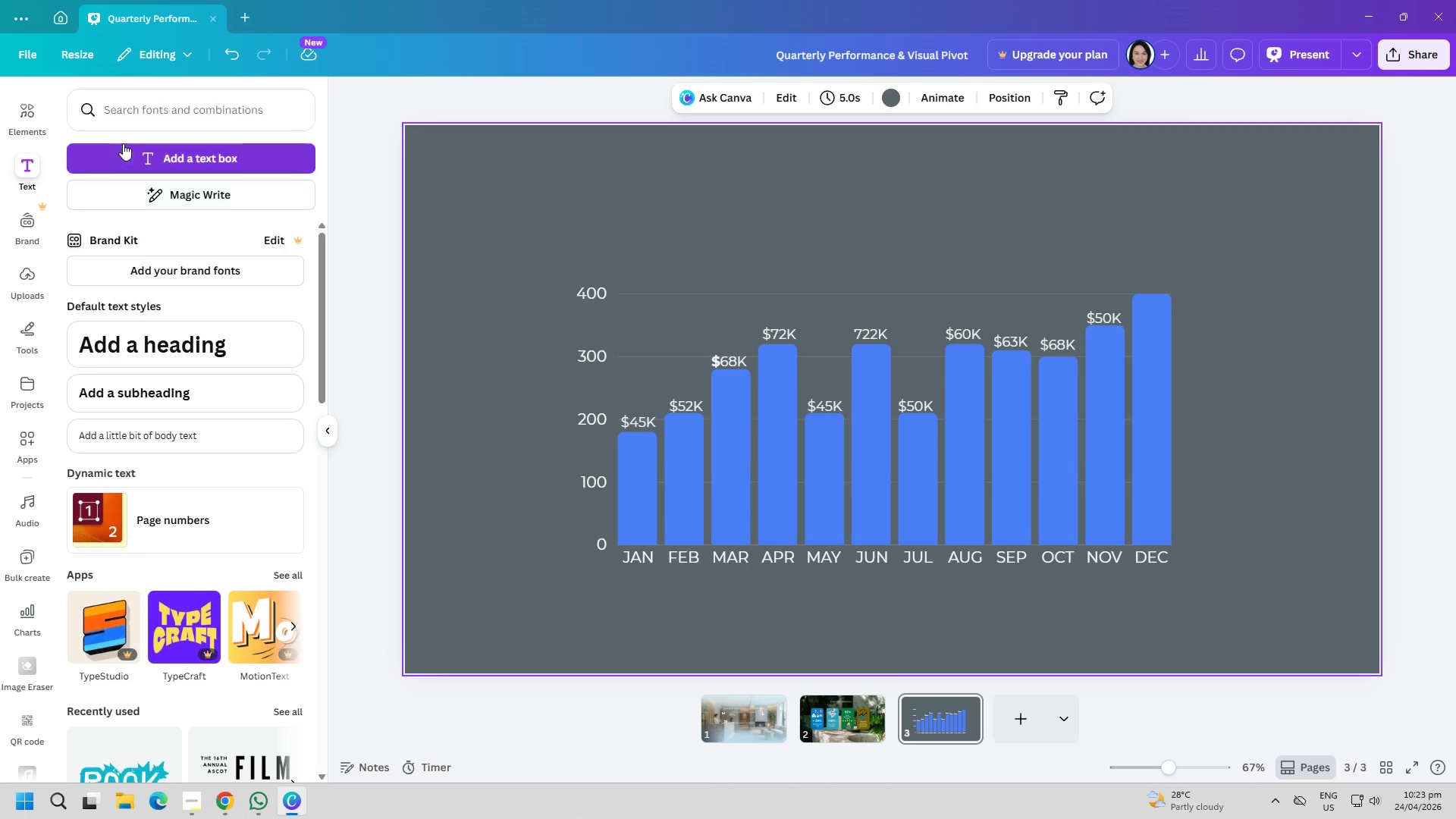 
left_click([157, 152])
 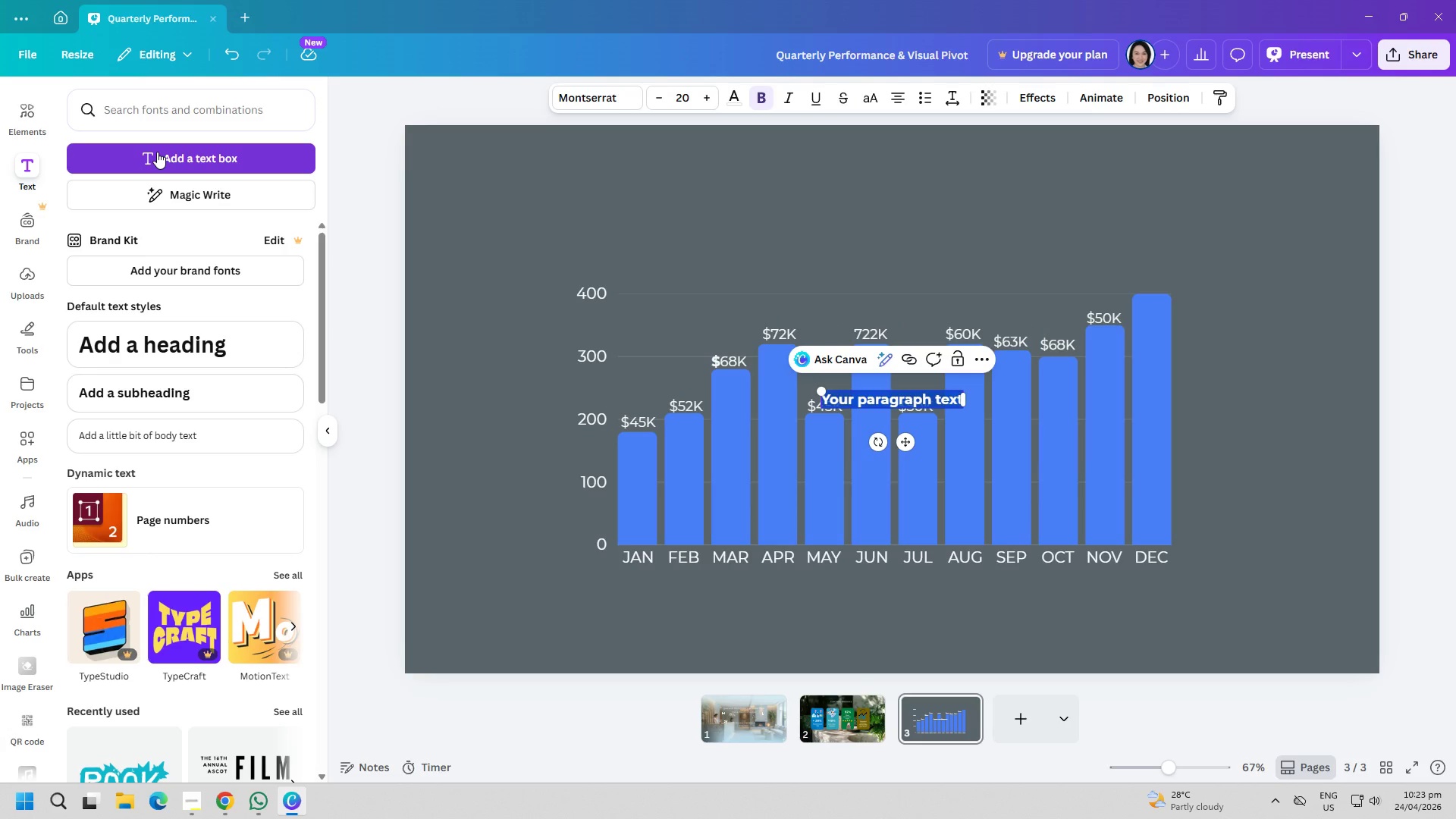 
type($80K)
 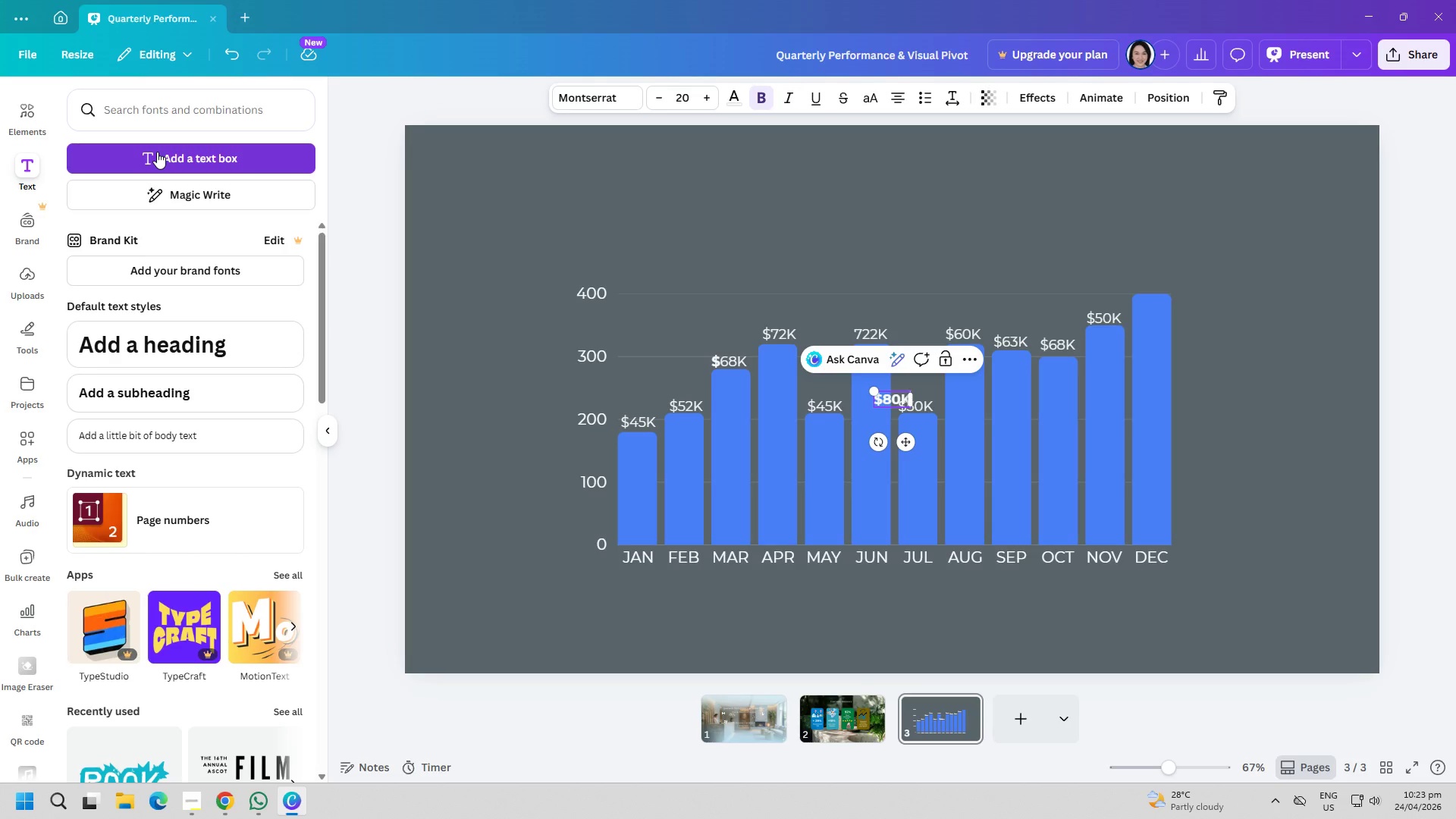 
key(Control+ControlLeft)
 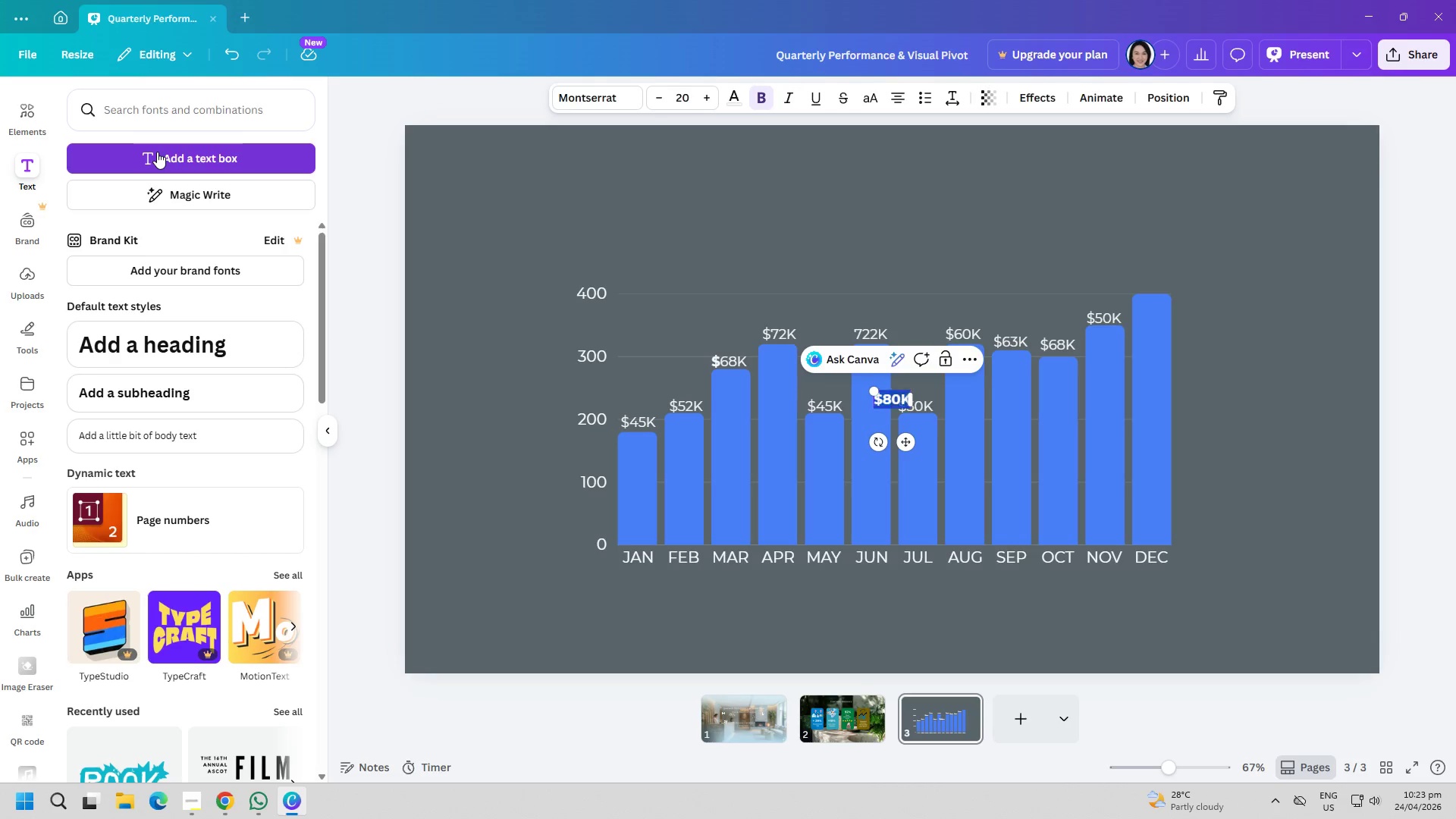 
key(Control+A)
 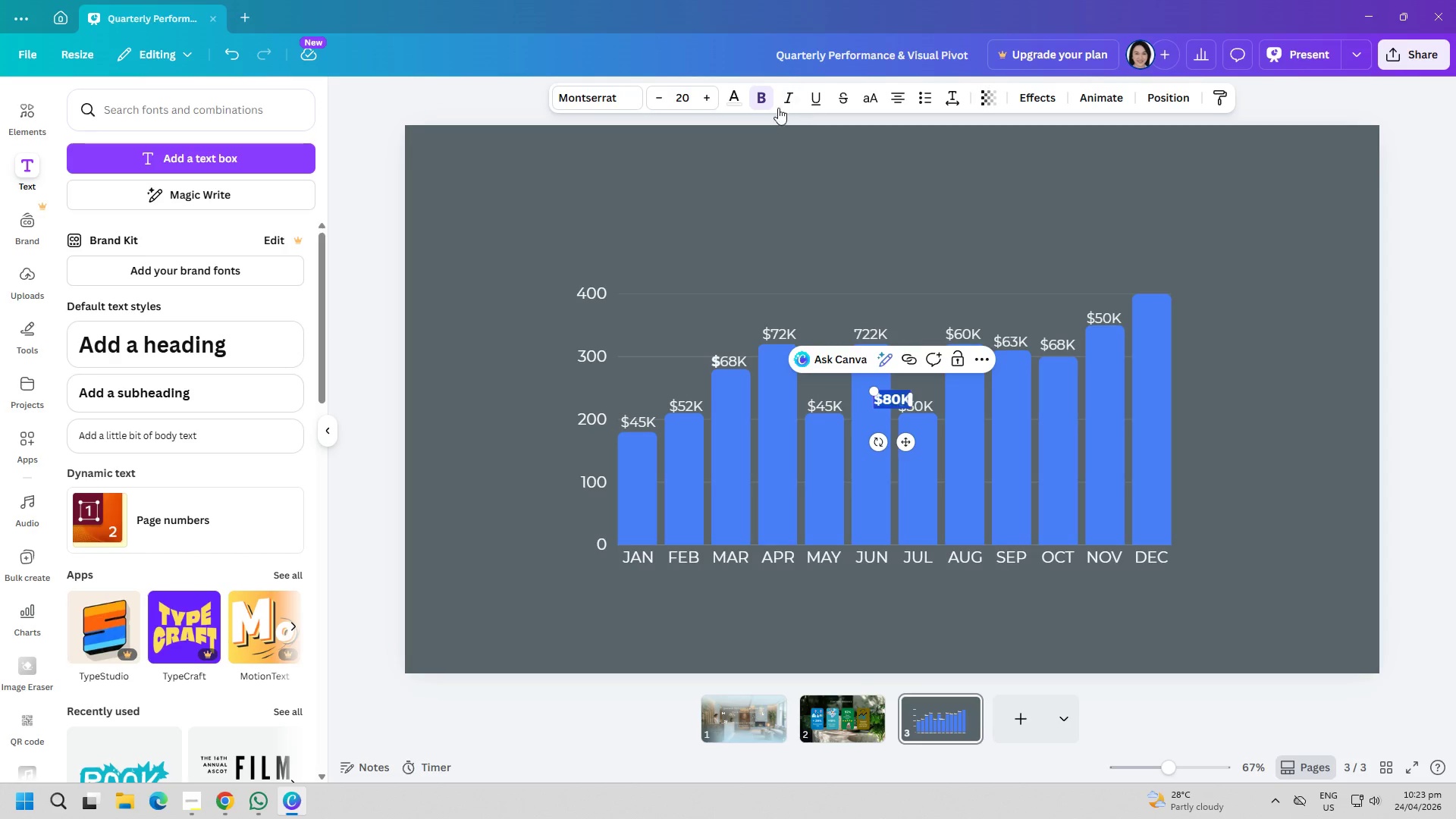 
left_click([763, 104])
 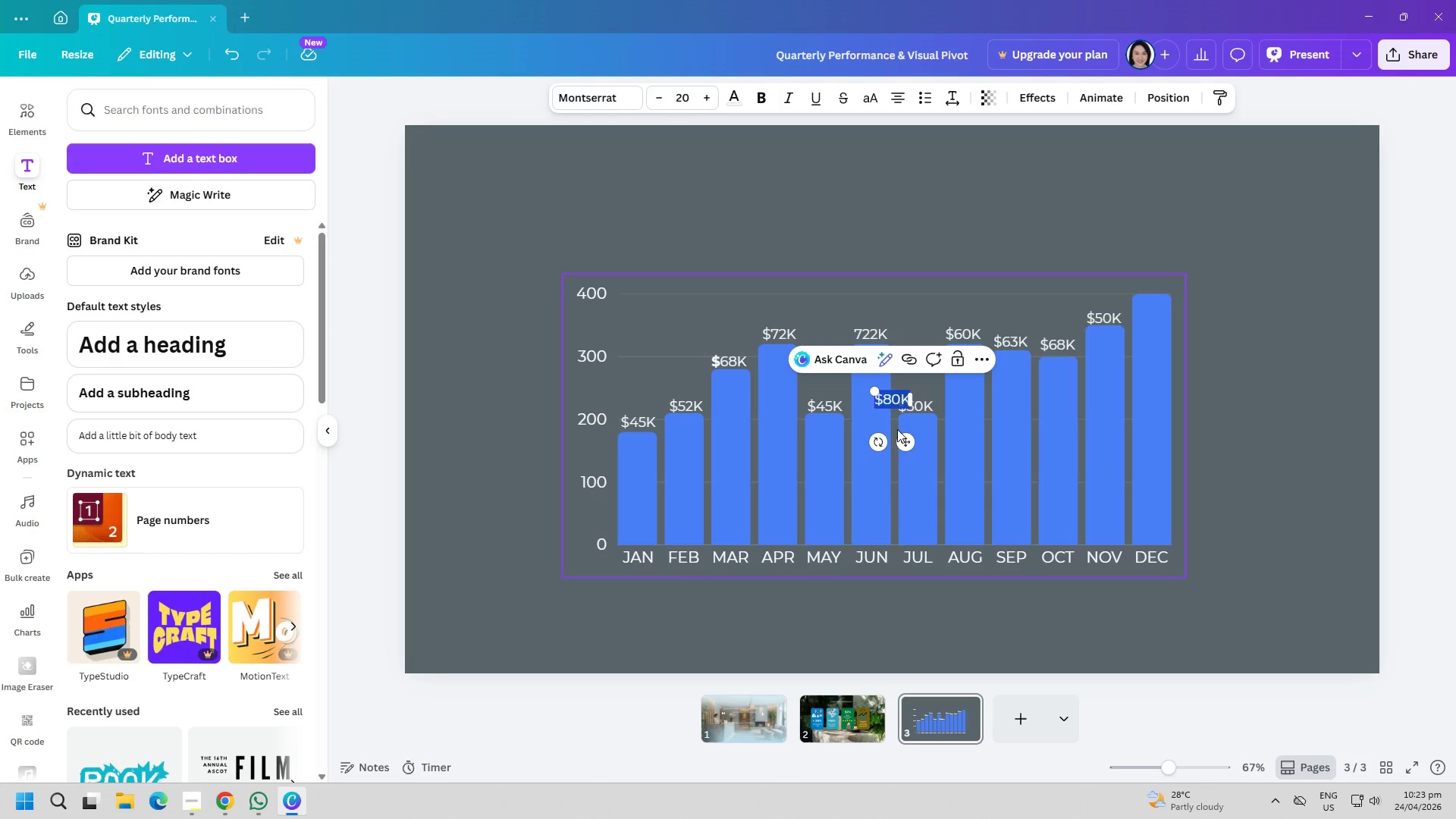 
left_click_drag(start_coordinate=[904, 440], to_coordinate=[1163, 329])
 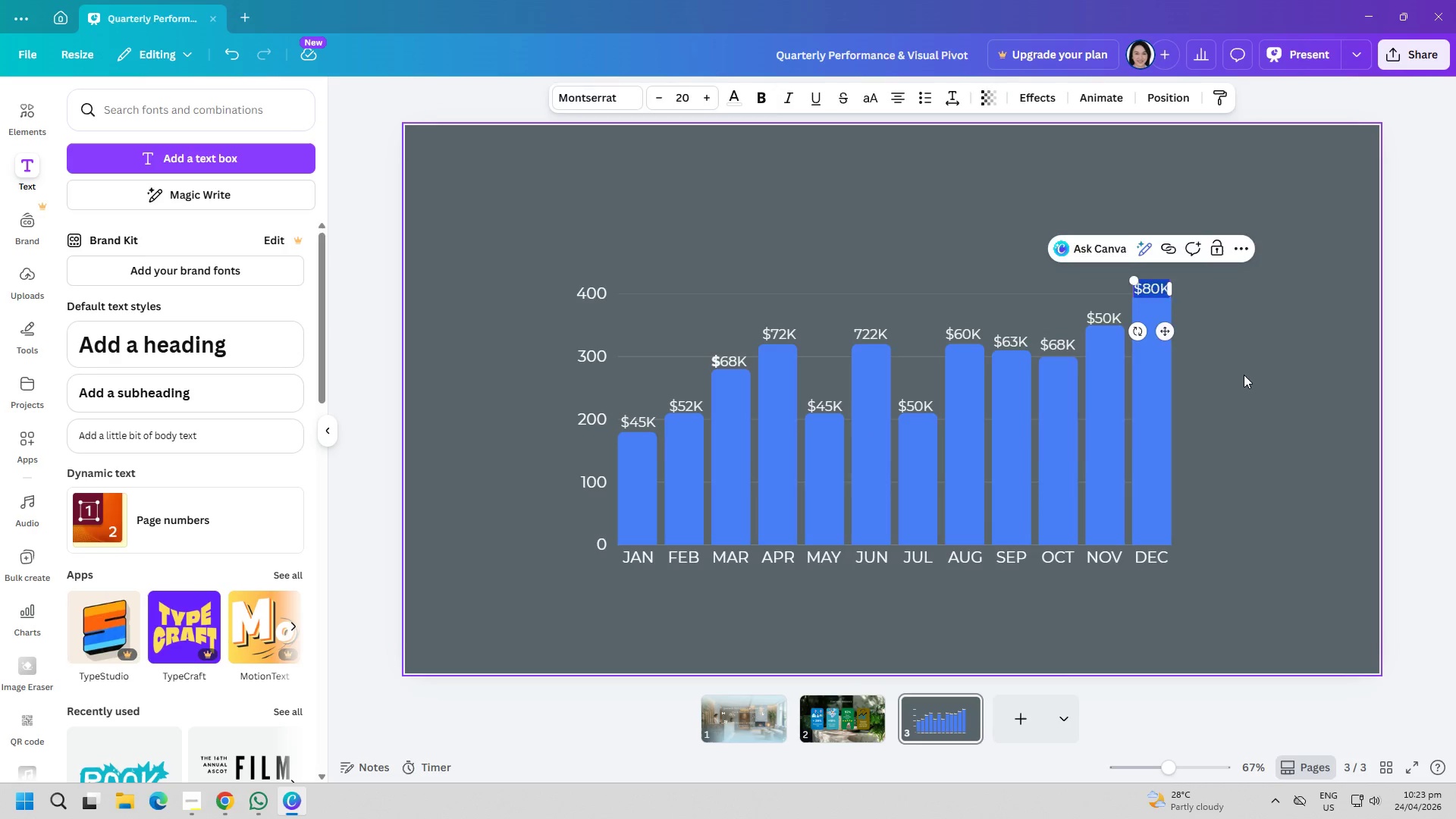 
left_click([1244, 375])
 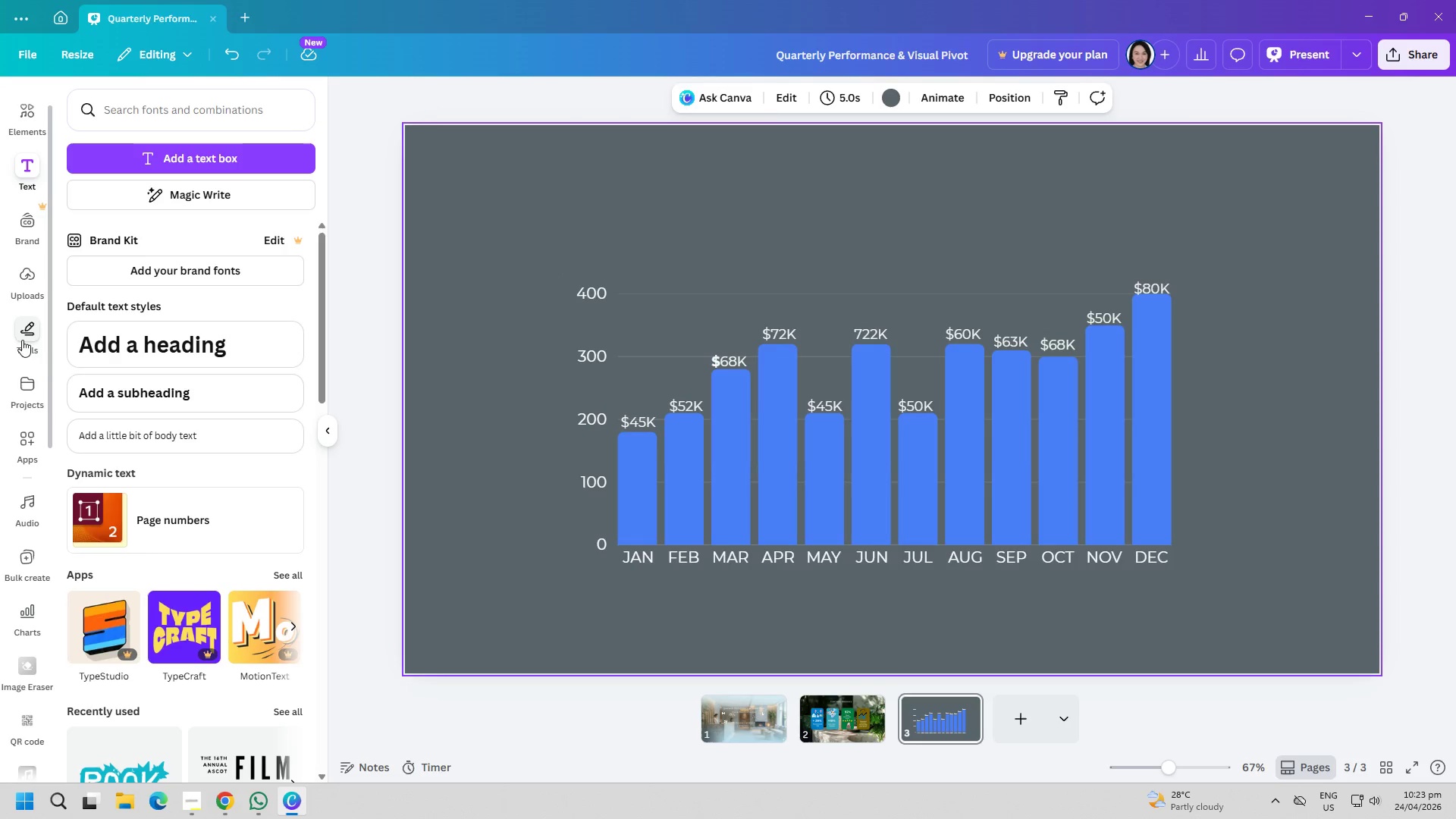 
left_click([29, 333])
 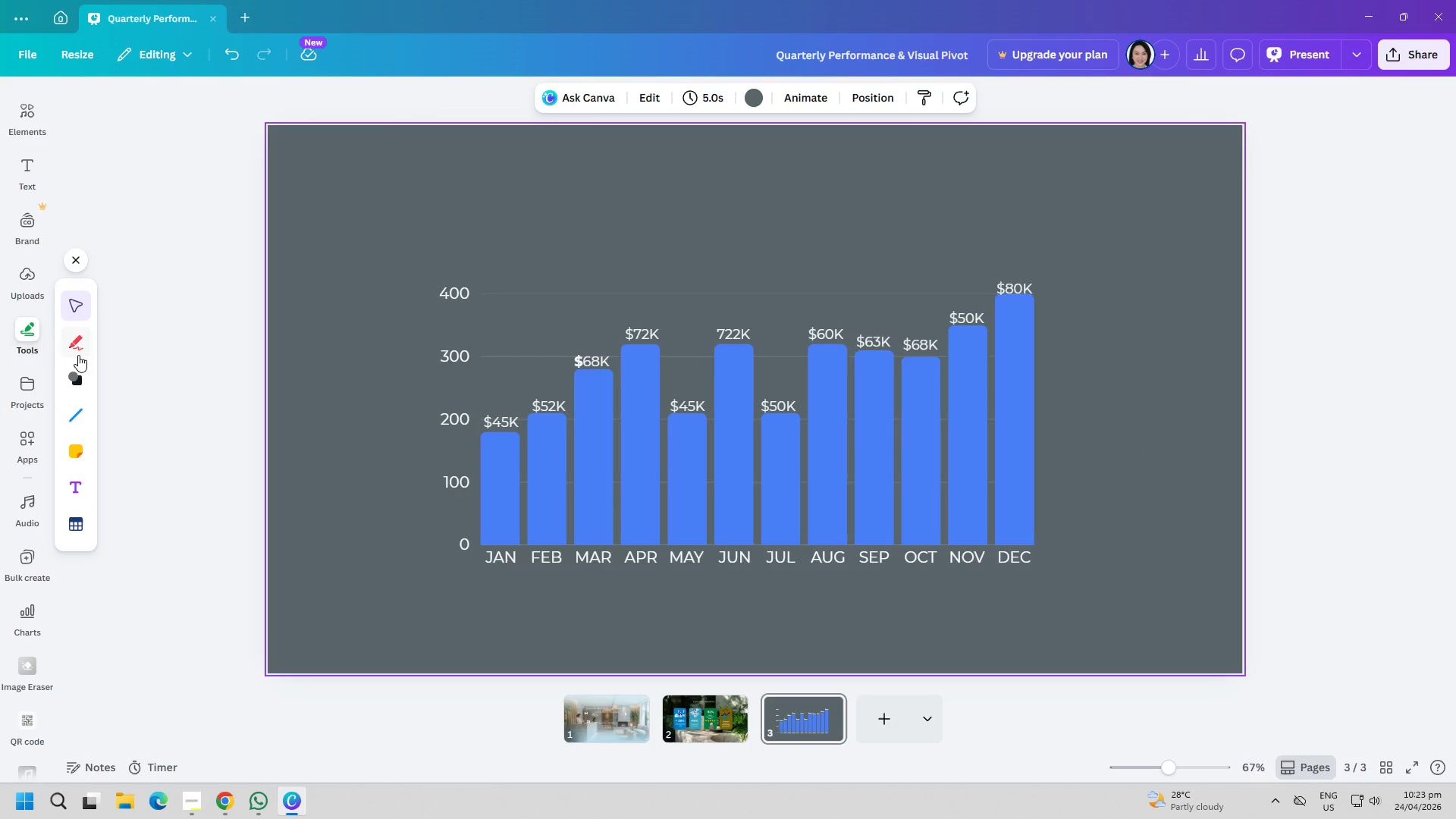 
left_click([74, 347])
 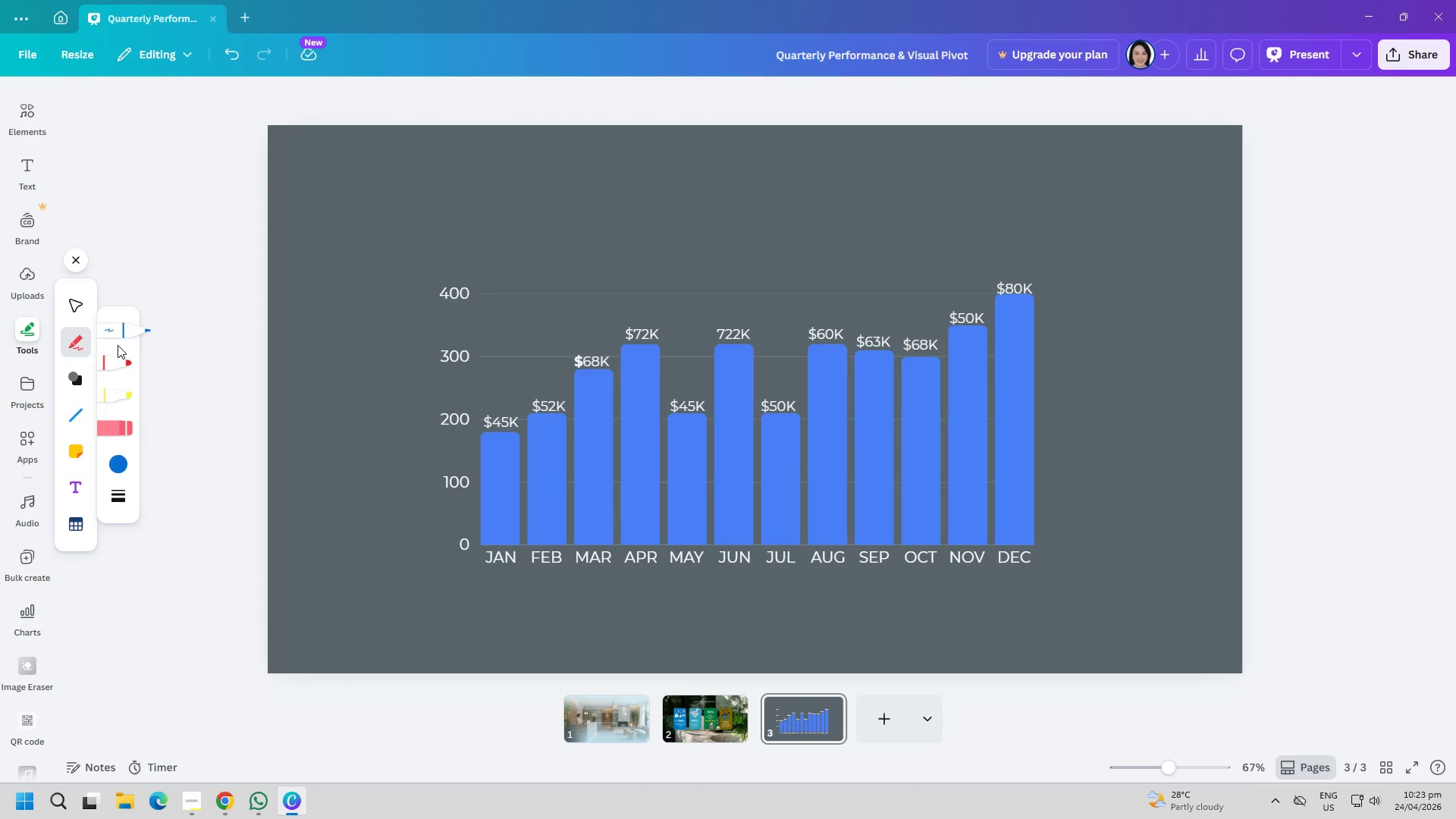 
left_click([118, 336])
 